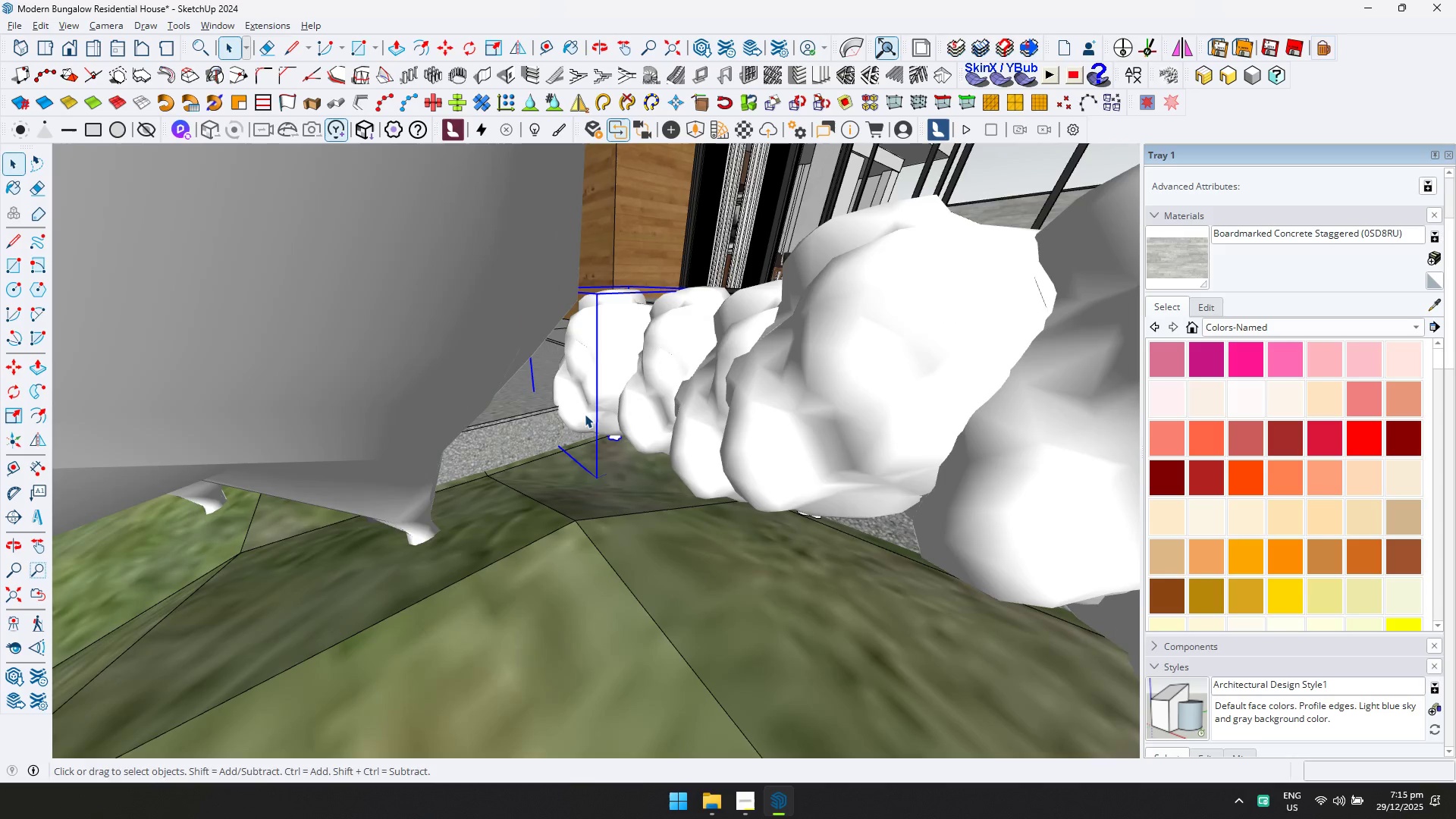 
key(Control+ControlLeft)
 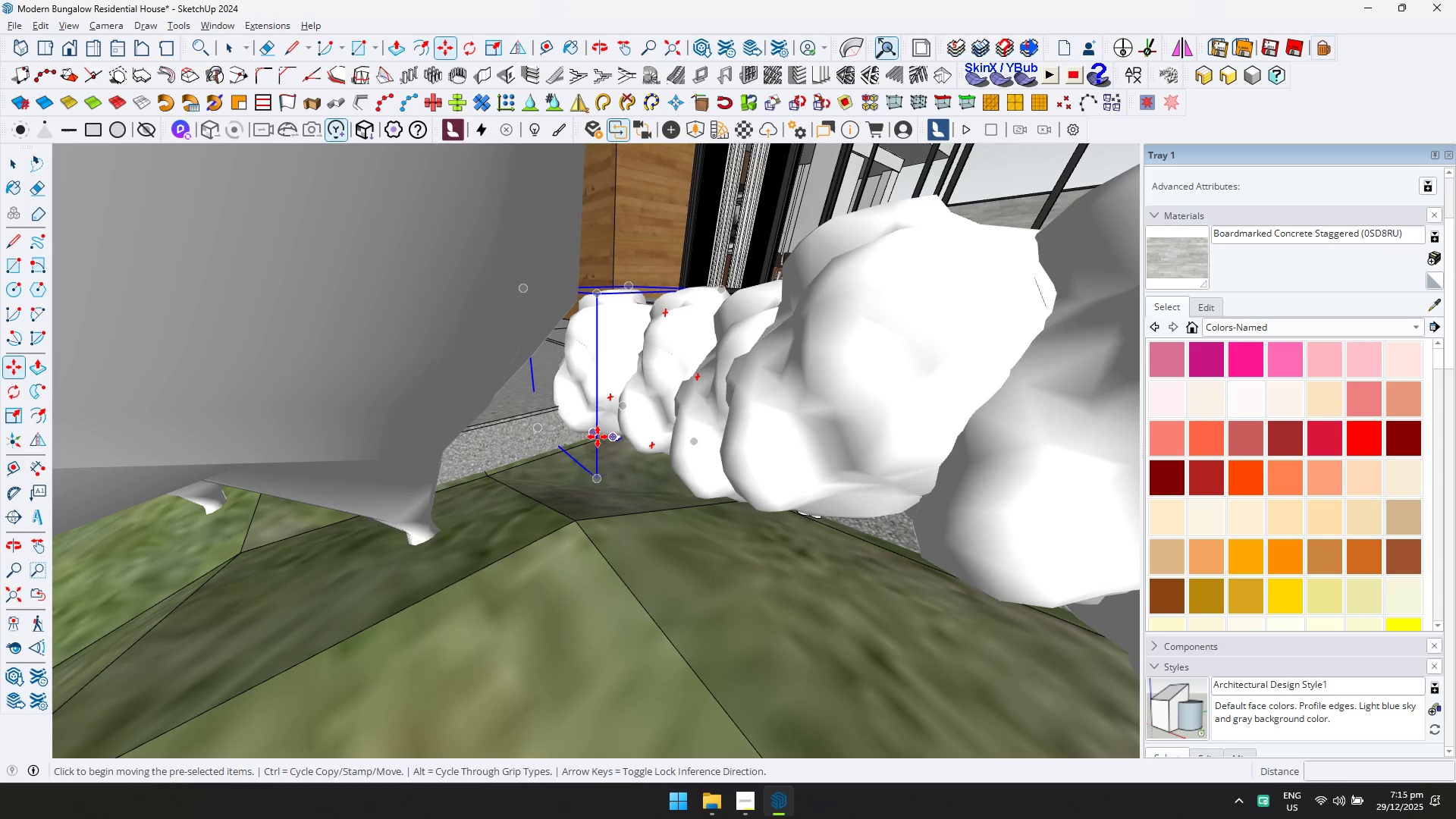 
left_click([598, 437])
 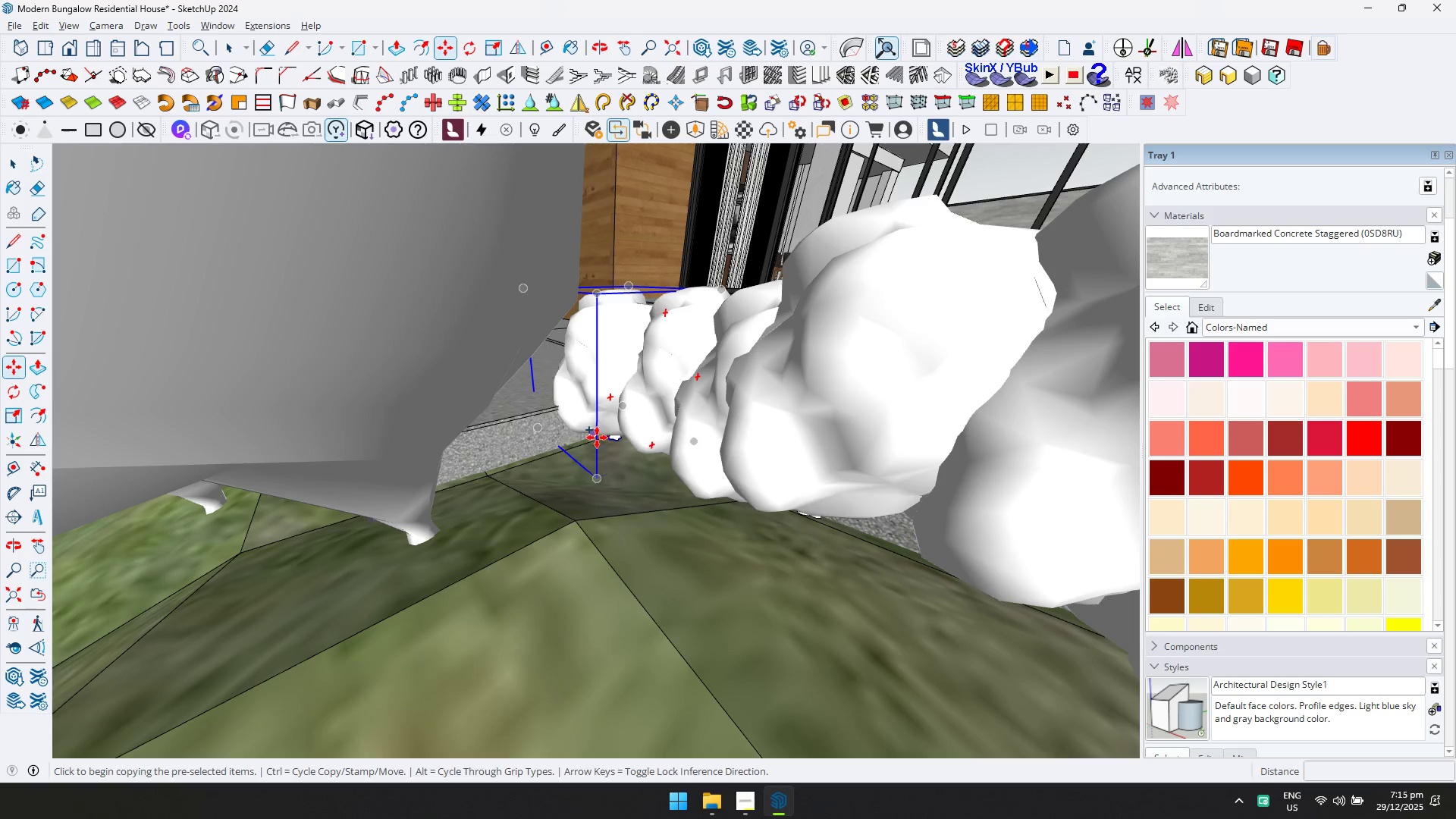 
key(Shift+ShiftLeft)
 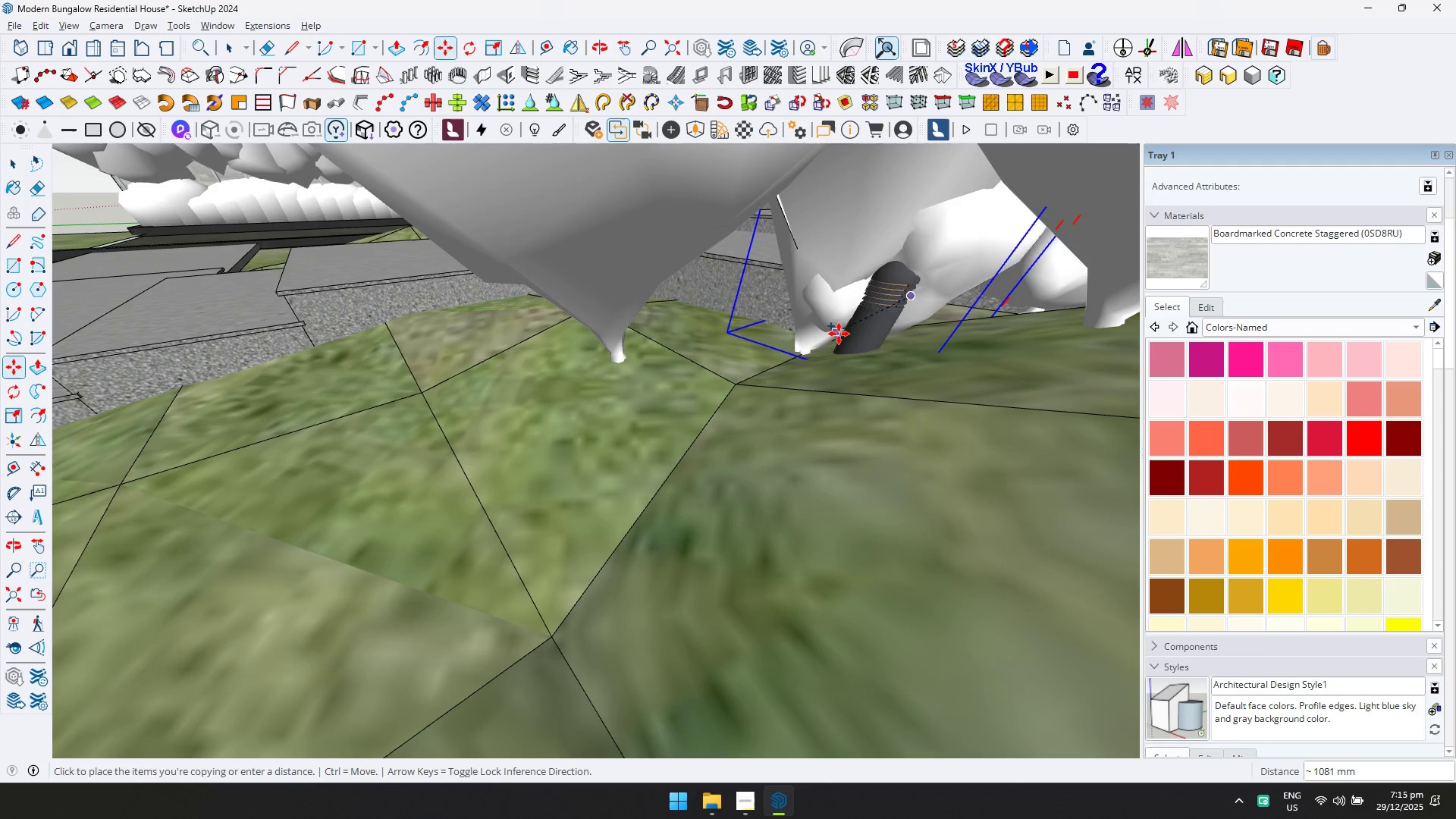 
left_click([814, 328])
 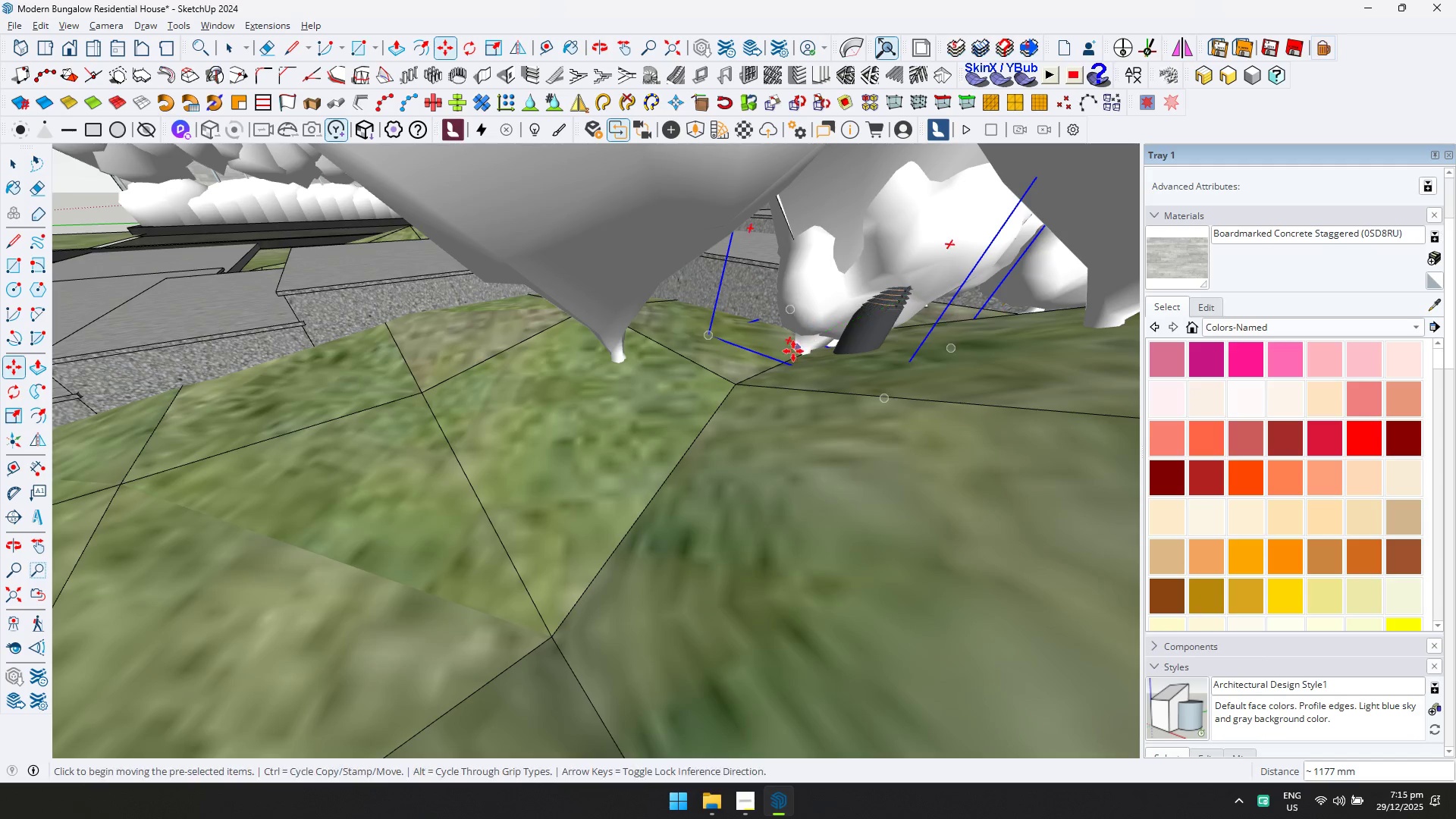 
scroll: coordinate [784, 361], scroll_direction: down, amount: 5.0
 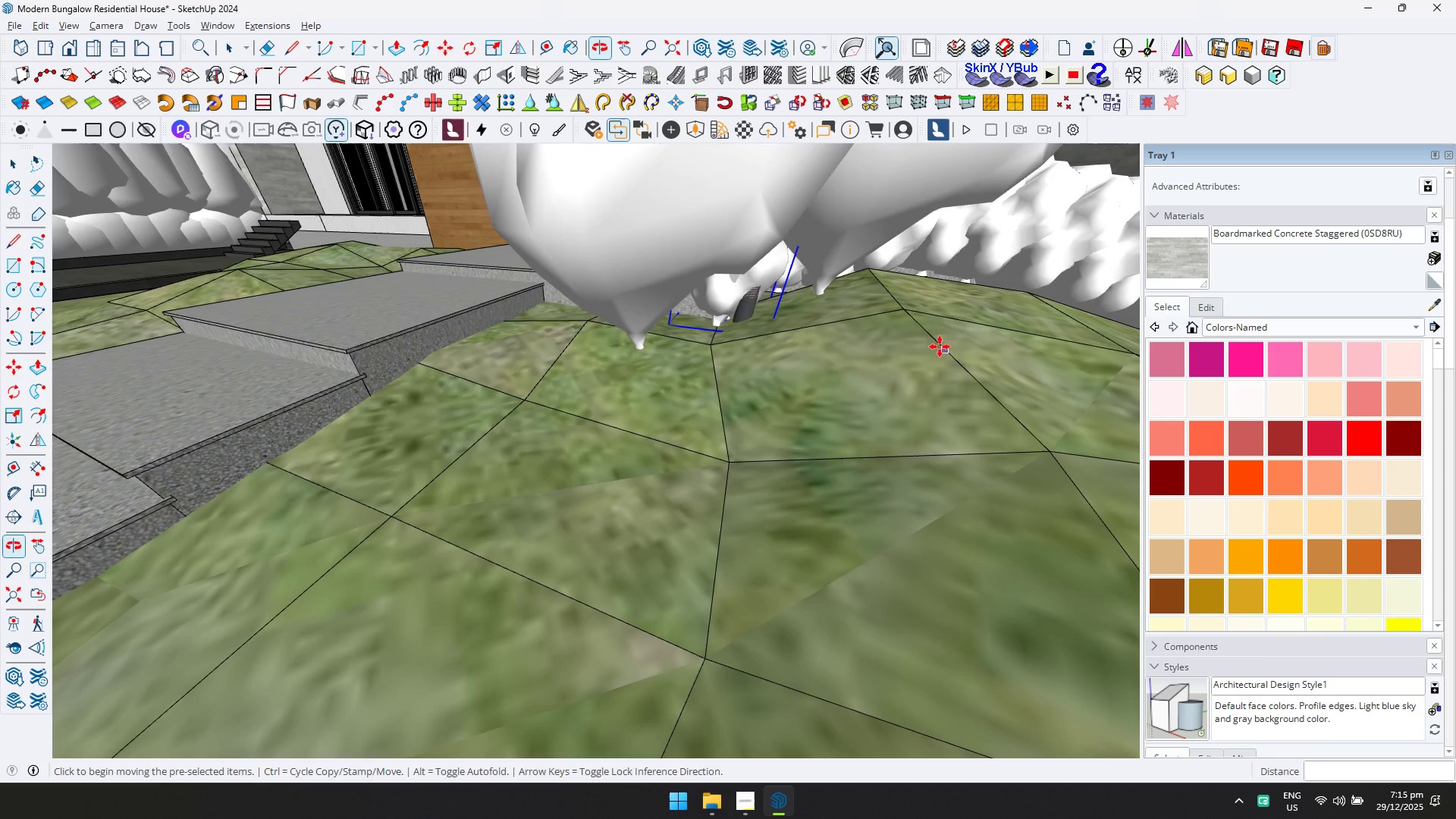 
key(Control+ControlLeft)
 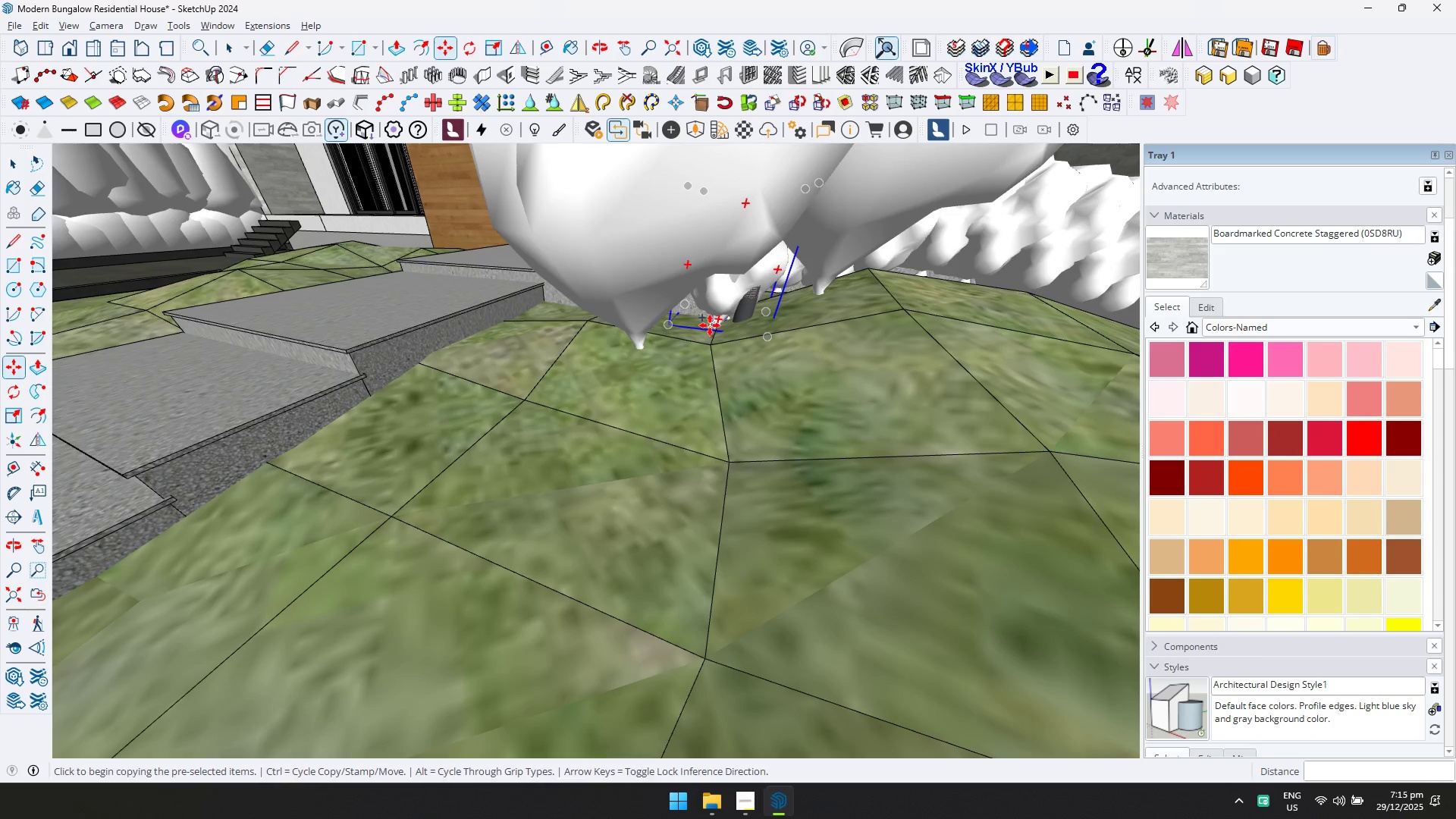 
left_click([716, 328])
 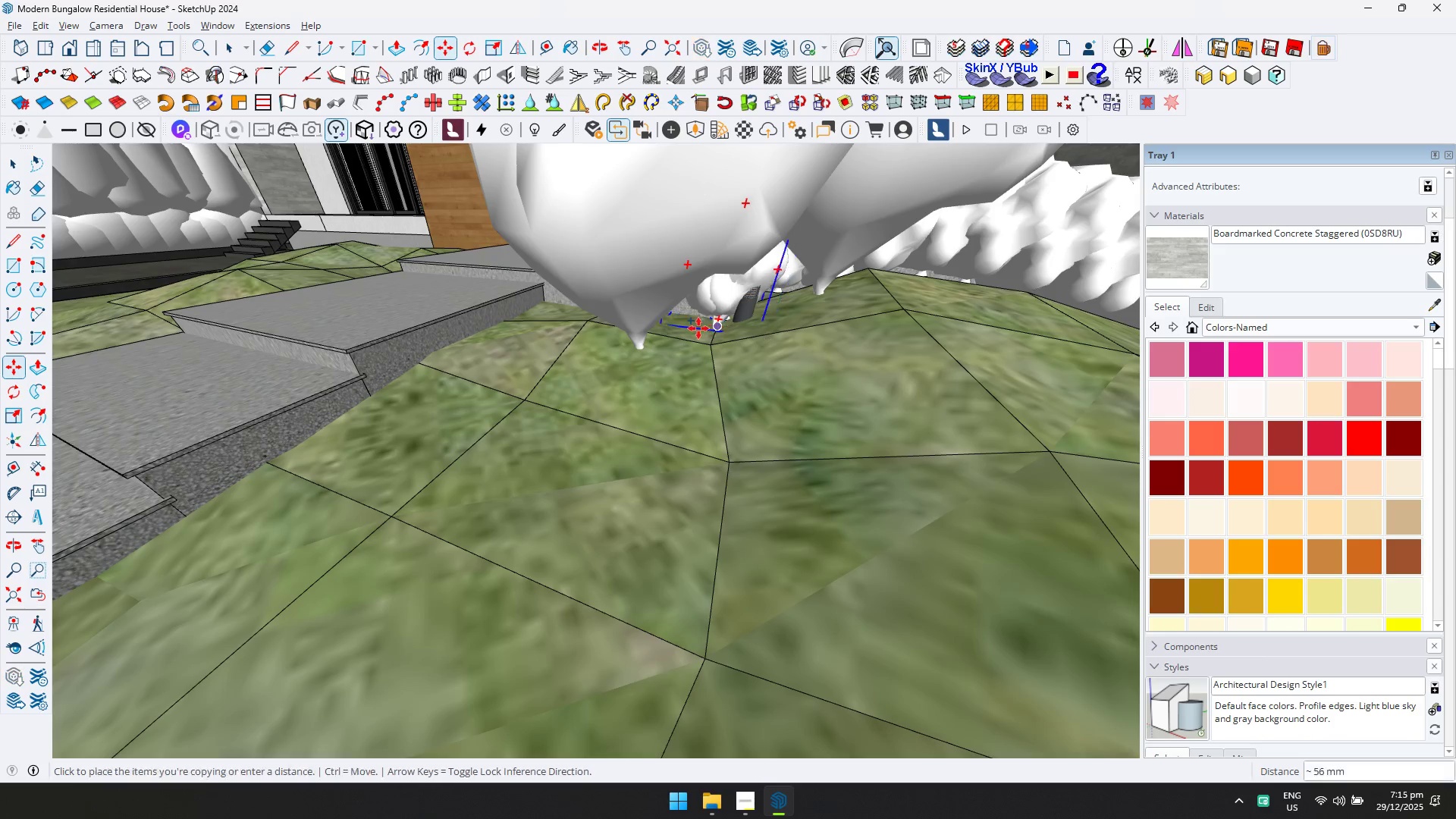 
key(Shift+ShiftLeft)
 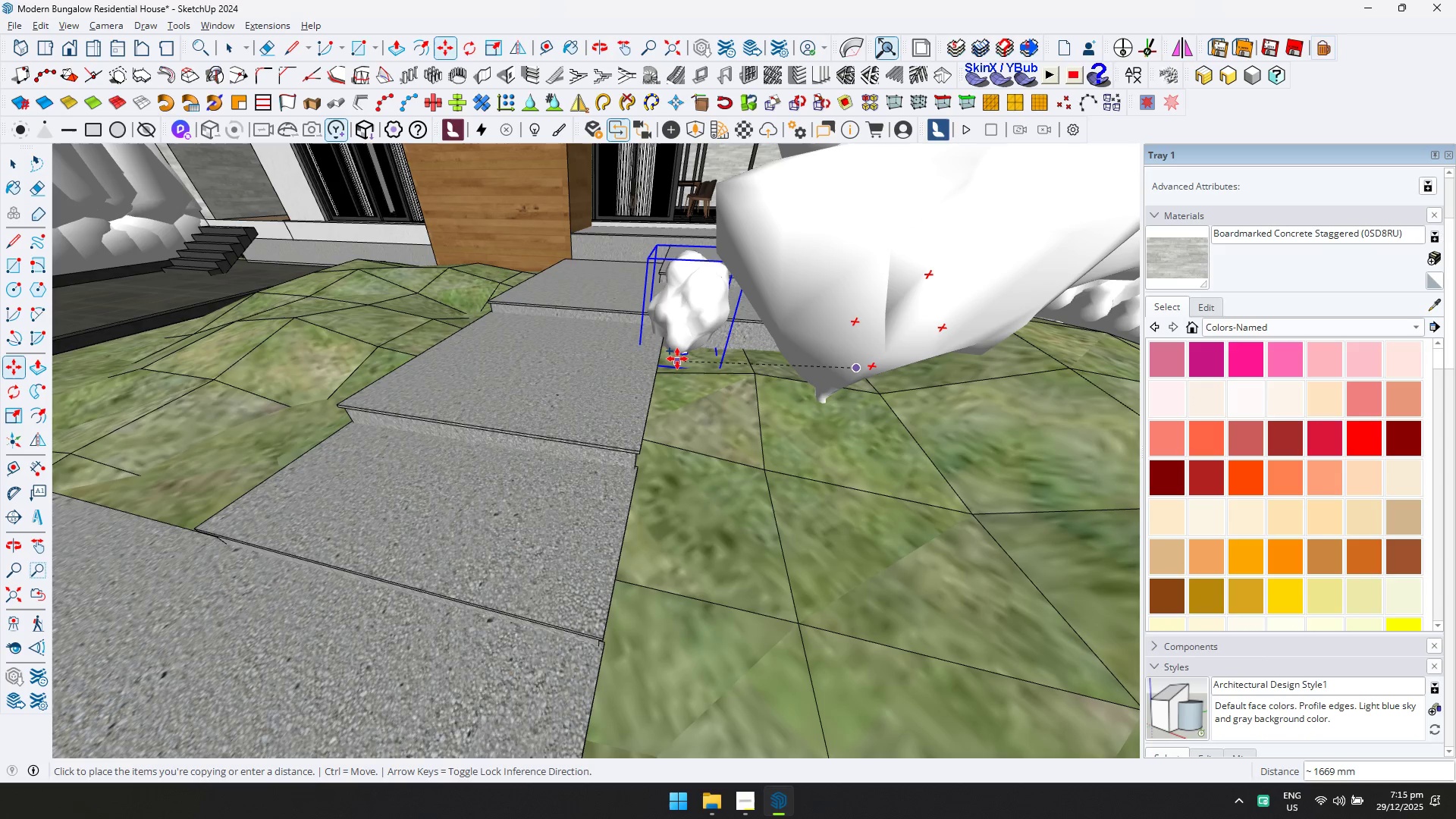 
left_click([675, 356])
 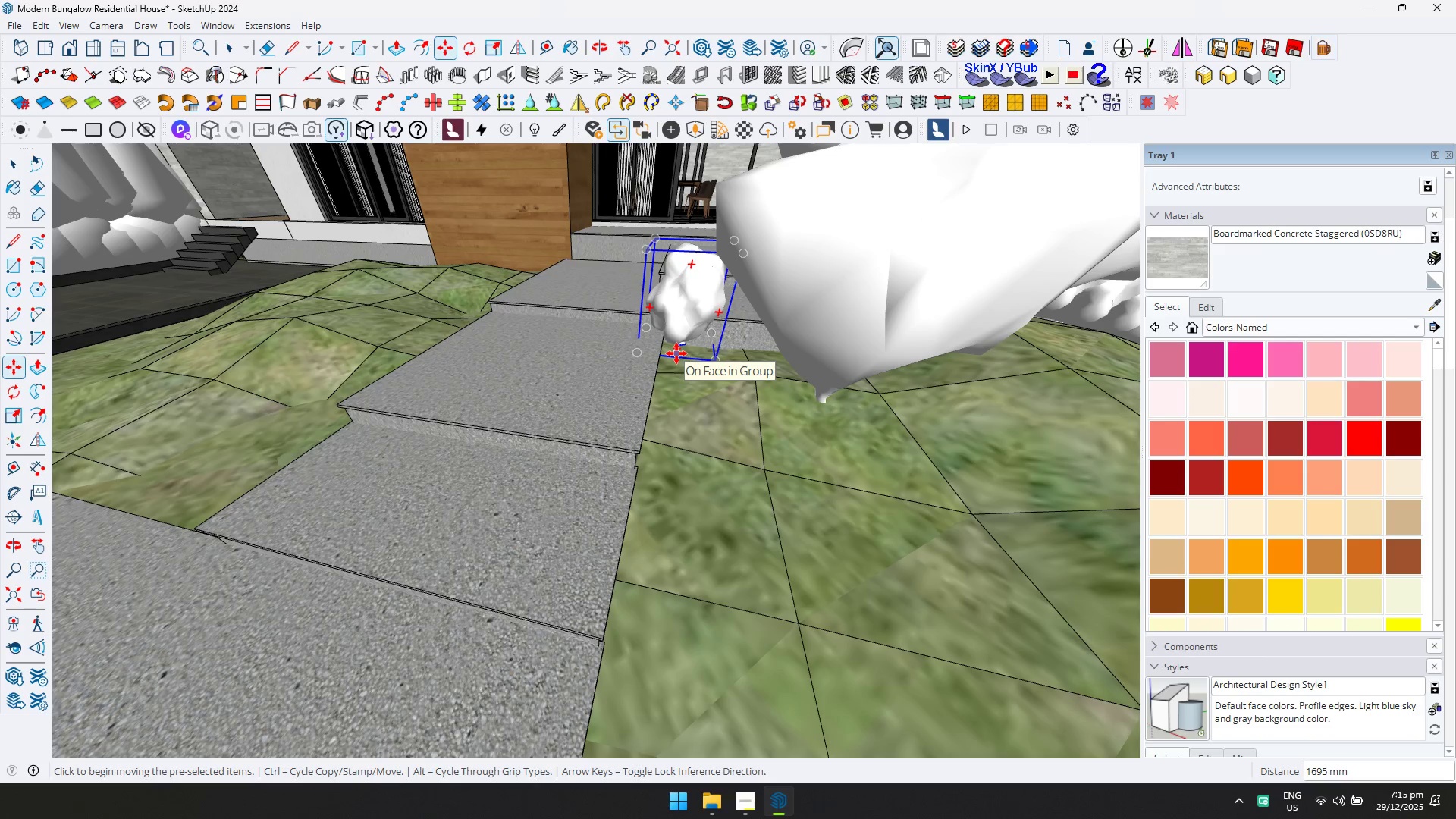 
key(Slash)
 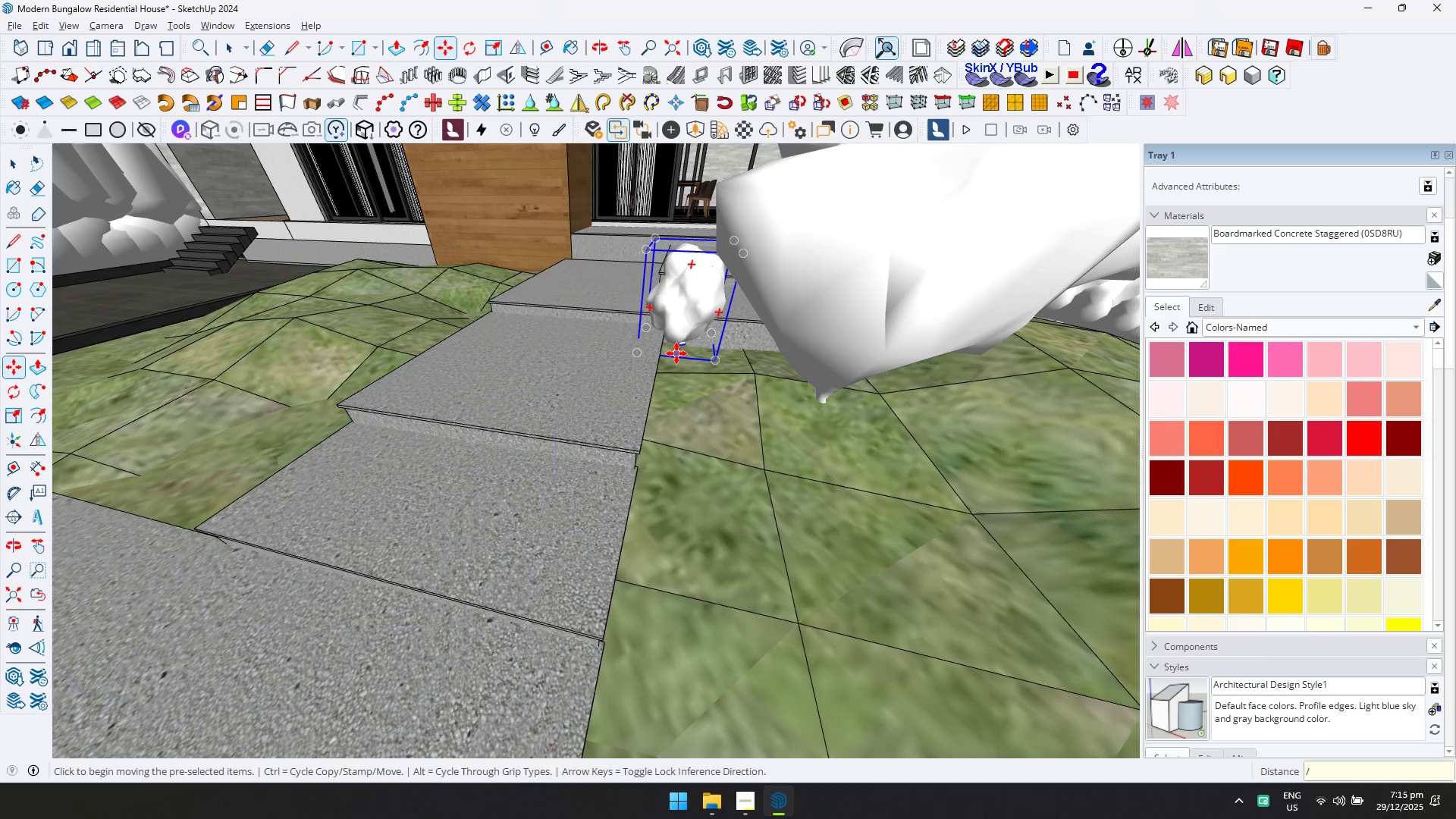 
key(5)
 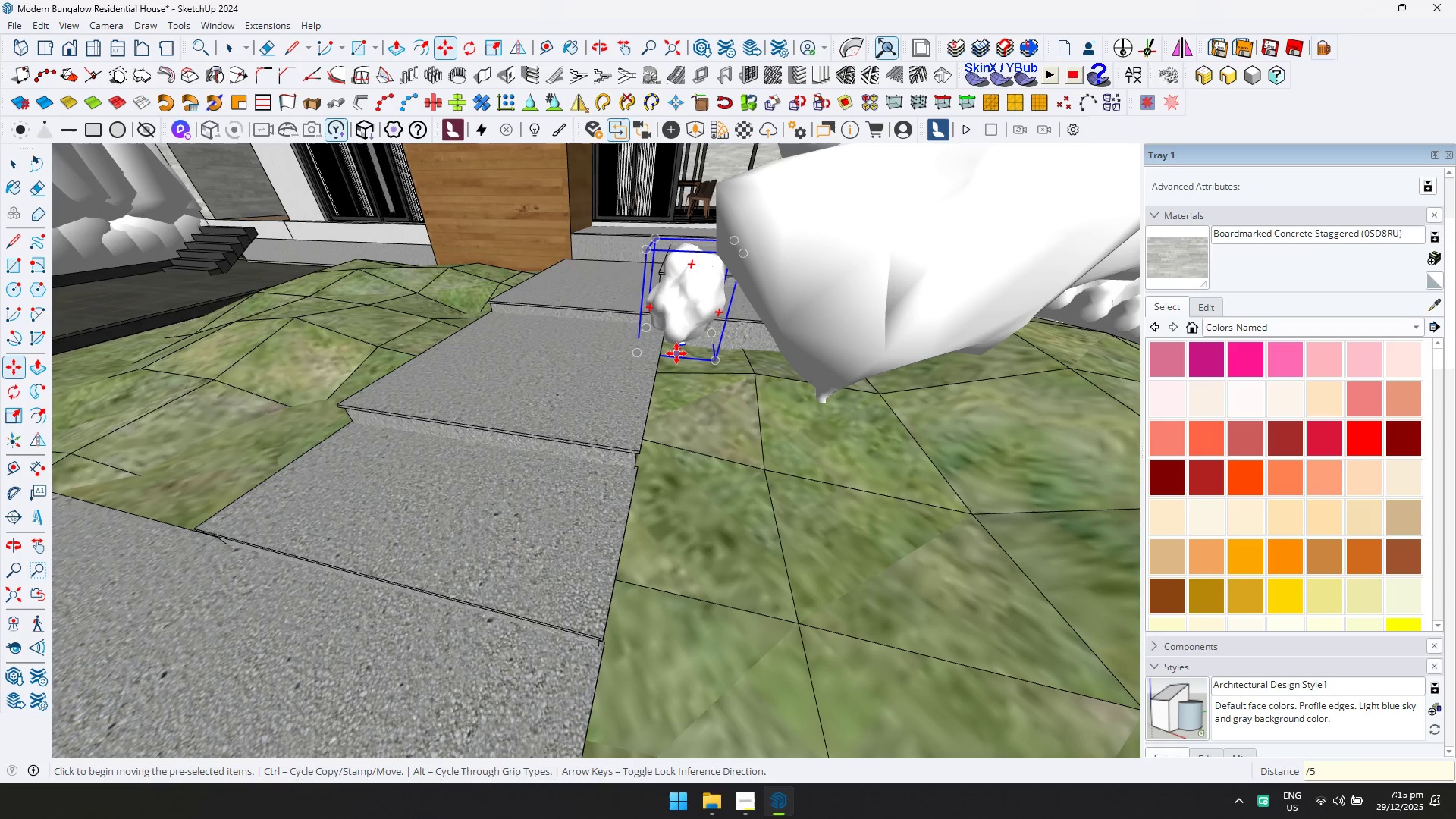 
key(Enter)
 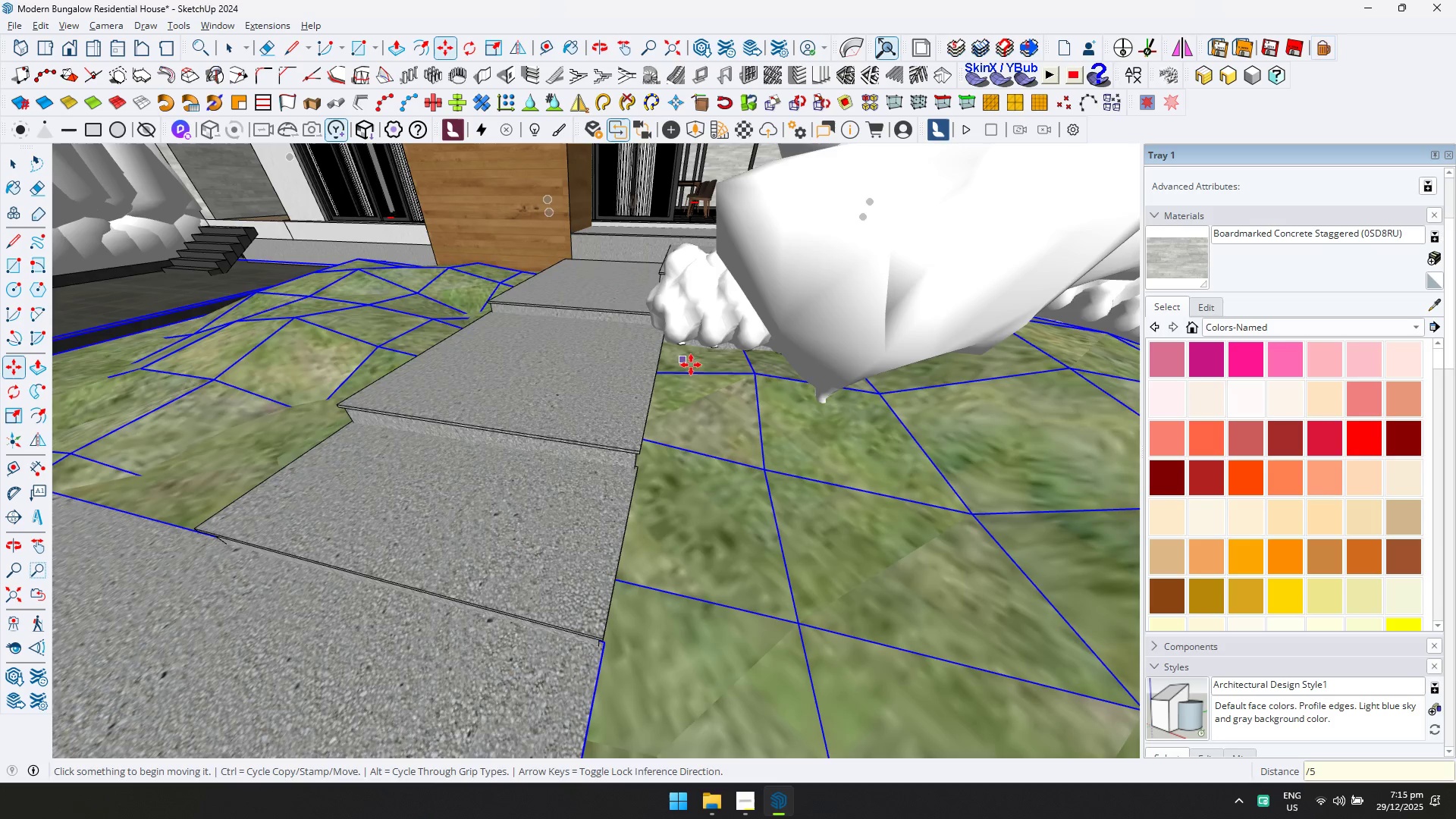 
key(Shift+ShiftLeft)
 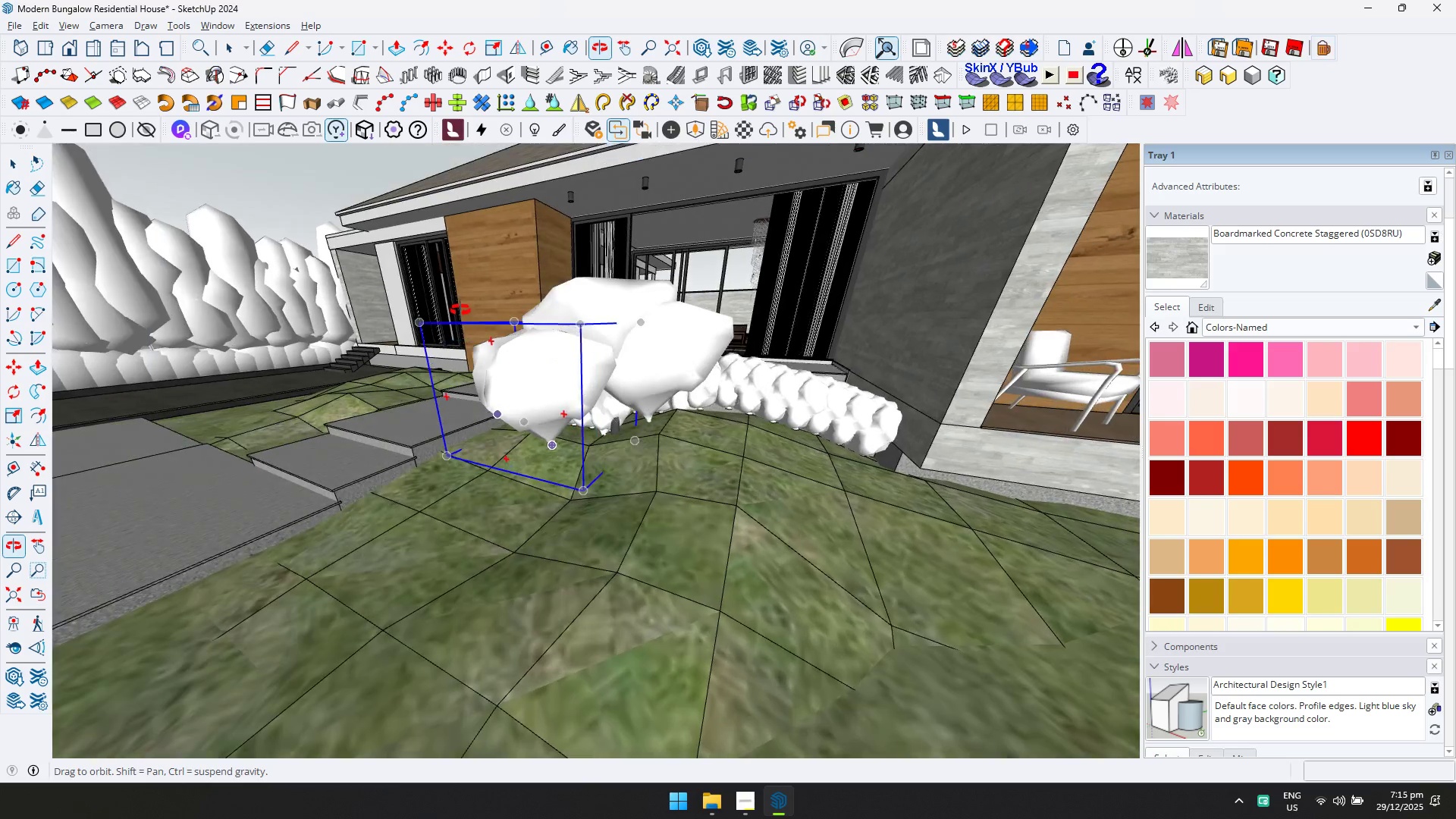 
scroll: coordinate [717, 387], scroll_direction: down, amount: 6.0
 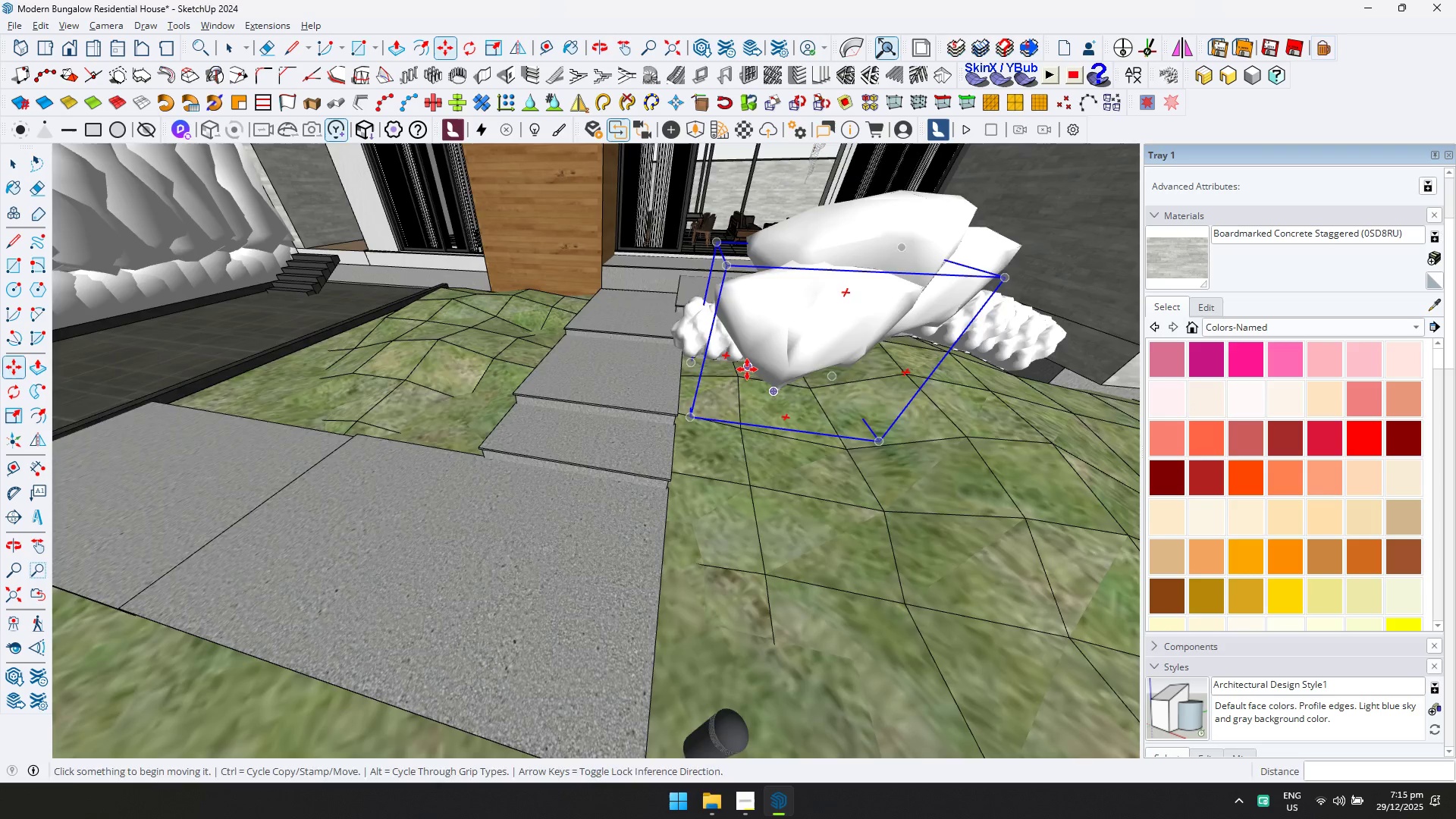 
key(Space)
 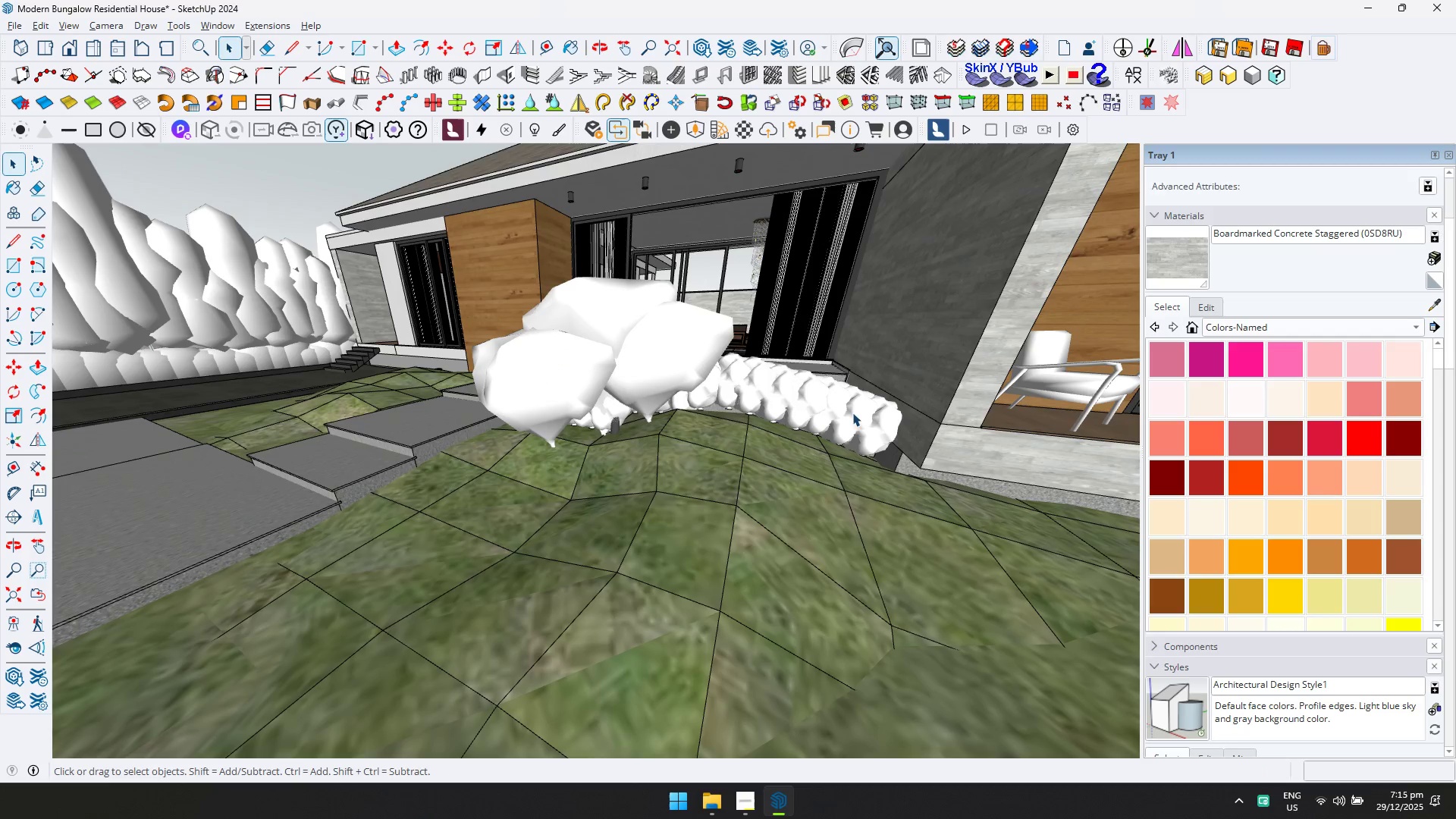 
left_click([885, 425])
 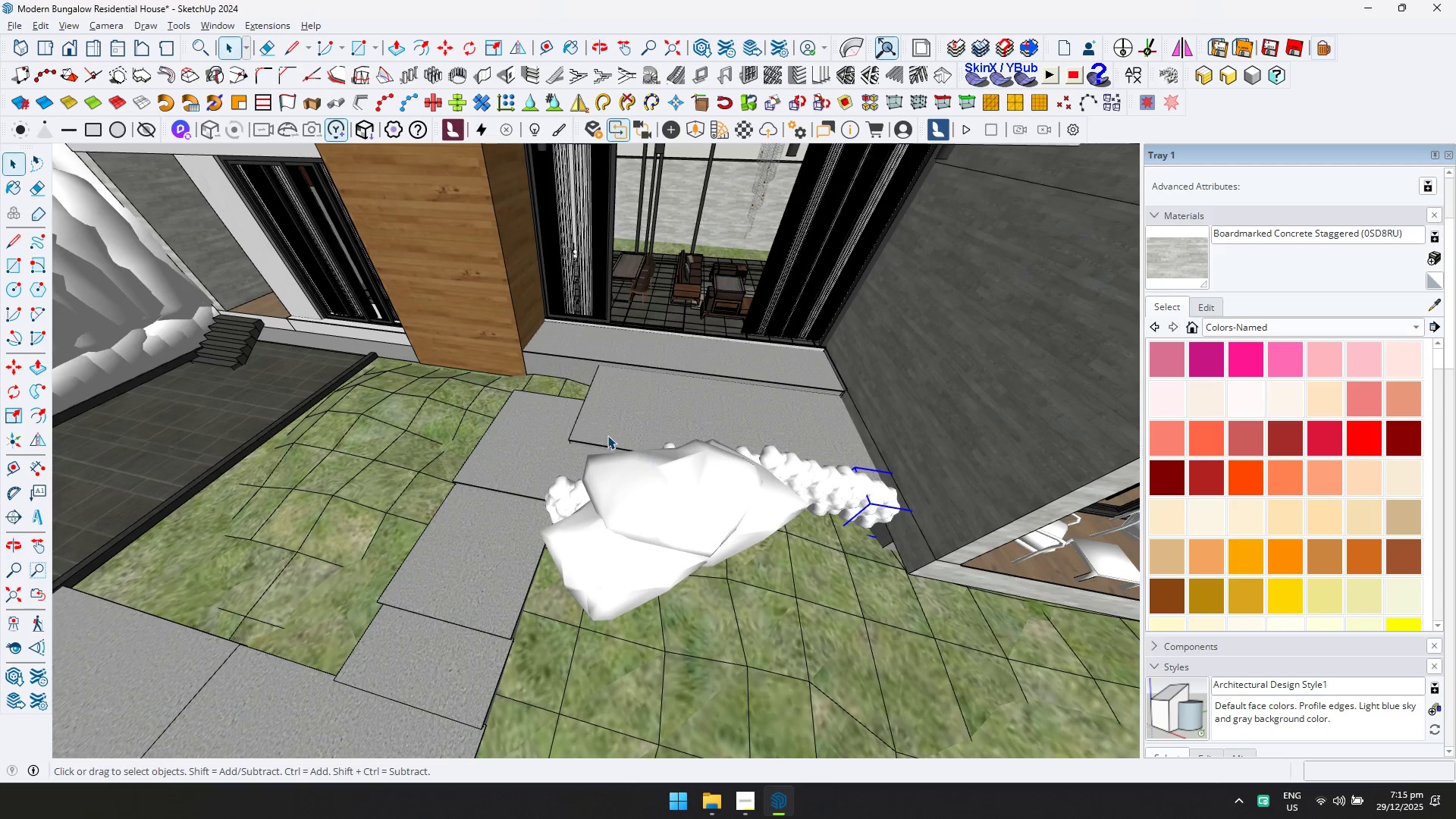 
left_click_drag(start_coordinate=[553, 389], to_coordinate=[956, 691])
 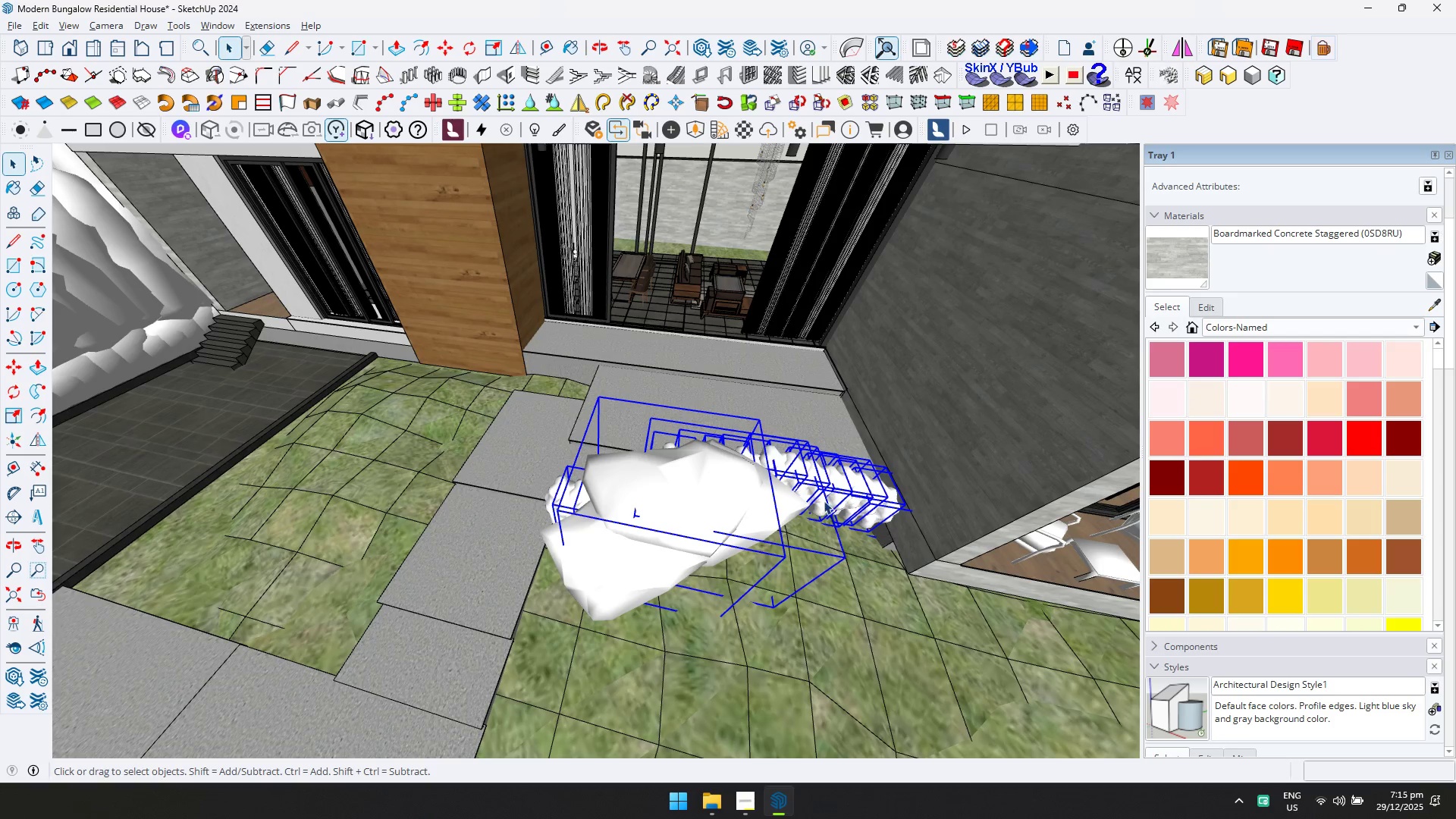 
right_click([816, 495])
 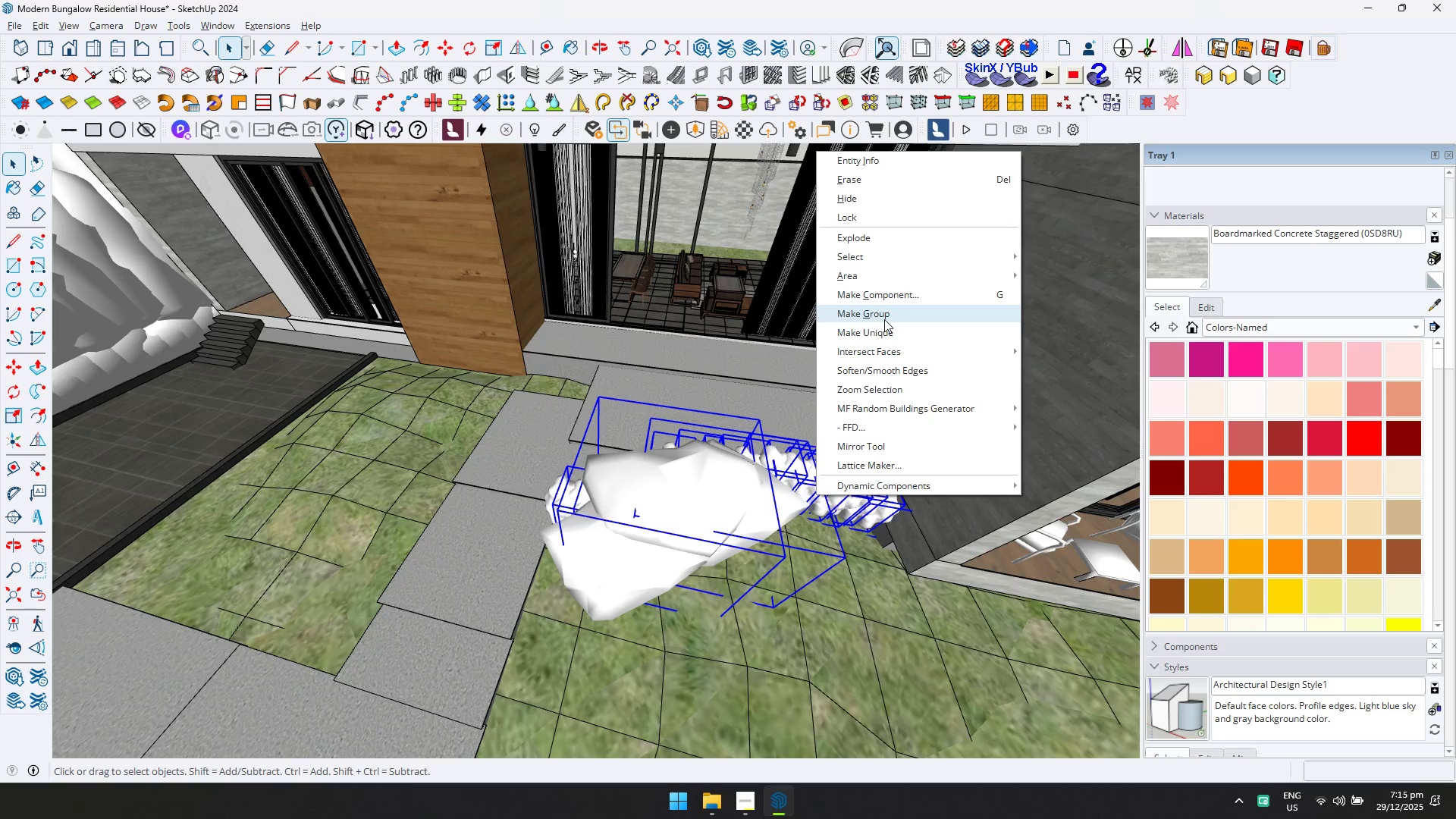 
left_click([884, 319])
 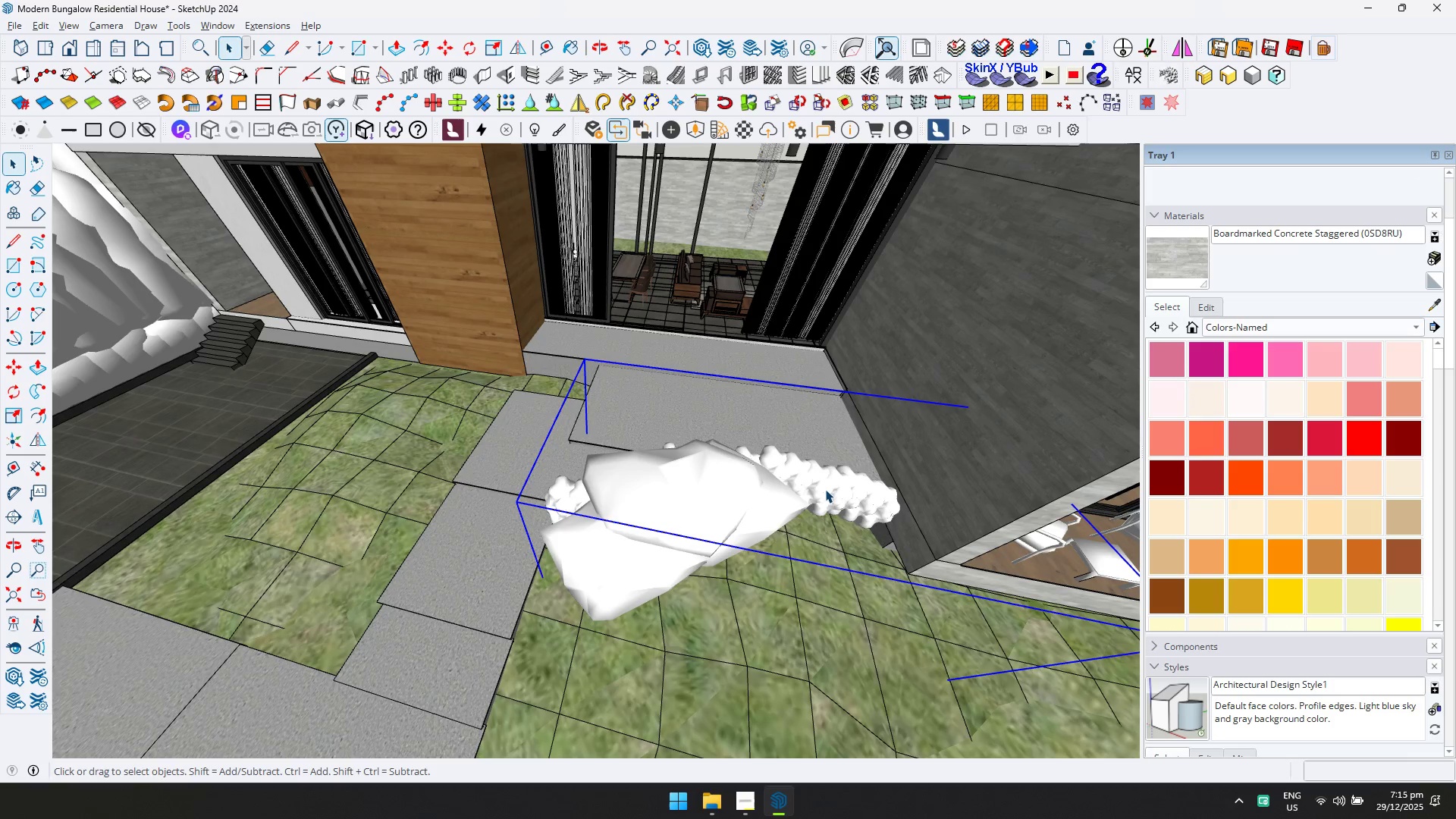 
key(D)
 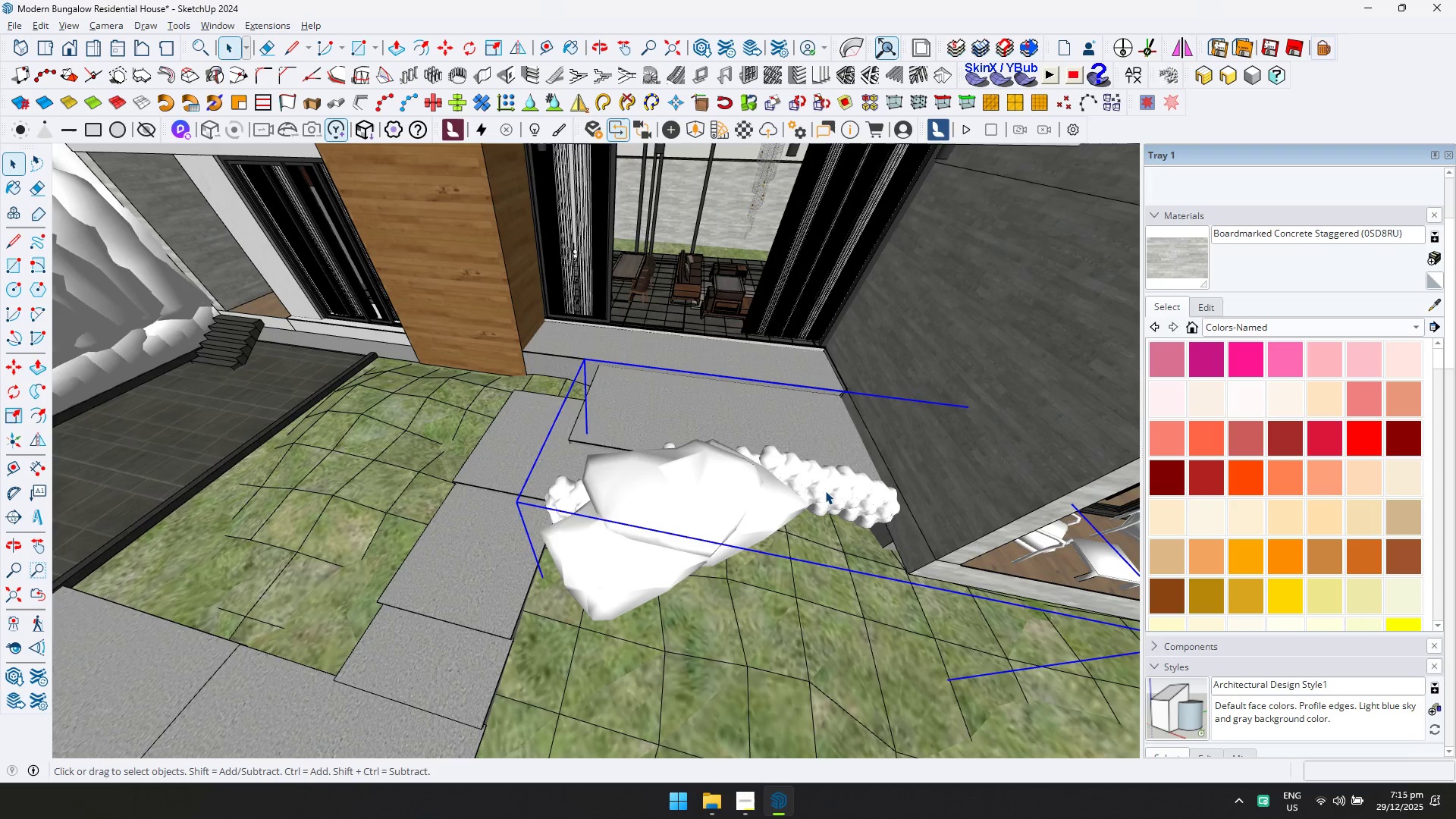 
double_click([825, 491])
 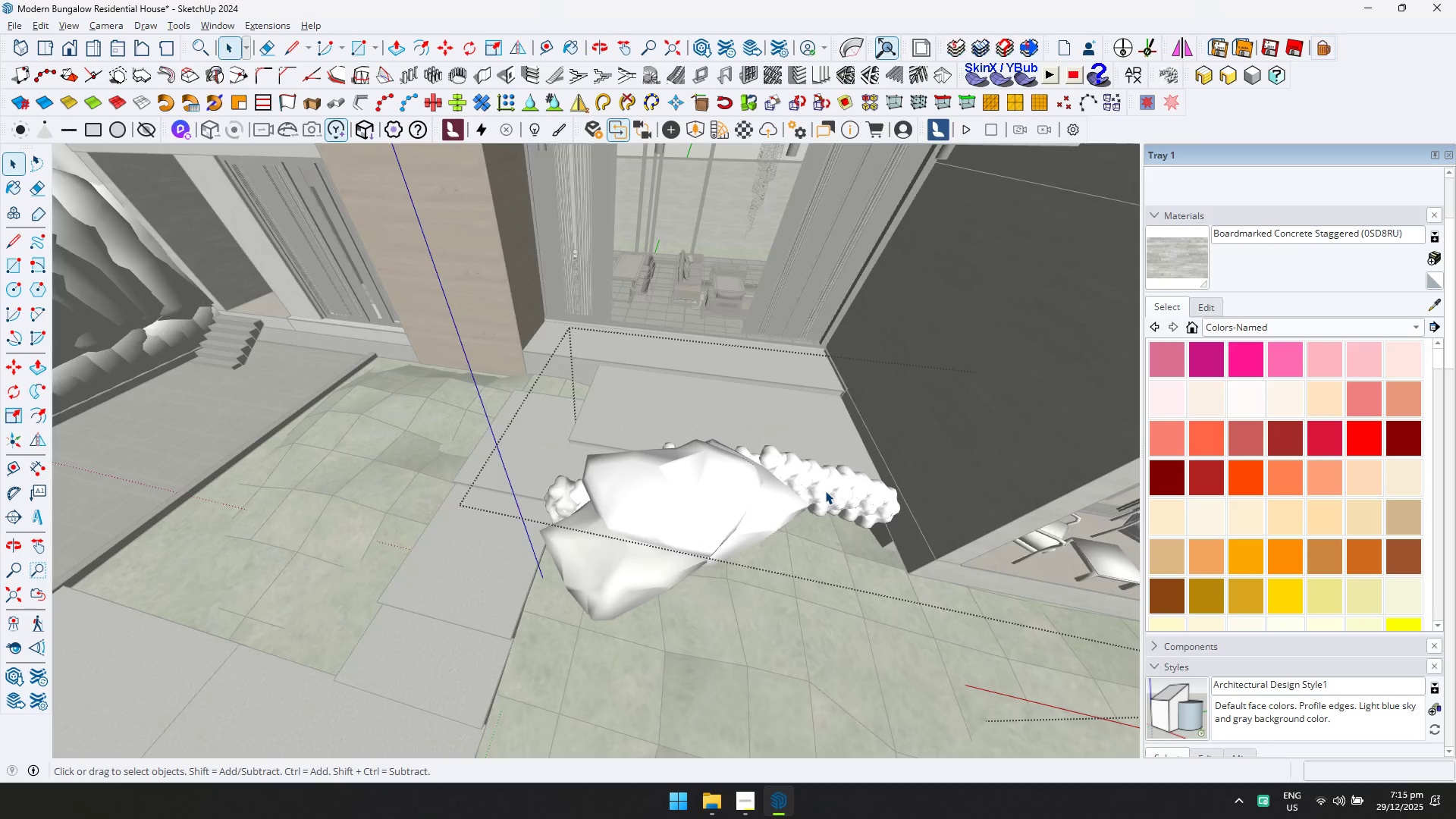 
type(dd)
 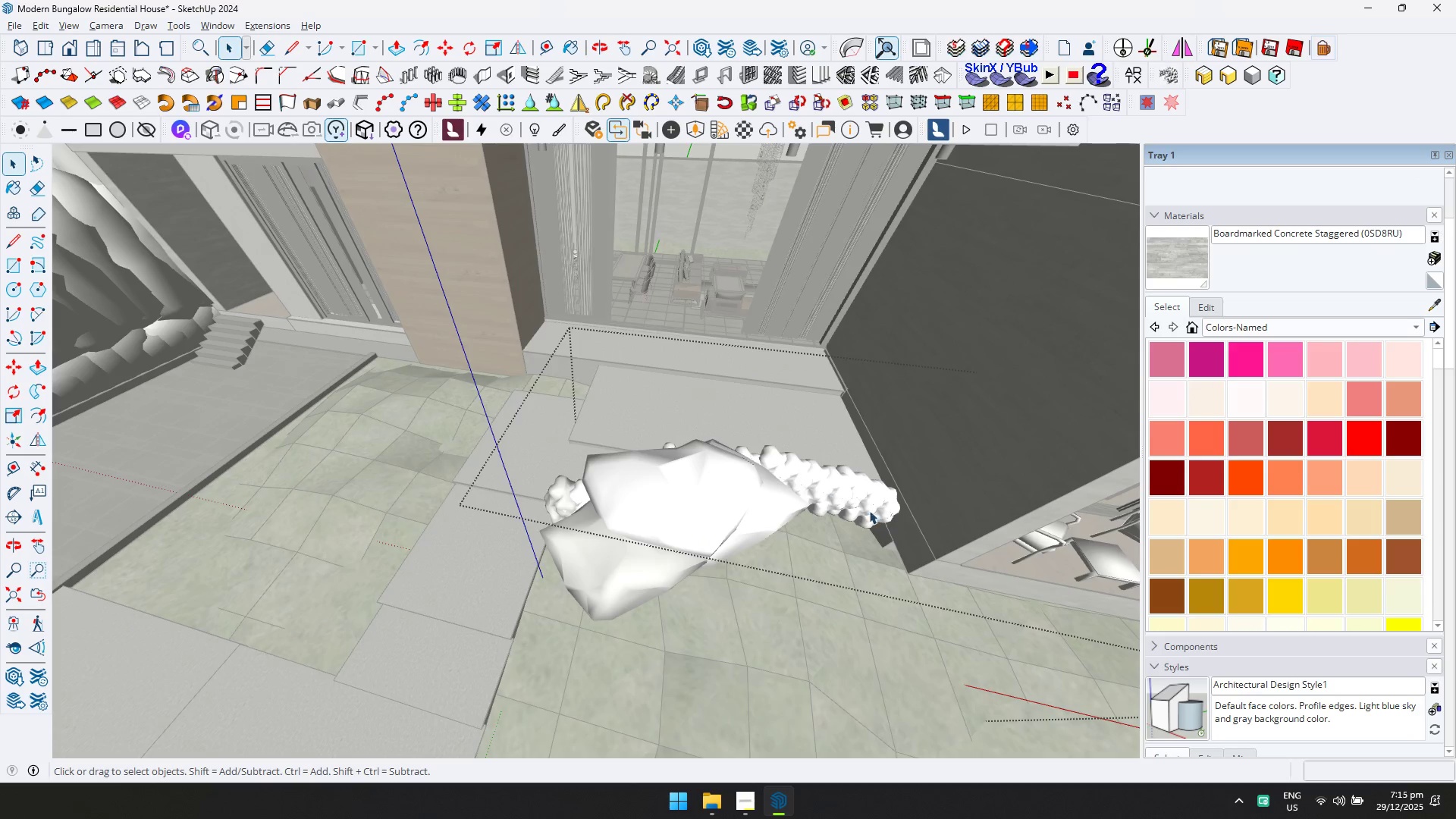 
key(Shift+ShiftLeft)
 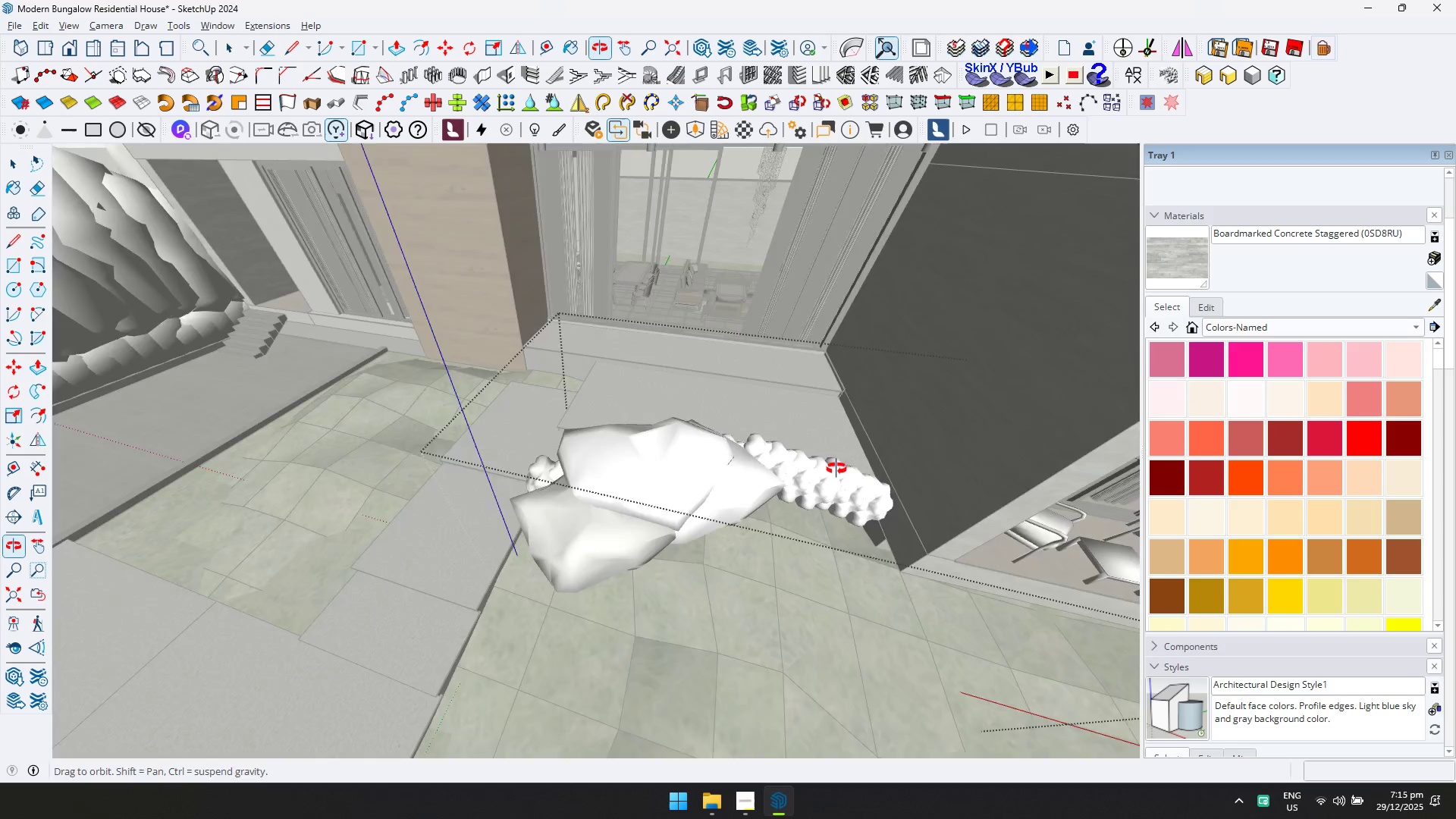 
key(D)
 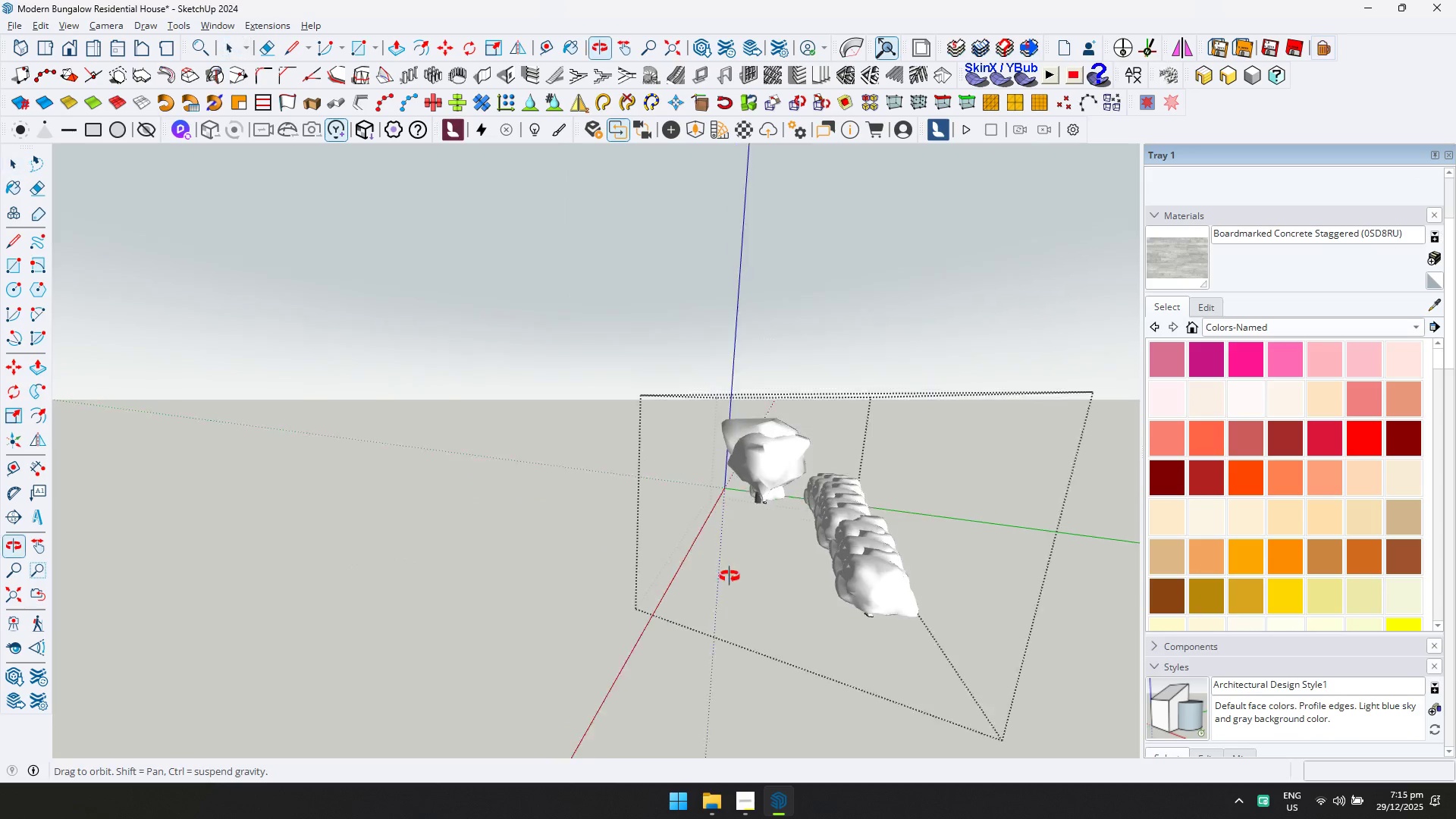 
left_click_drag(start_coordinate=[913, 634], to_coordinate=[800, 473])
 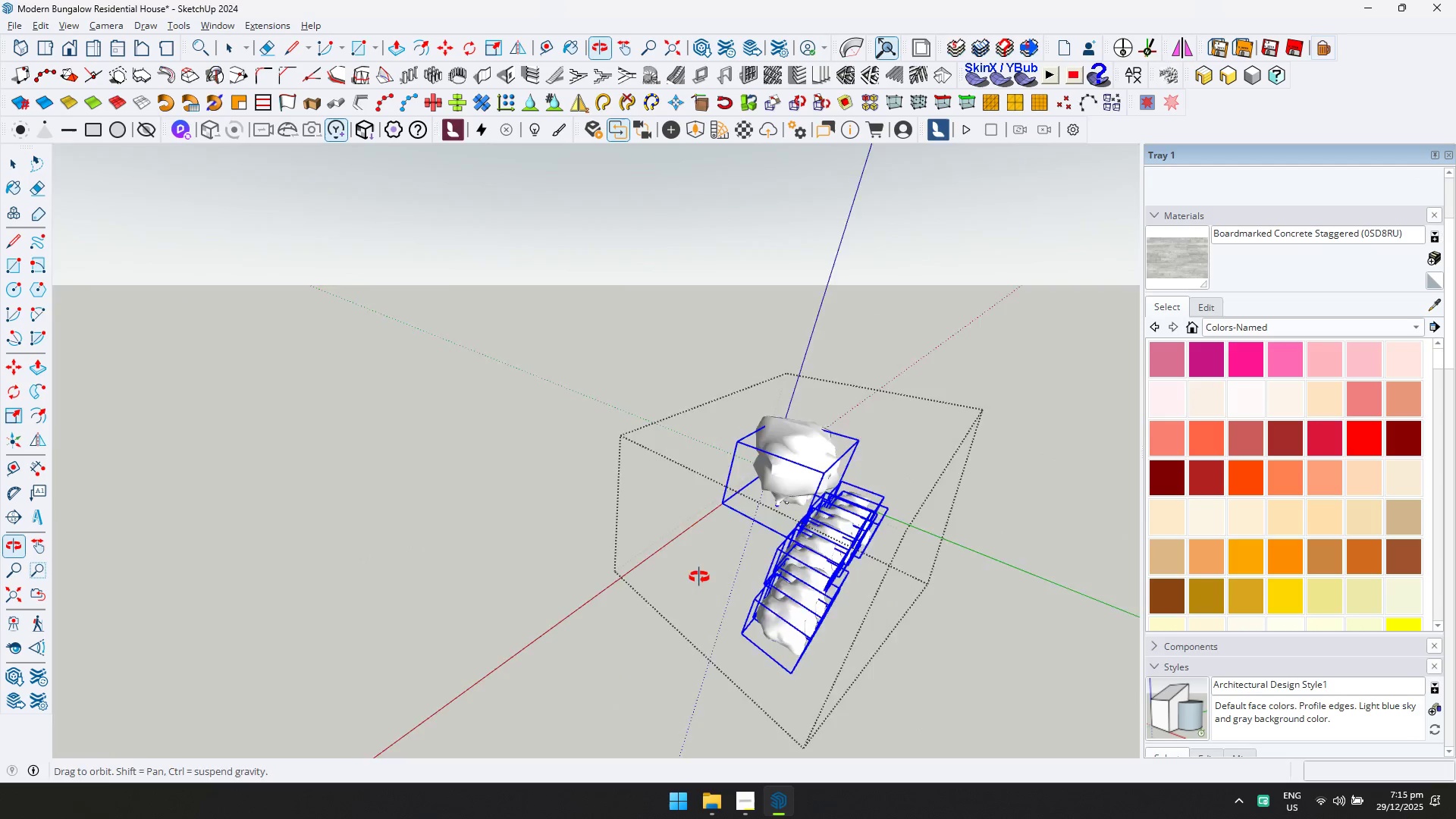 
key(Shift+ShiftLeft)
 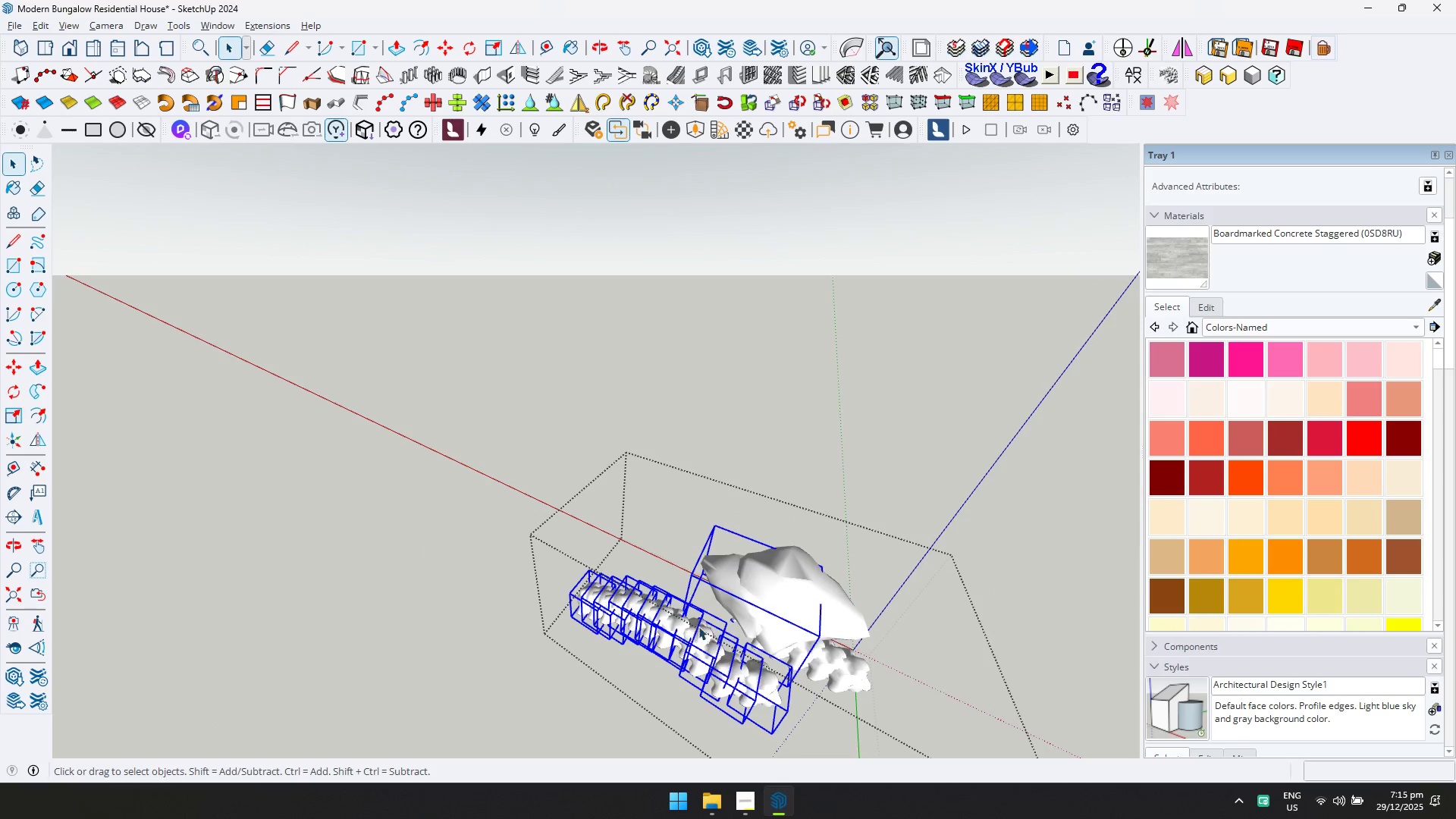 
key(Shift+ShiftLeft)
 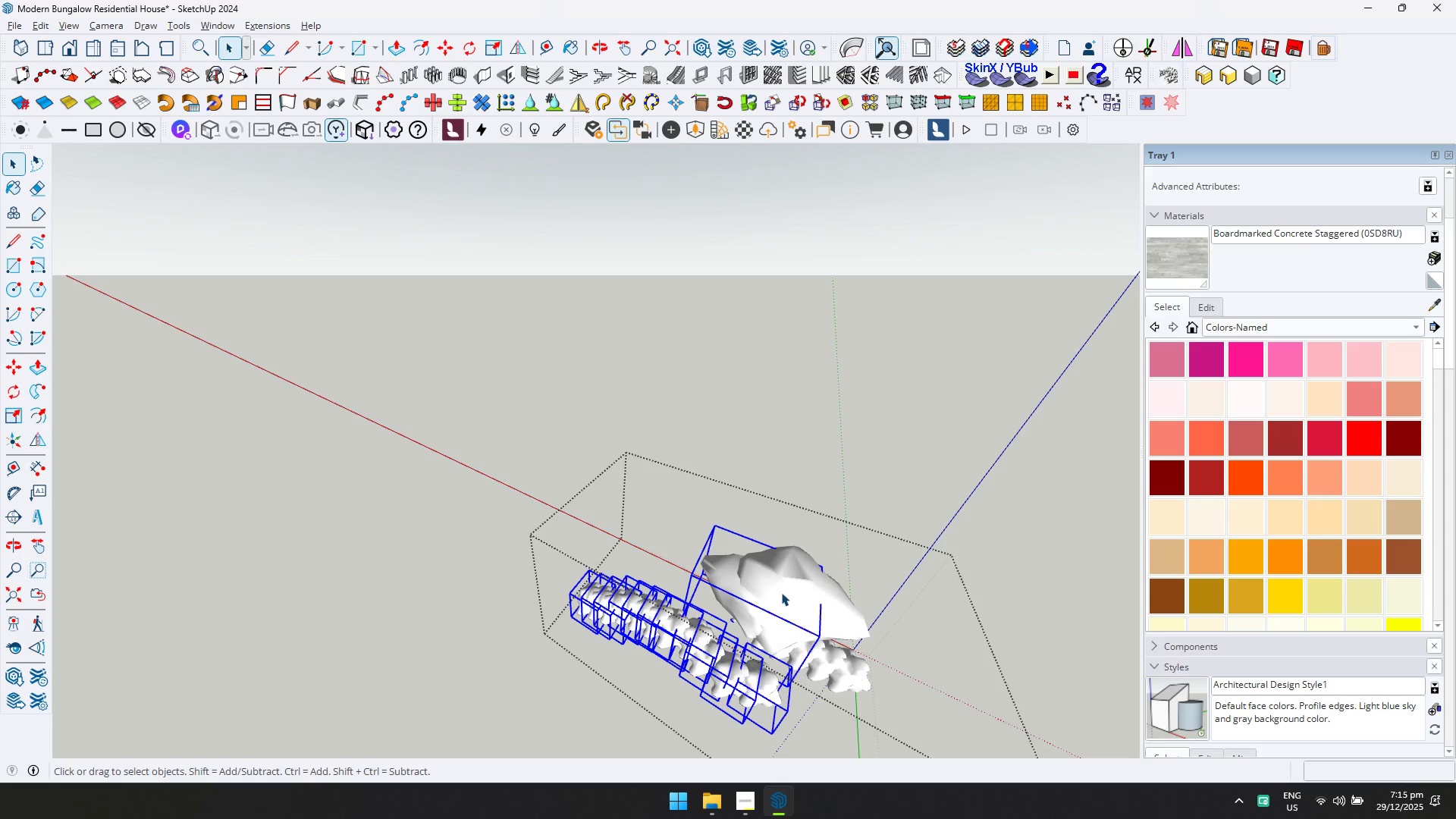 
left_click([779, 592])
 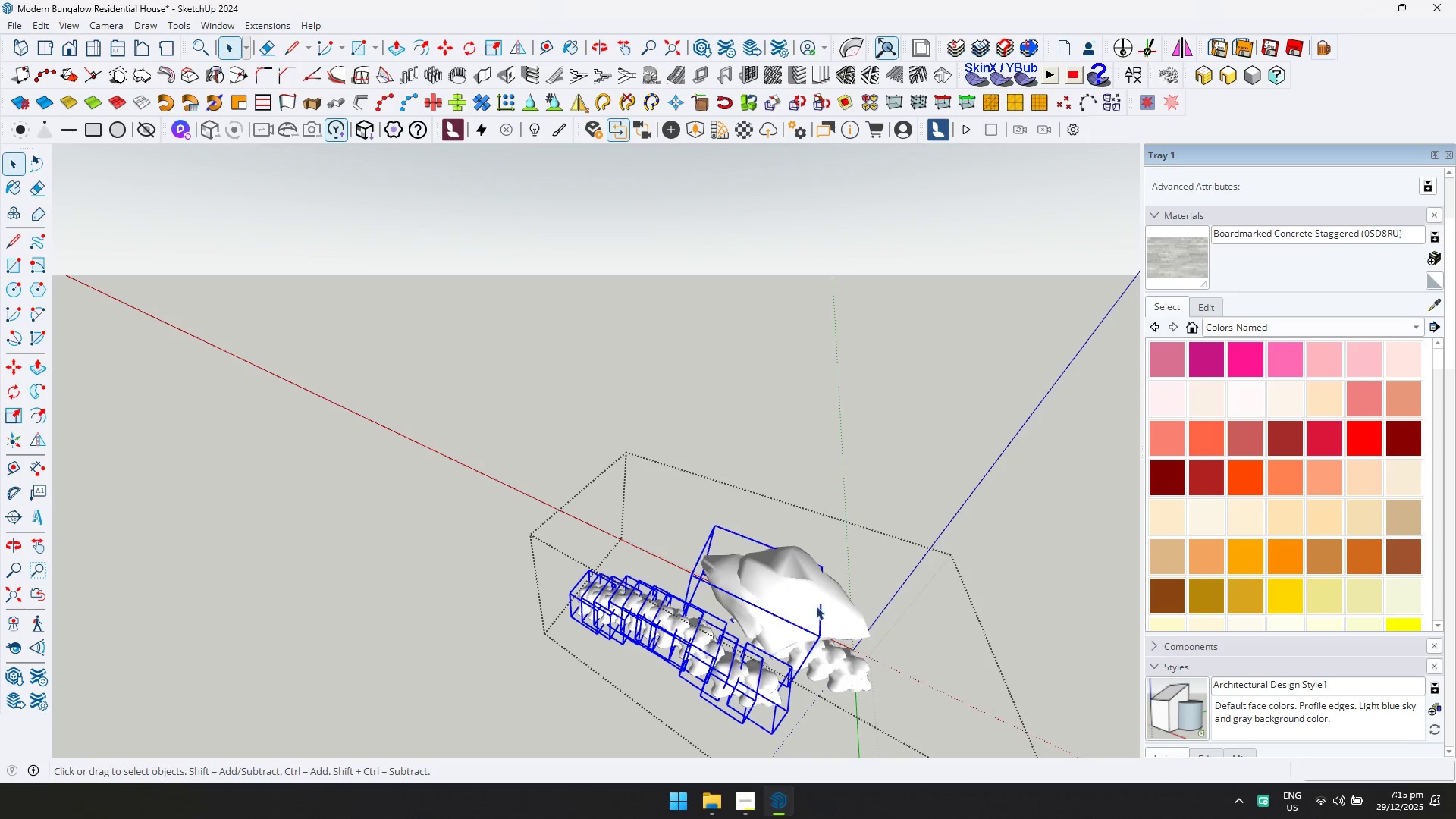 
key(Shift+ShiftLeft)
 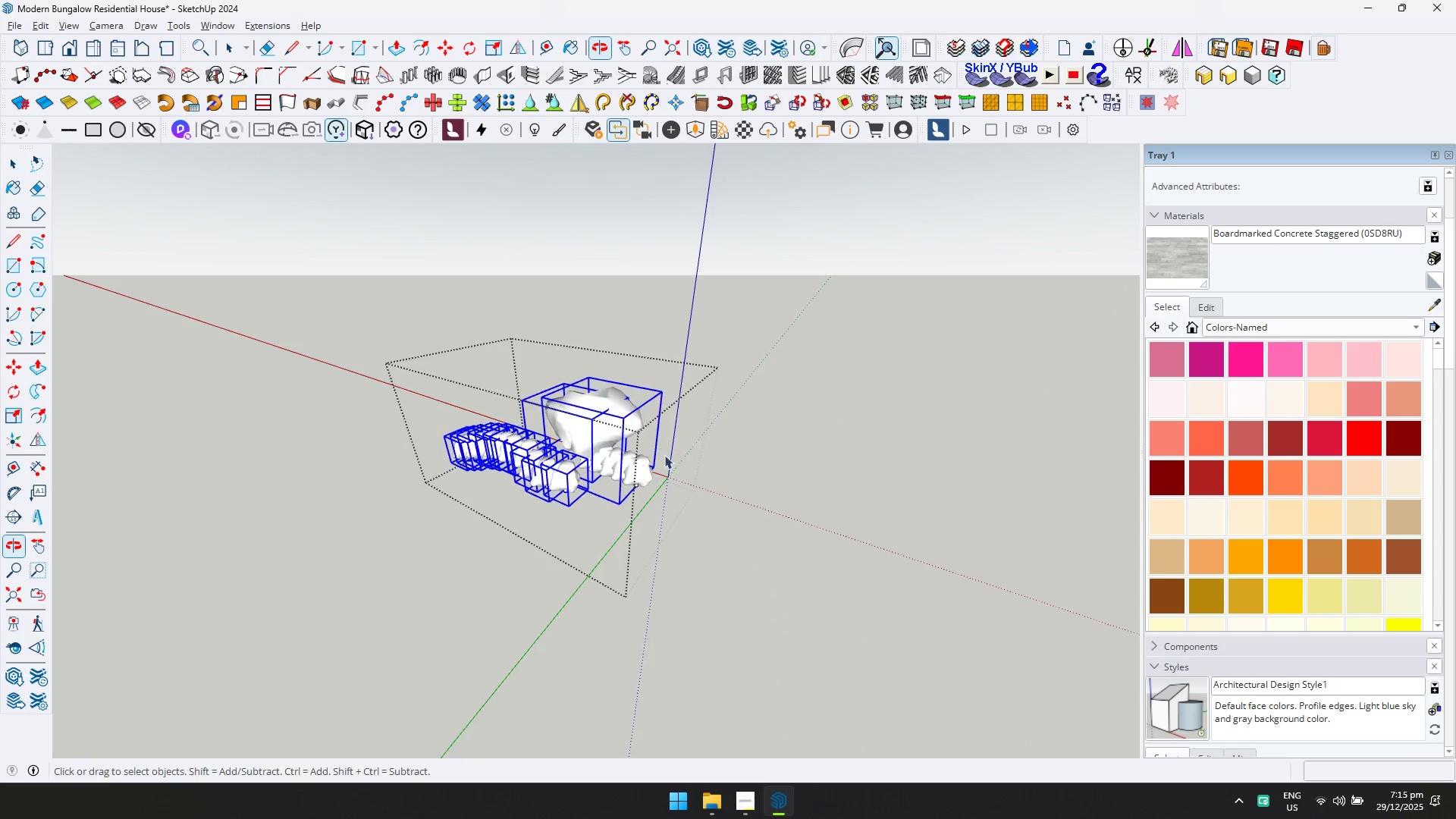 
hold_key(key=ControlLeft, duration=0.34)
left_click([608, 422])
 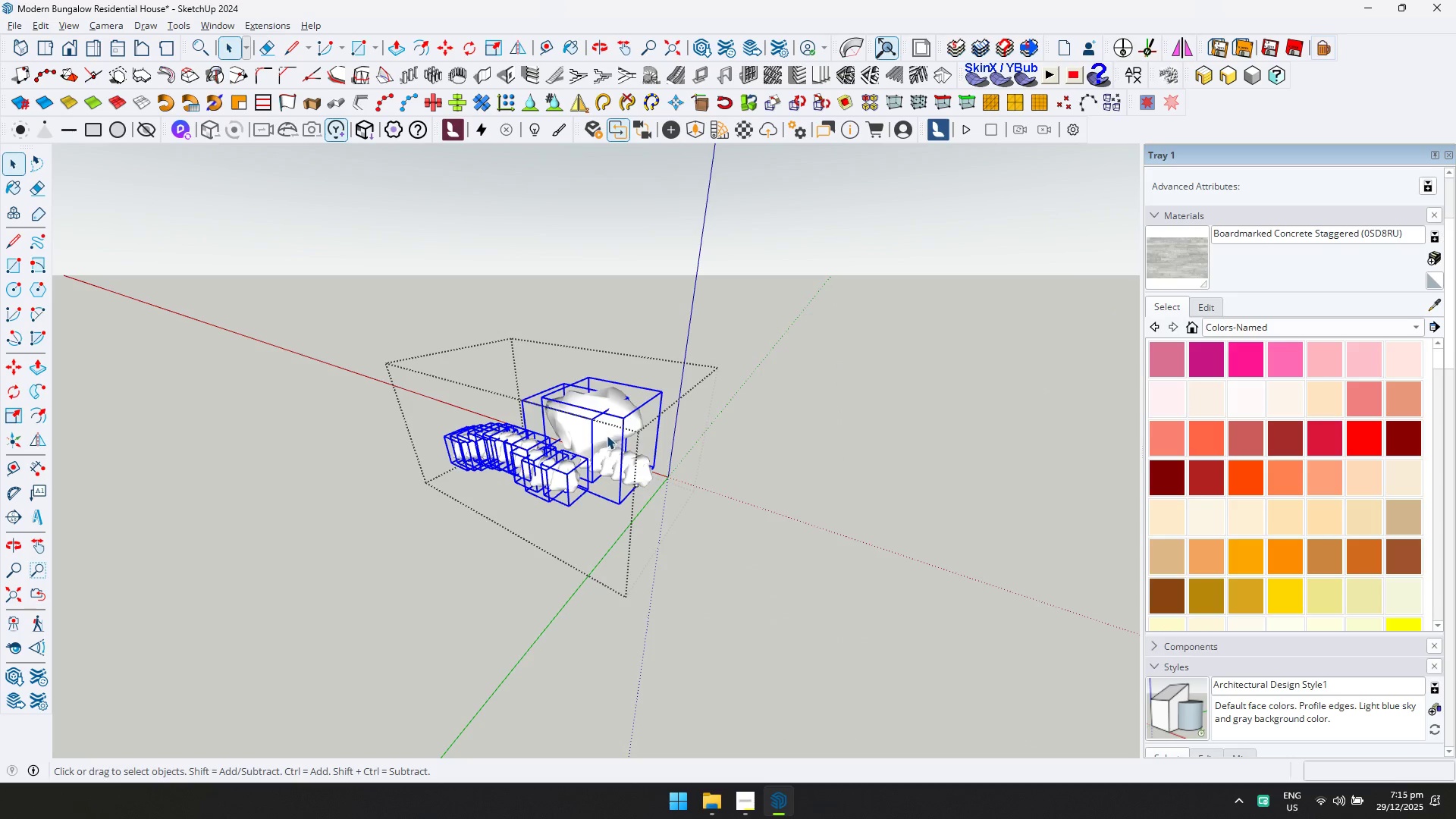 
hold_key(key=ShiftLeft, duration=0.36)
left_click([601, 424])
 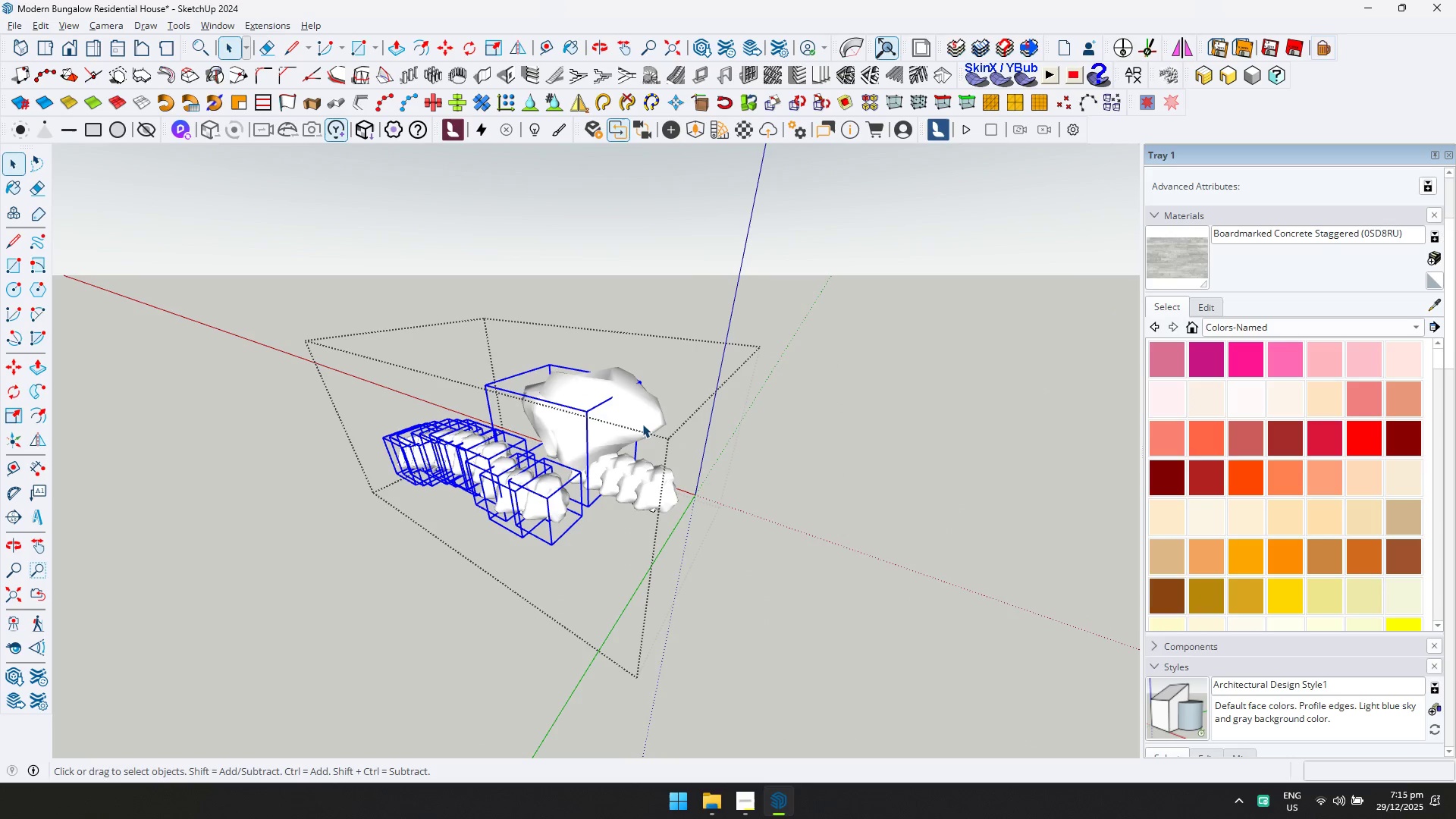 
scroll: coordinate [601, 433], scroll_direction: up, amount: 4.0
 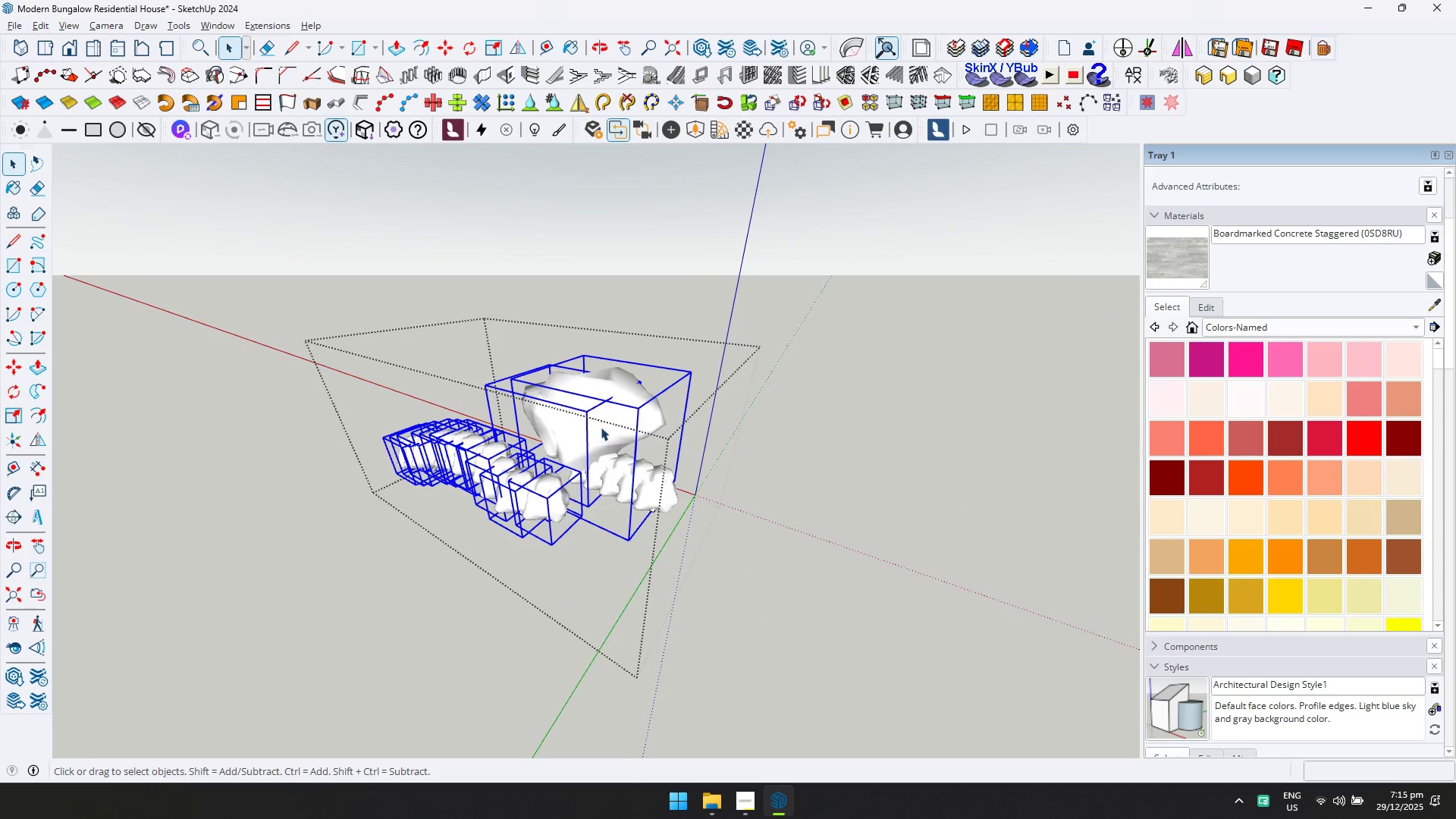 
hold_key(key=ShiftLeft, duration=1.36)
left_click([571, 417])
 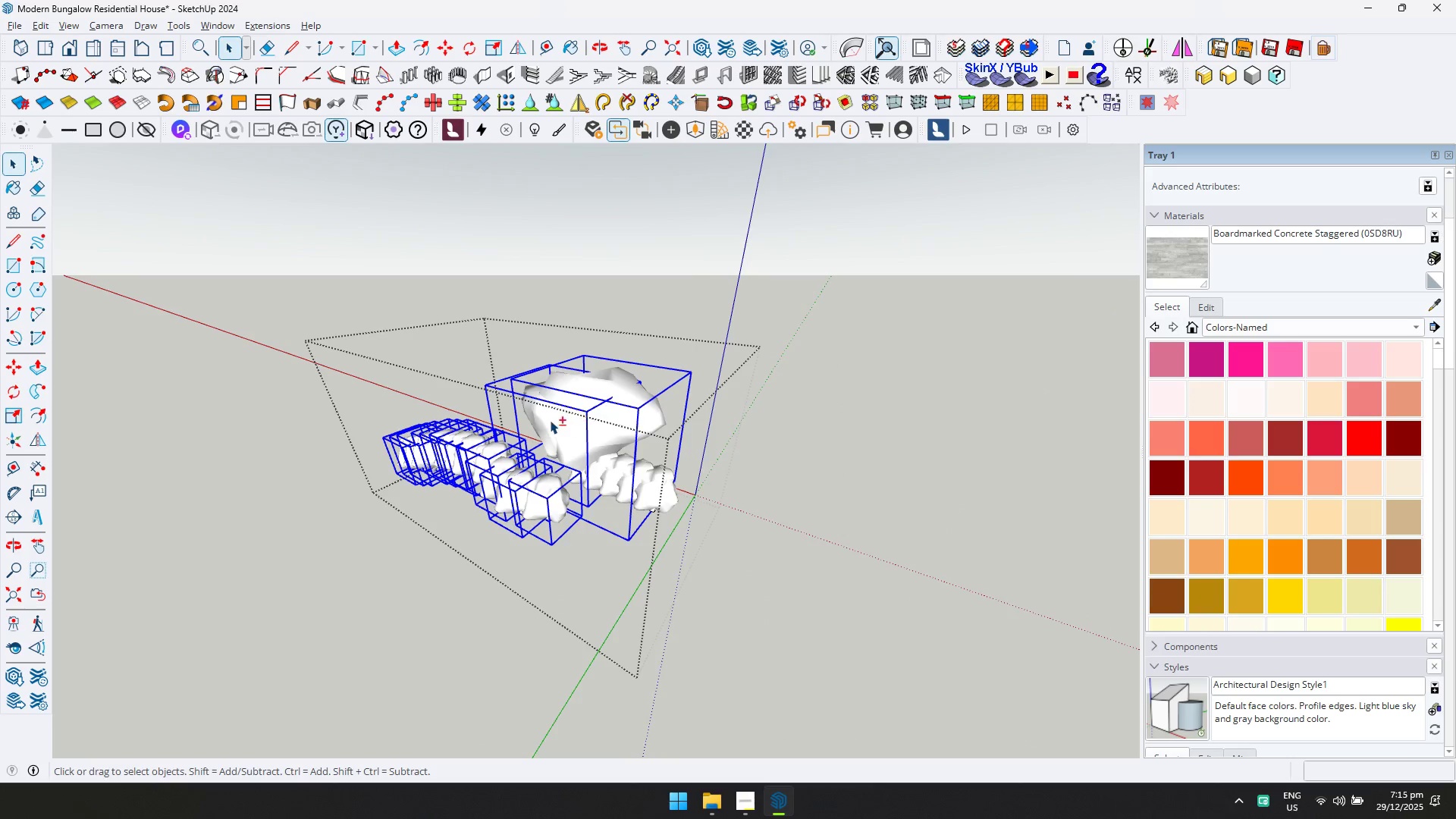 
double_click([535, 417])
 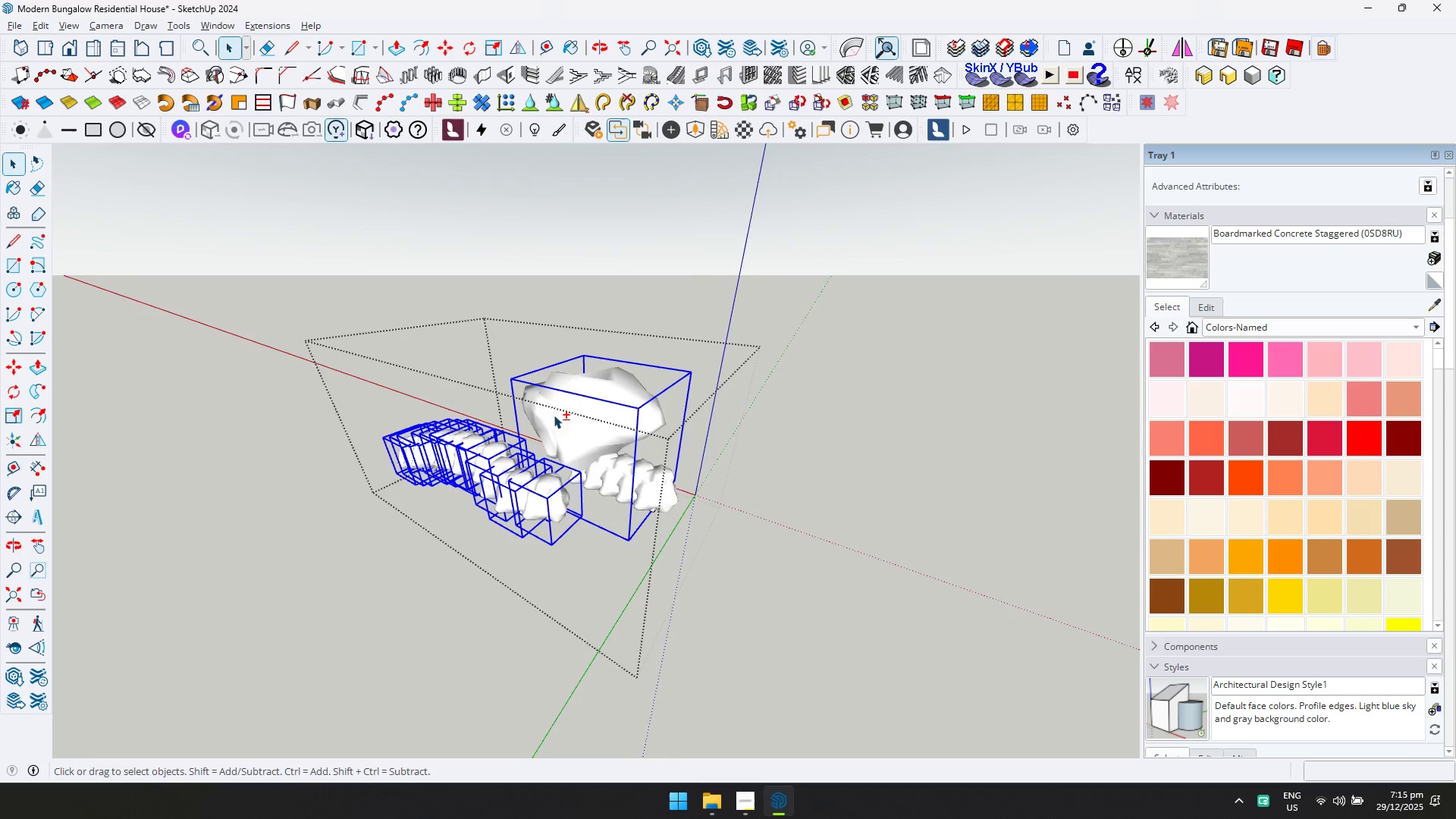 
triple_click([581, 411])
 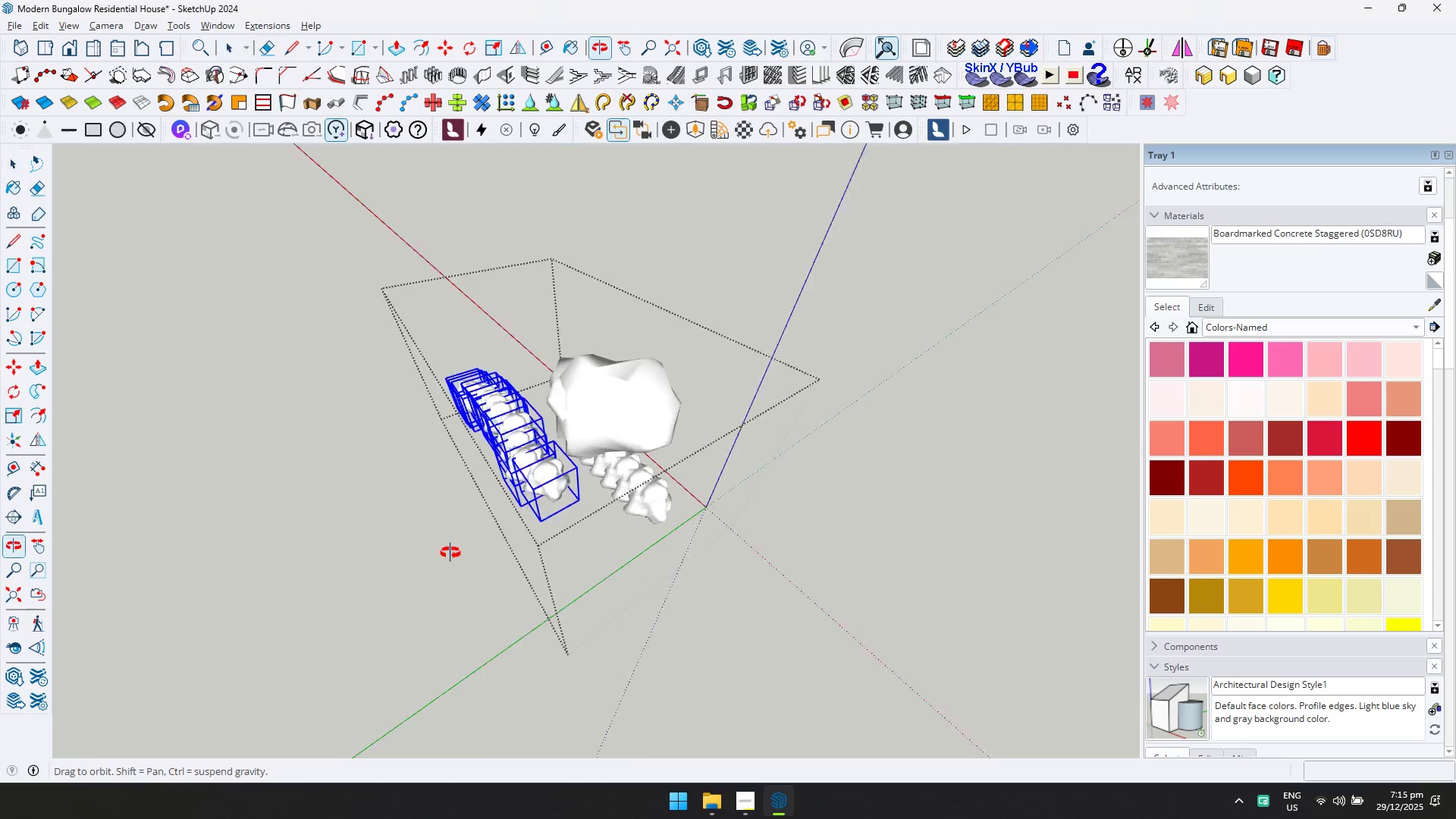 
scroll: coordinate [580, 457], scroll_direction: up, amount: 4.0
 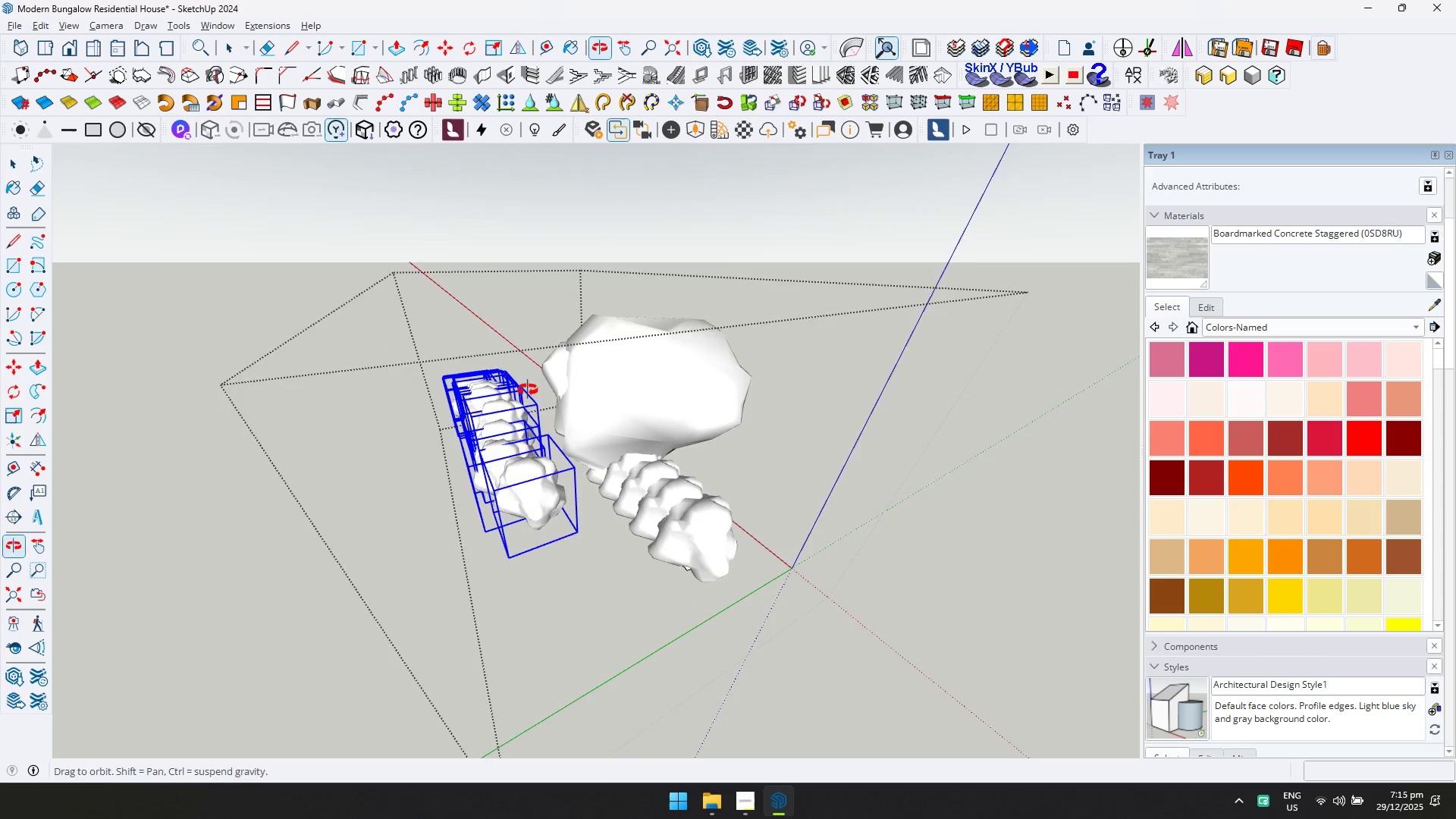 
left_click([541, 510])
 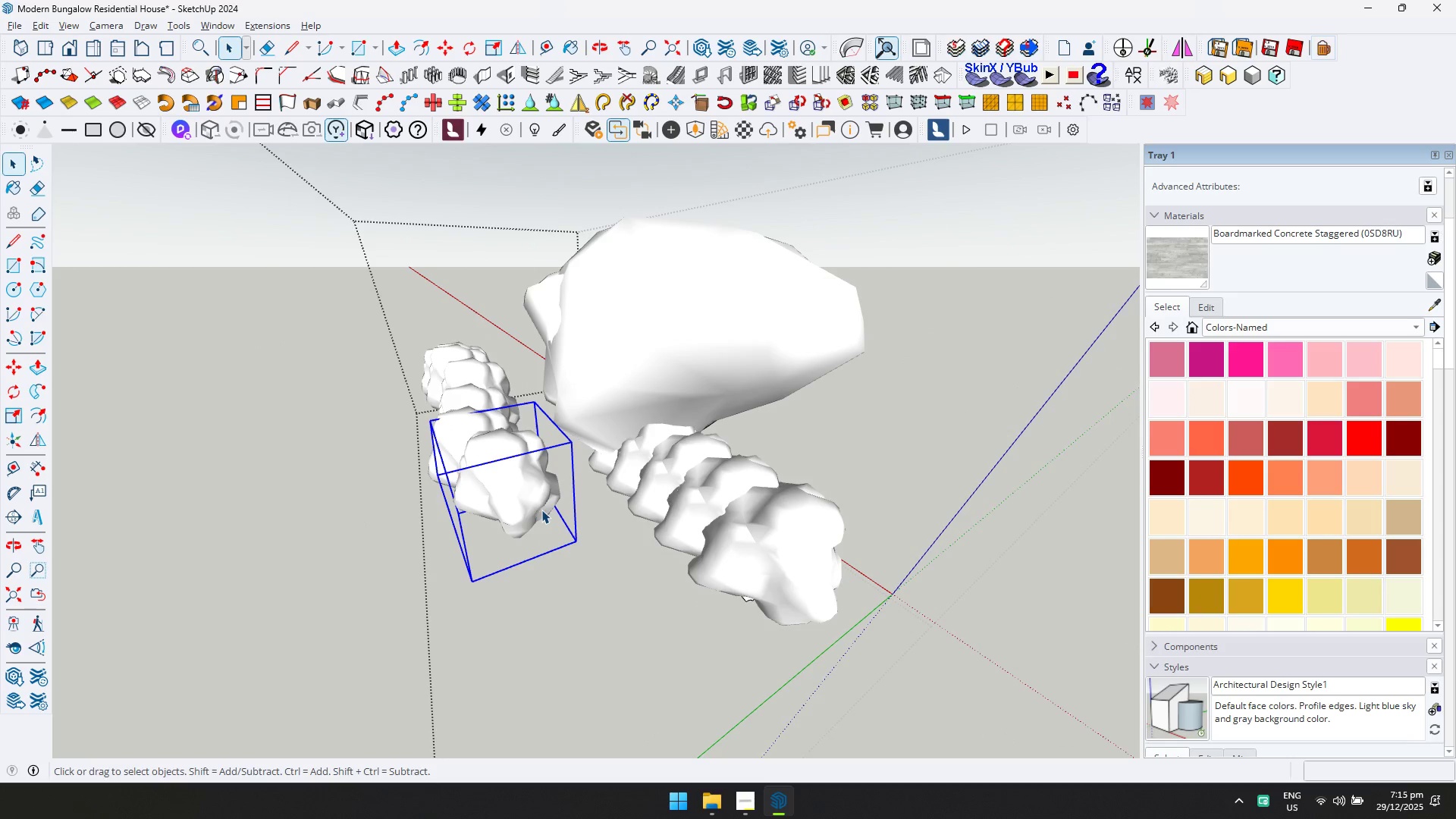 
scroll: coordinate [580, 516], scroll_direction: up, amount: 3.0
 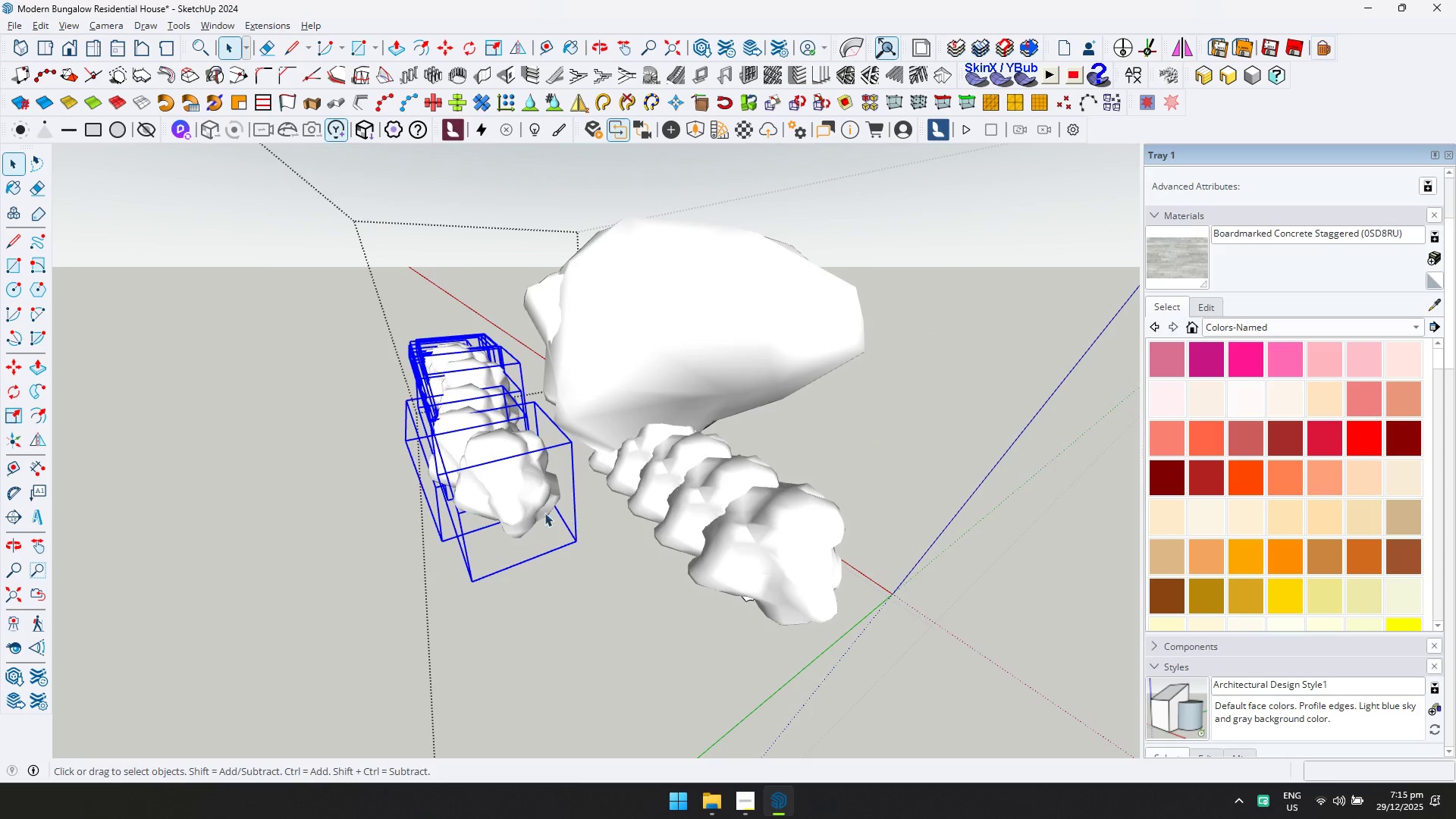 
key(M)
 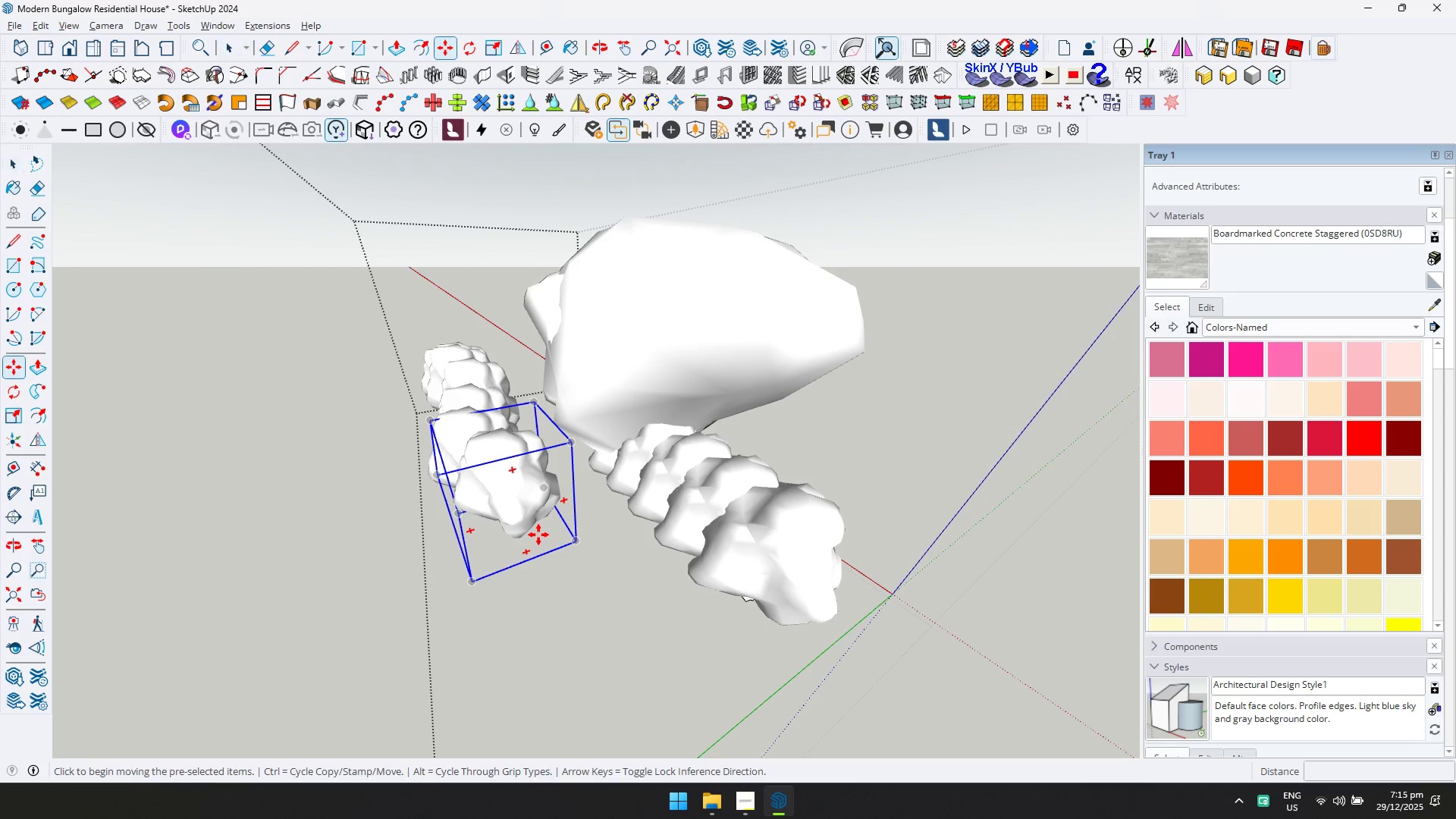 
key(Control+ControlLeft)
 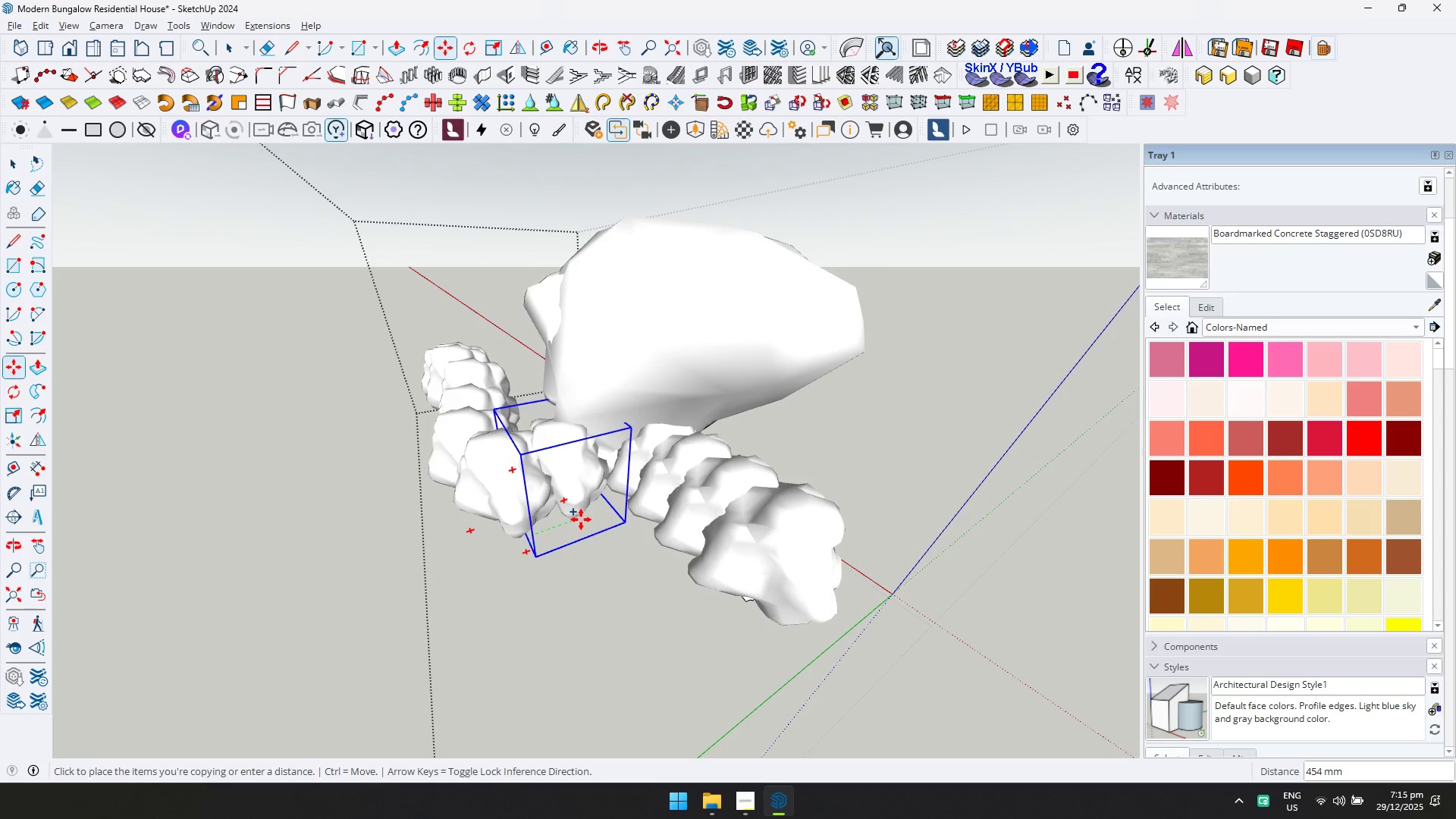 
left_click([581, 519])
 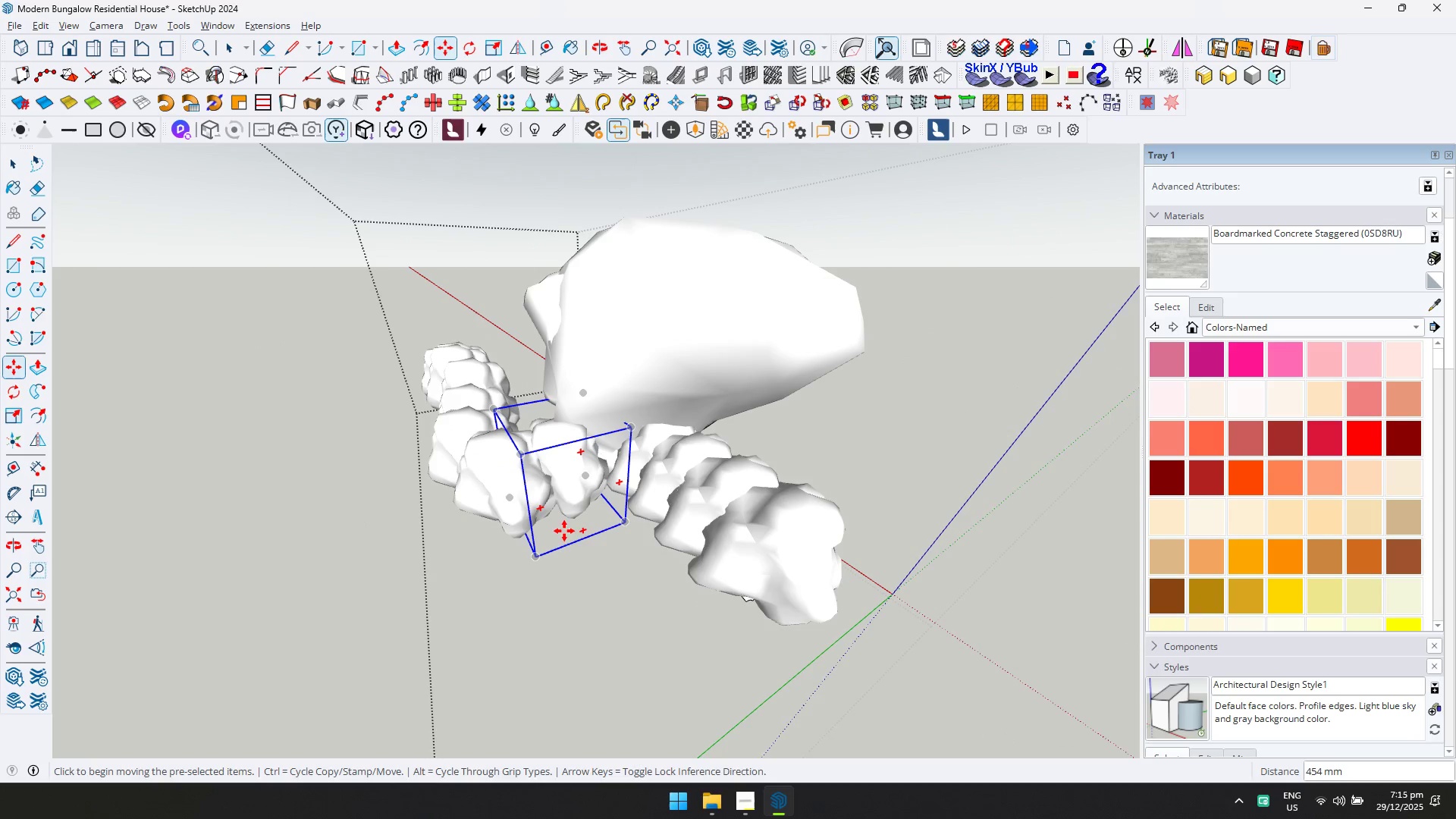 
key(Control+ControlLeft)
 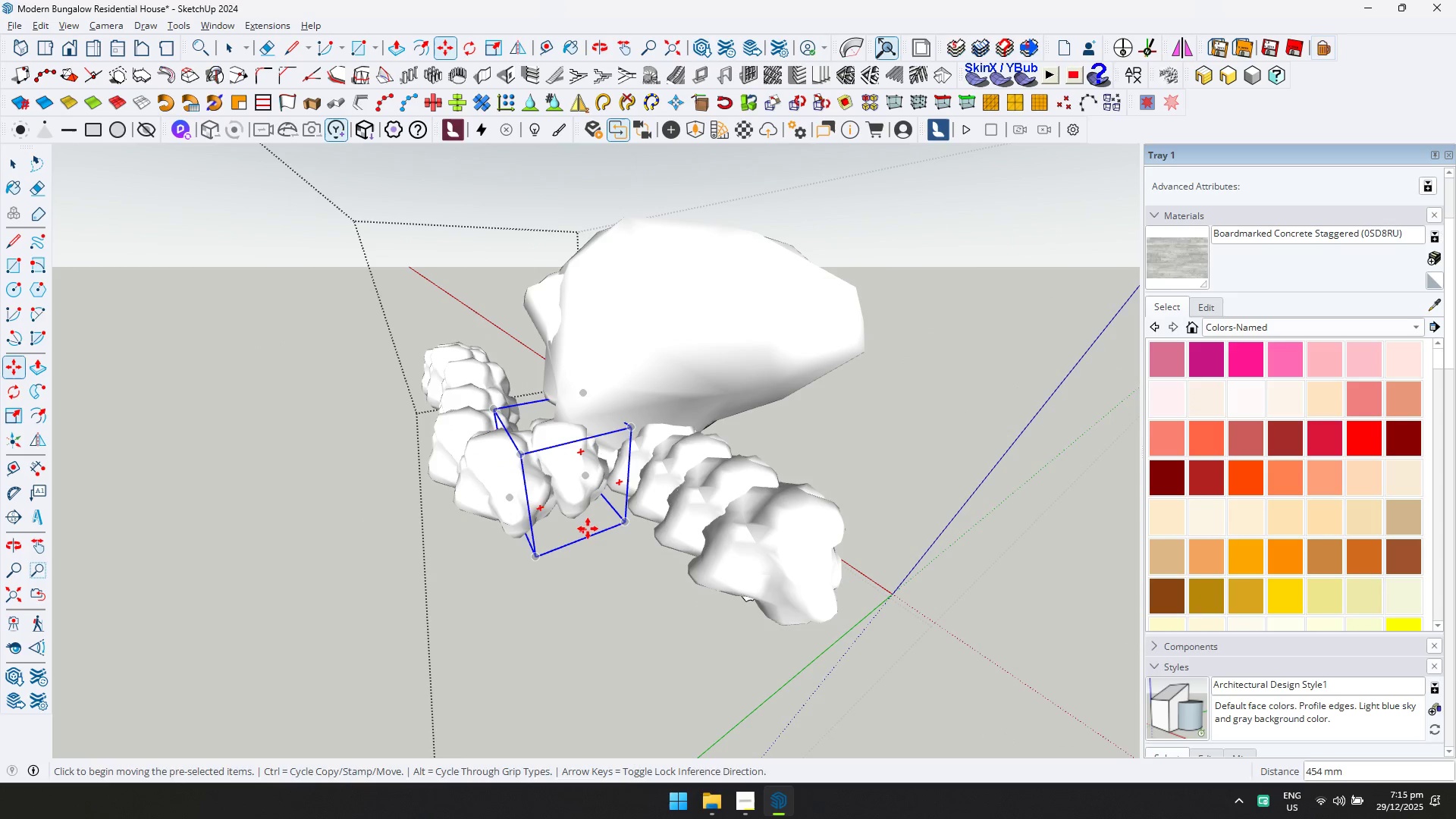 
left_click([588, 528])
 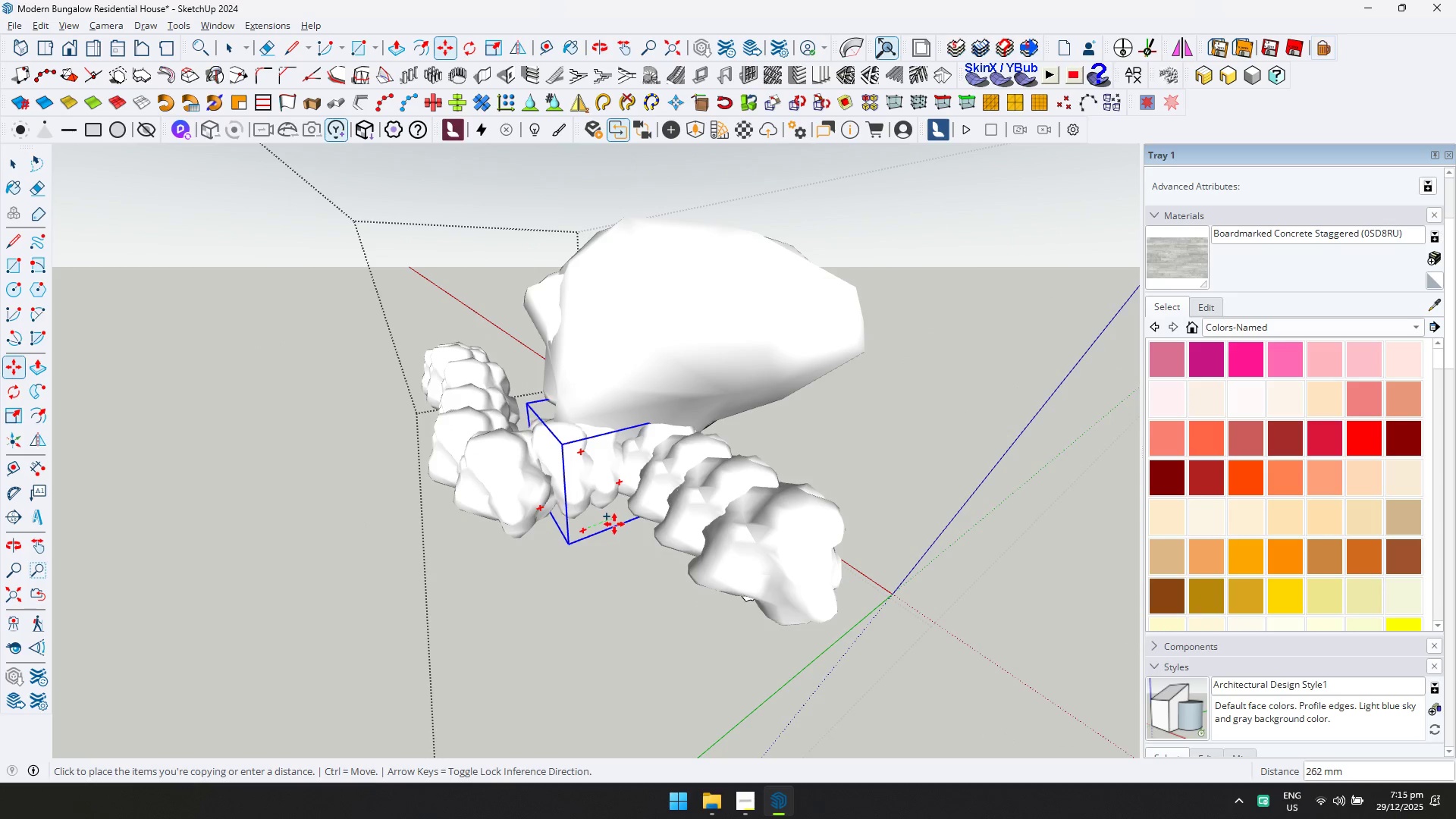 
left_click([617, 524])
 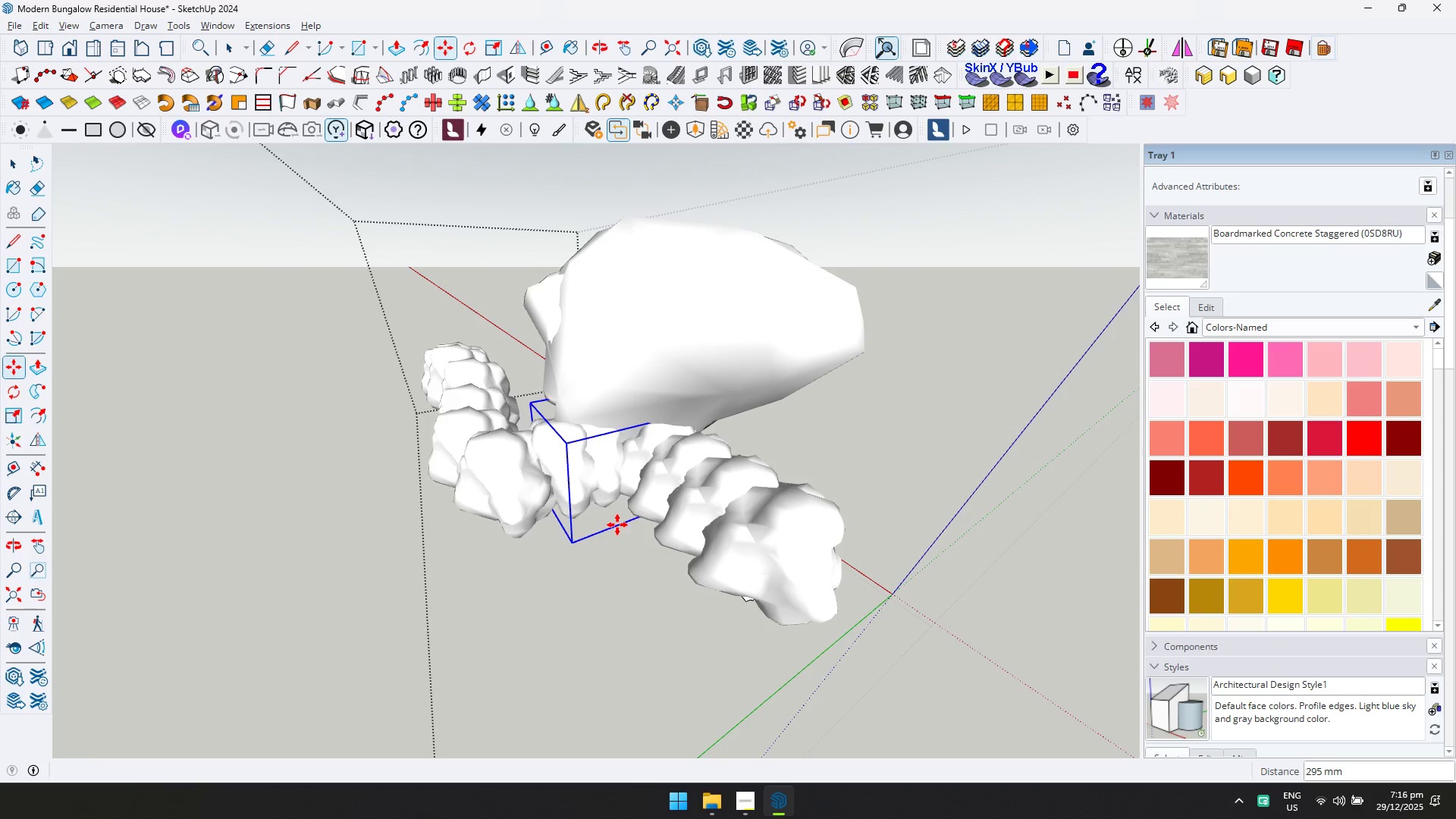 
key(Space)
 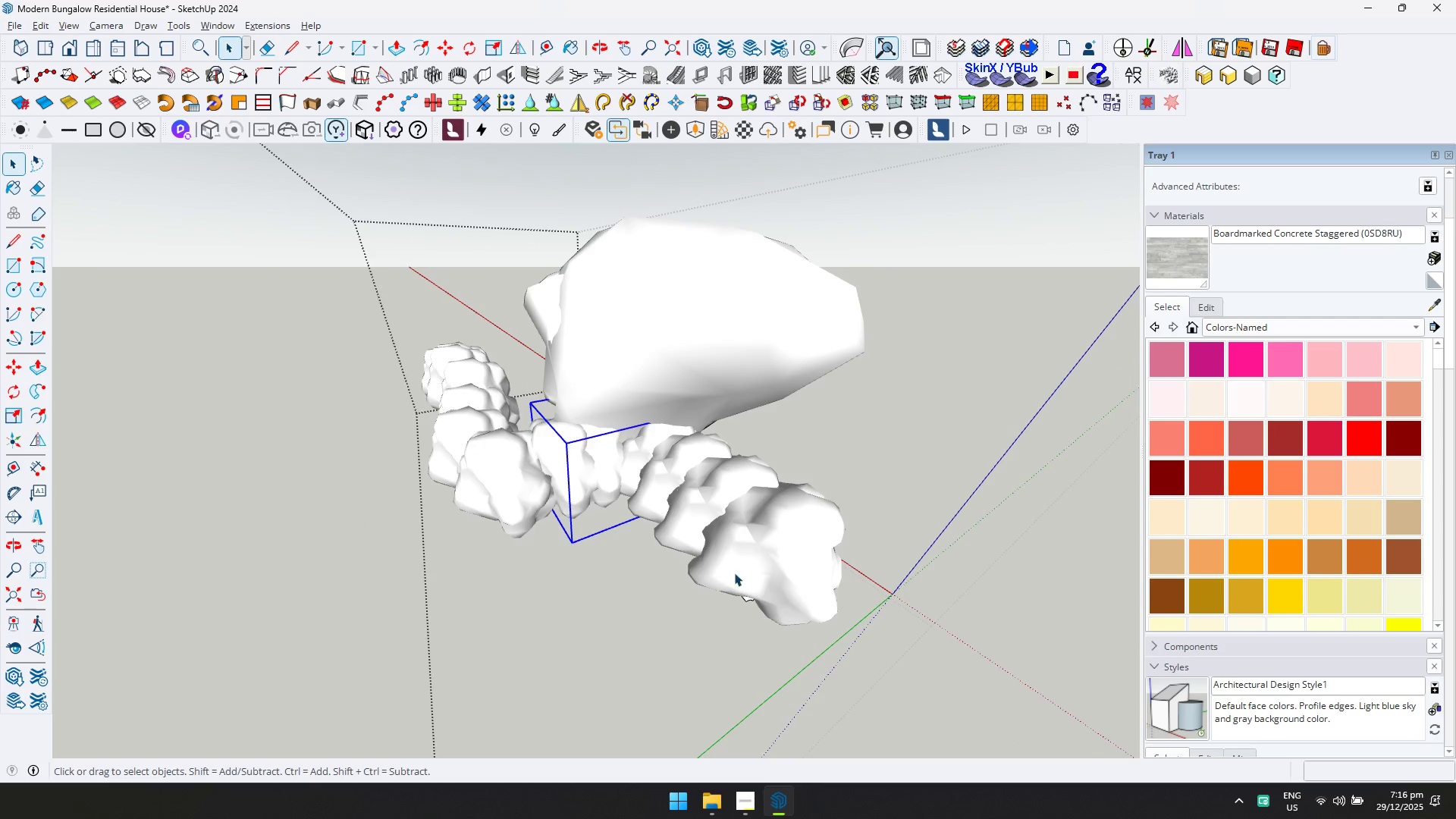 
left_click_drag(start_coordinate=[801, 626], to_coordinate=[438, 290])
 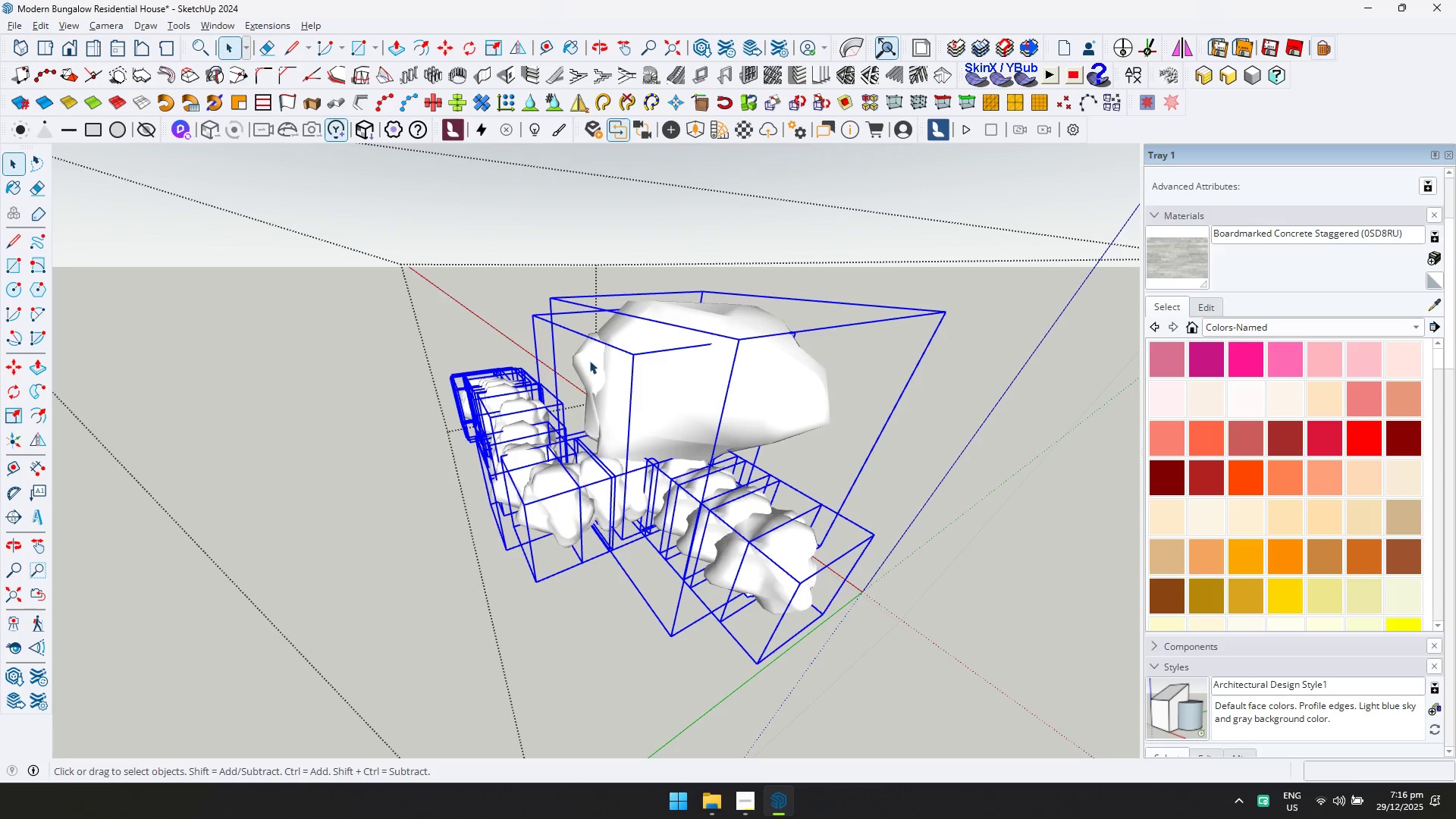 
scroll: coordinate [752, 584], scroll_direction: down, amount: 4.0
 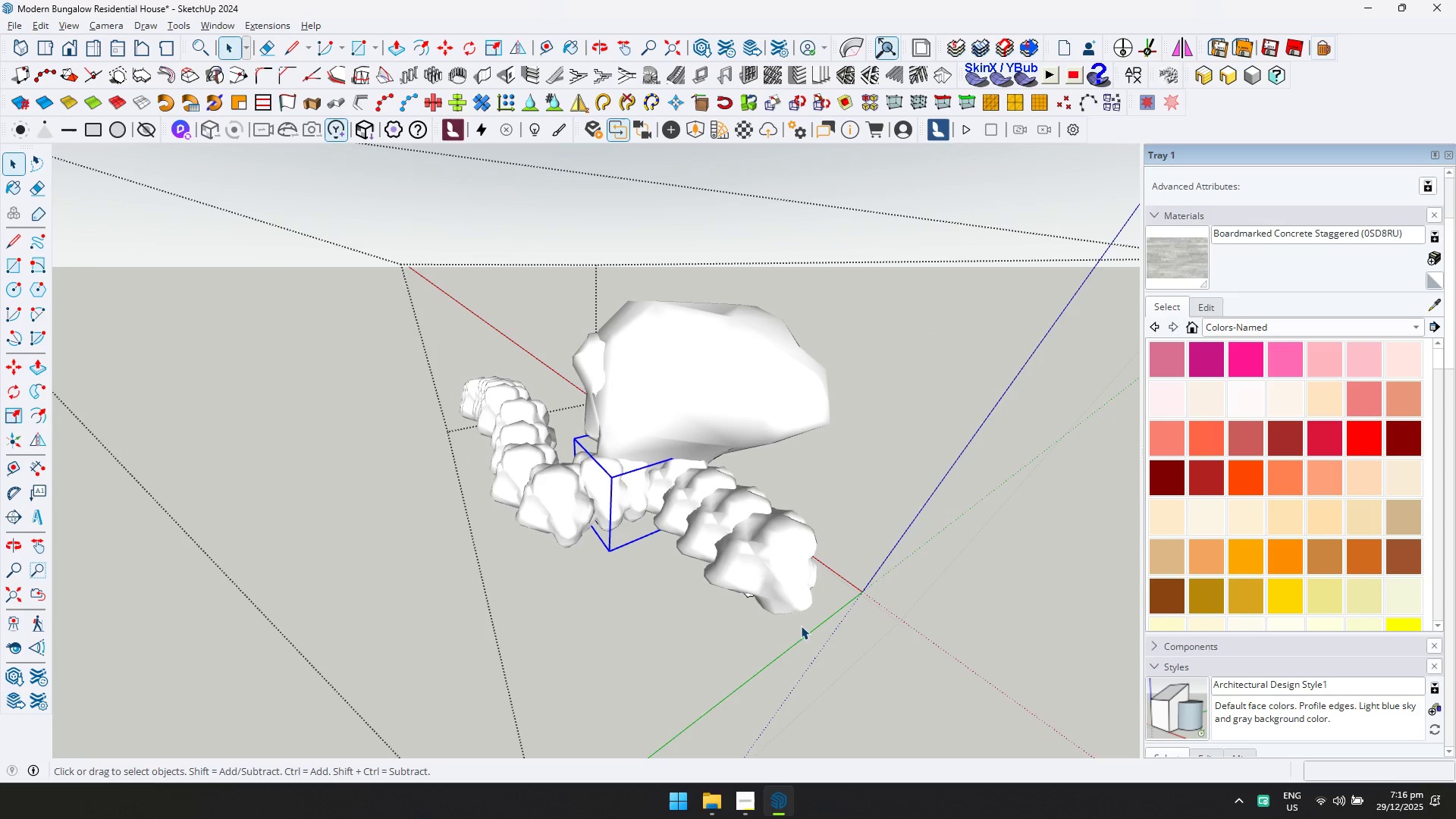 
key(Shift+ShiftLeft)
 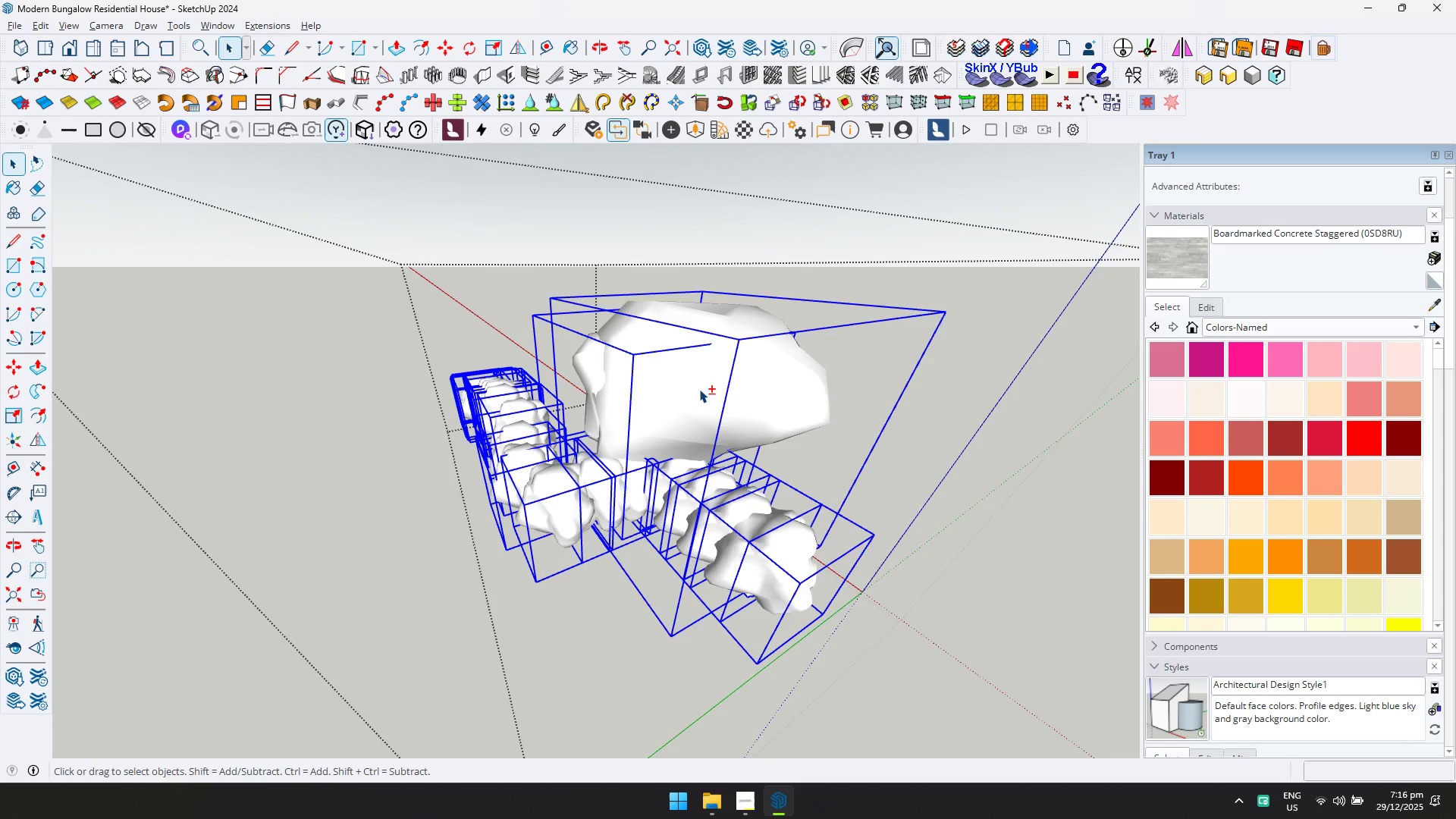 
left_click([699, 389])
 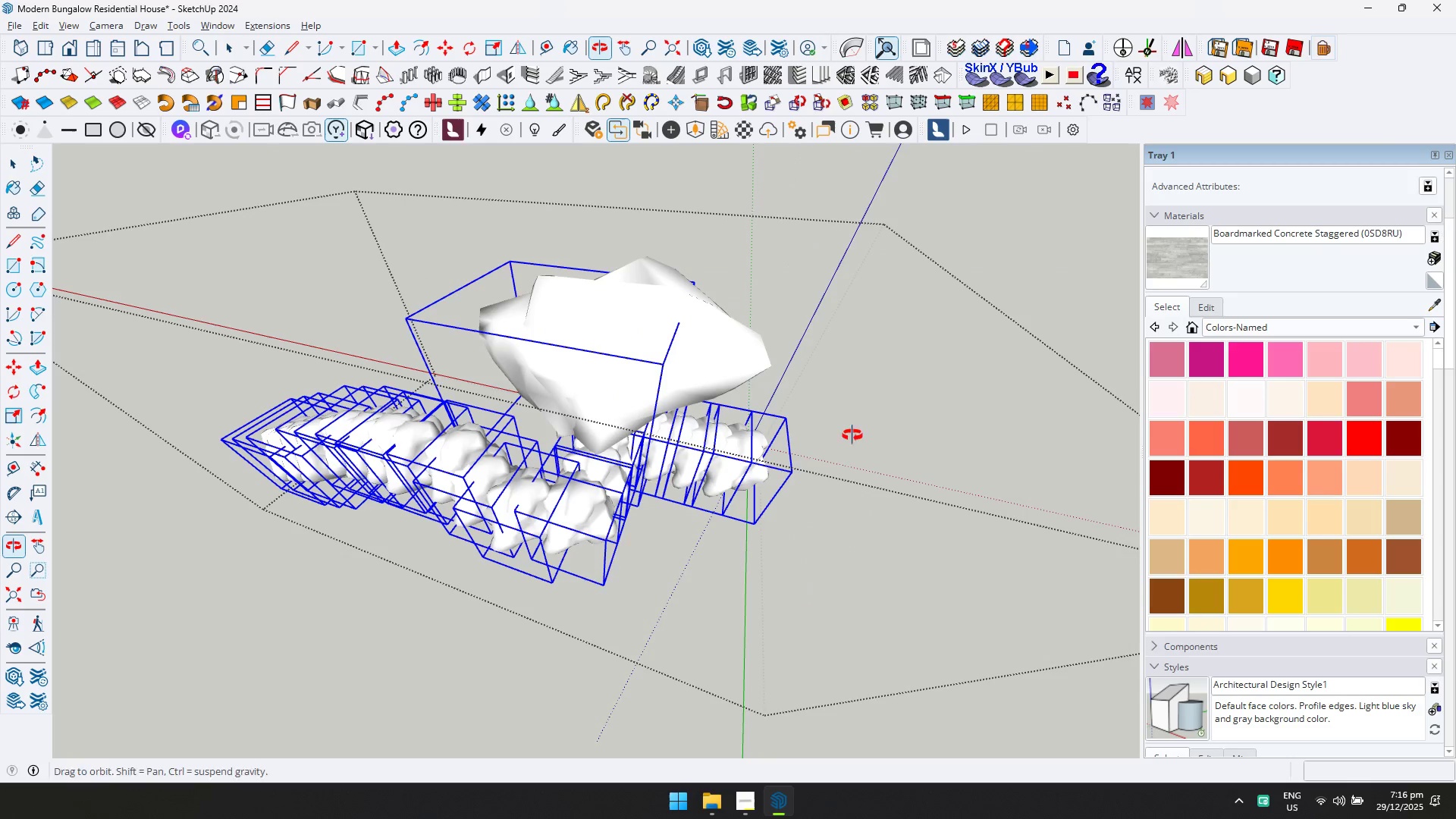 
hold_key(key=ShiftLeft, duration=0.55)
left_click([500, 340])
 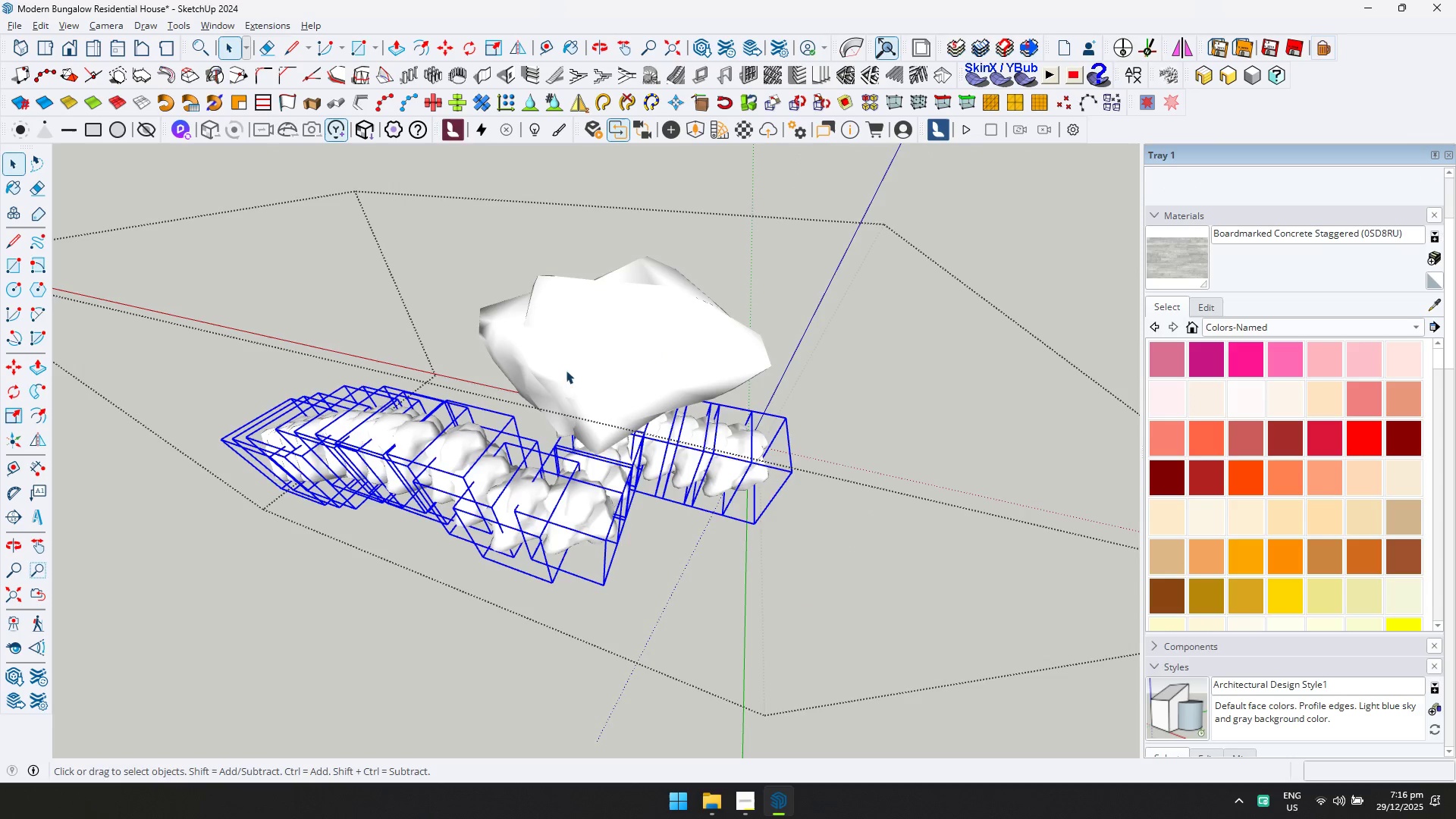 
scroll: coordinate [636, 406], scroll_direction: down, amount: 4.0
 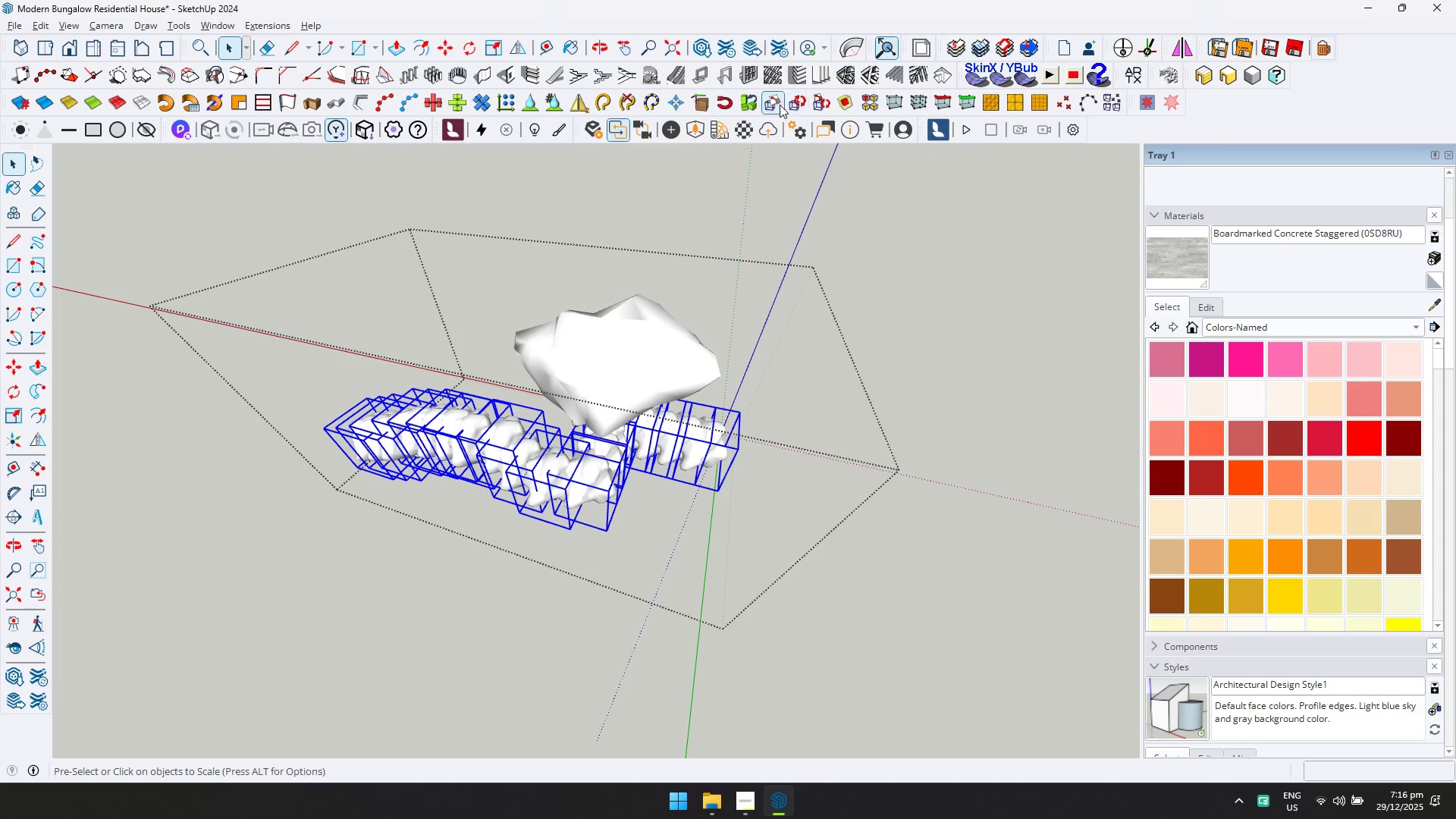 
double_click([824, 107])
 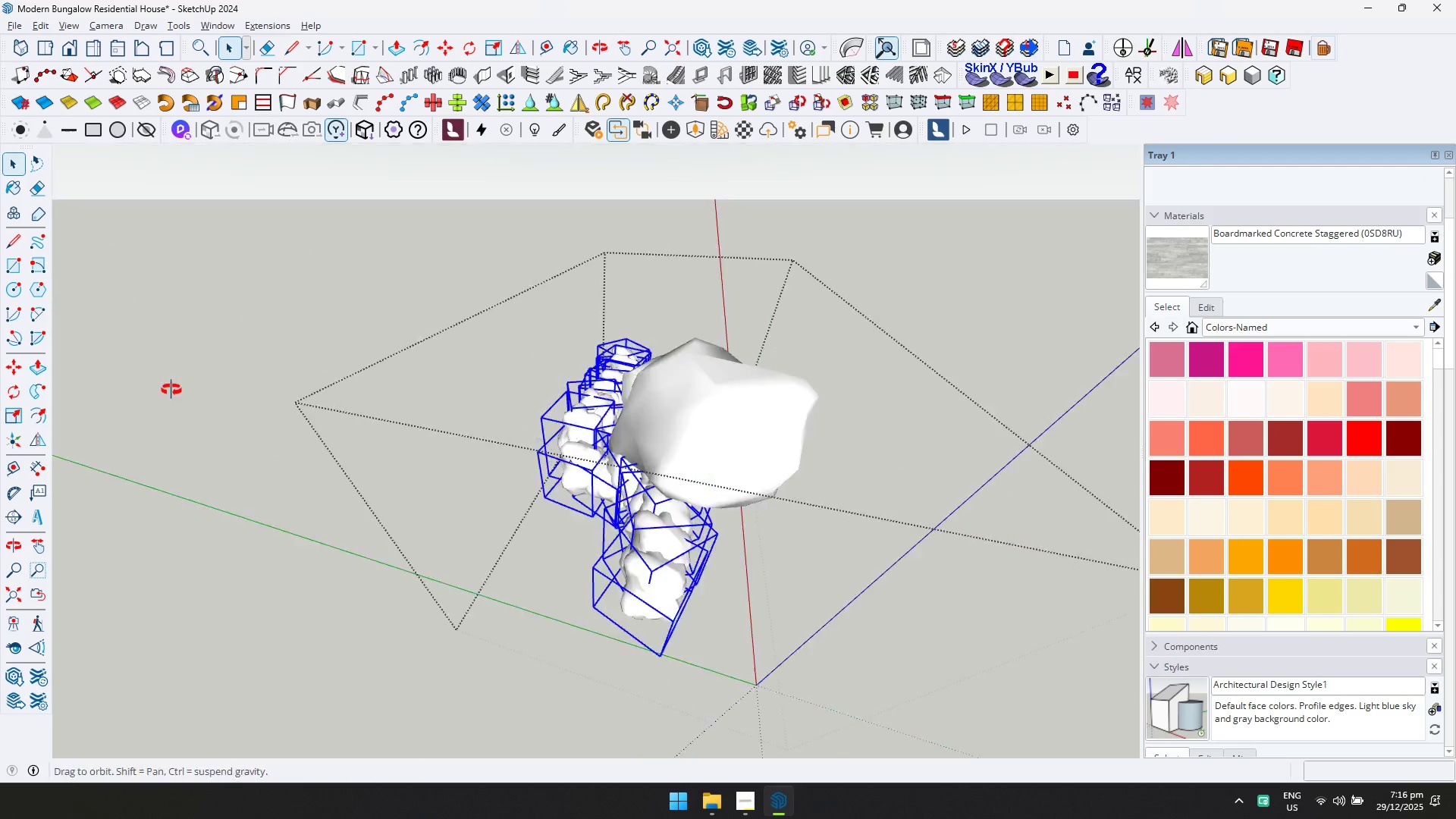 
key(Escape)
 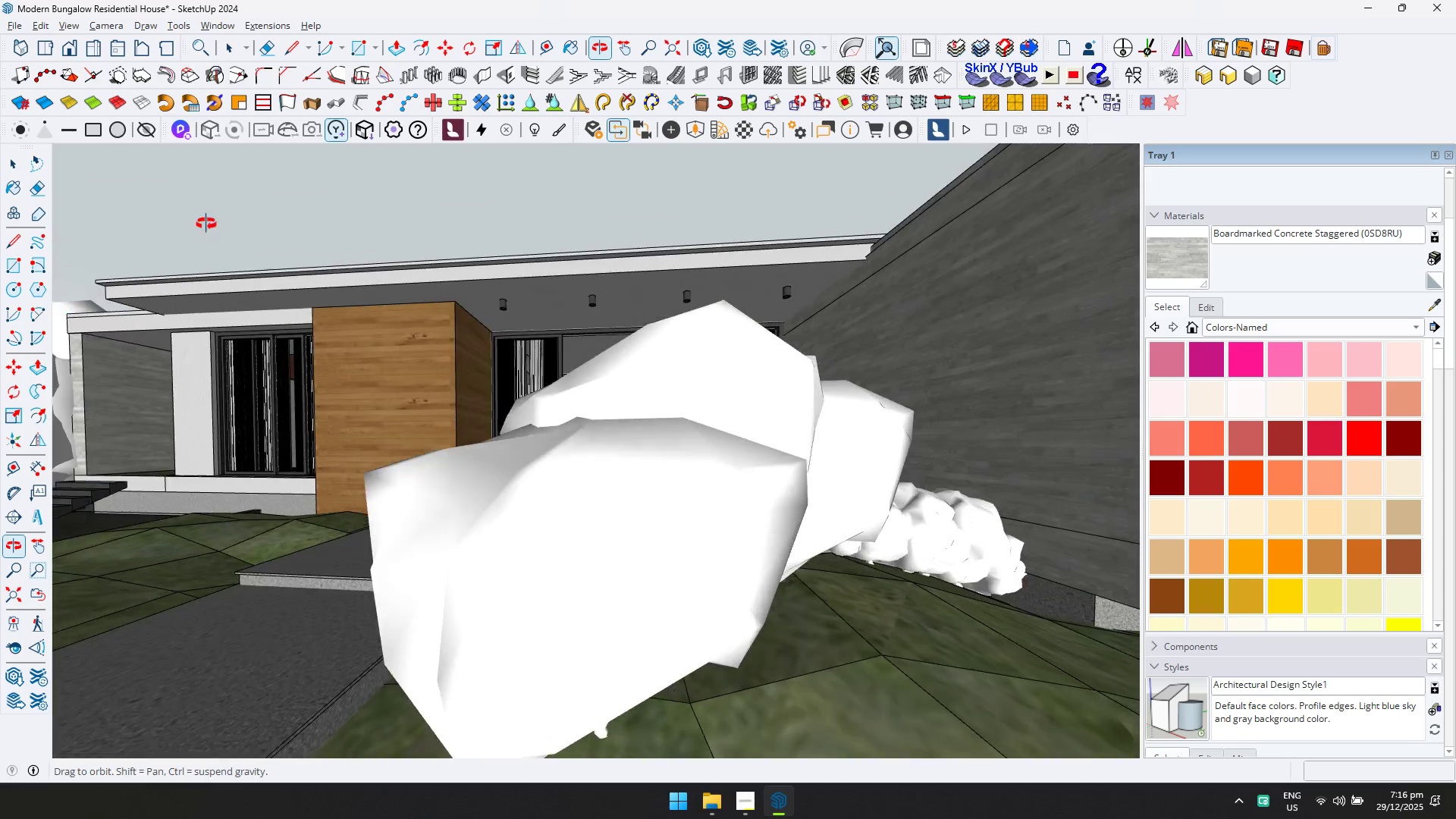 
scroll: coordinate [416, 360], scroll_direction: down, amount: 7.0
 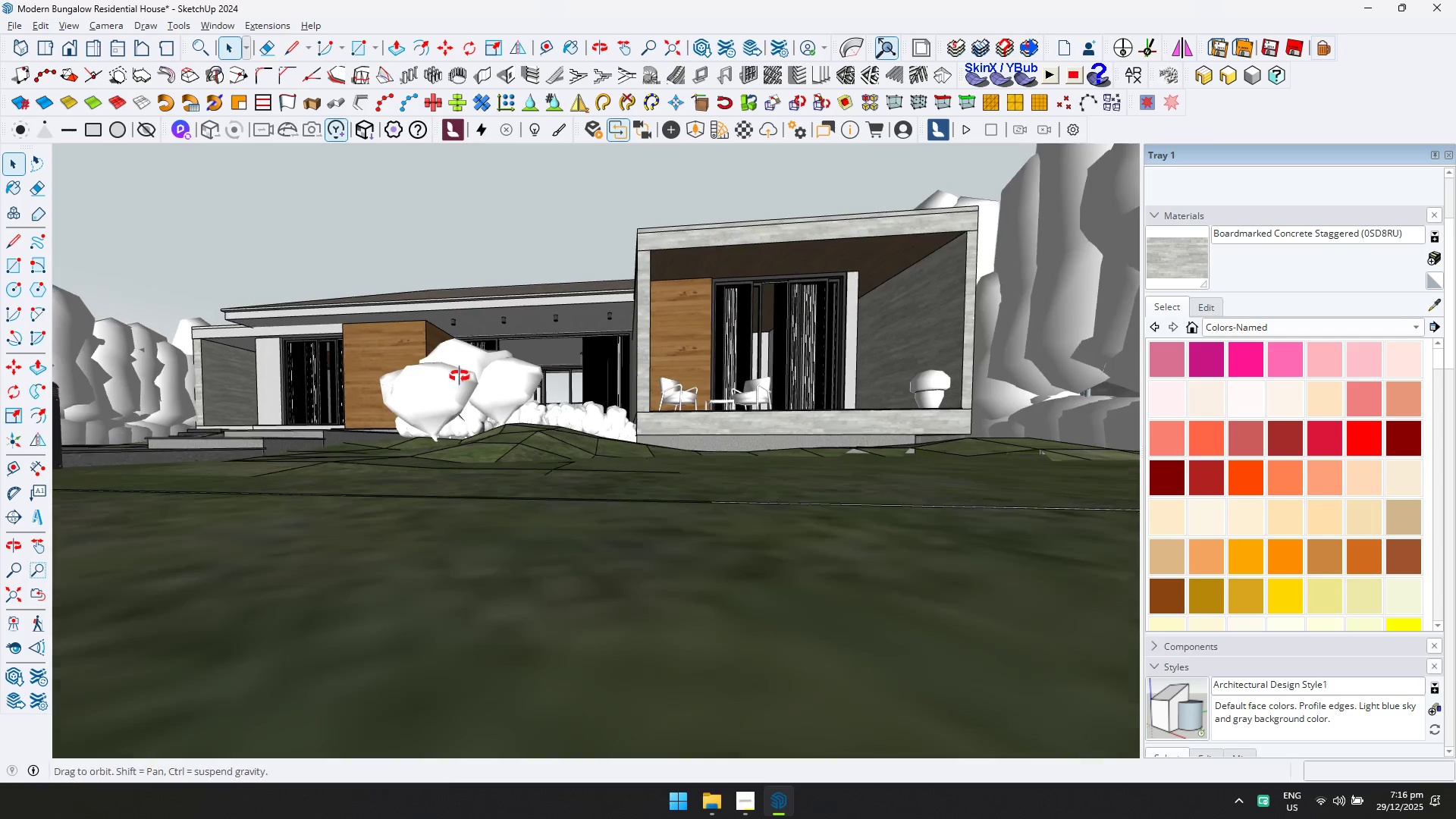 
hold_key(key=ShiftLeft, duration=0.8)
 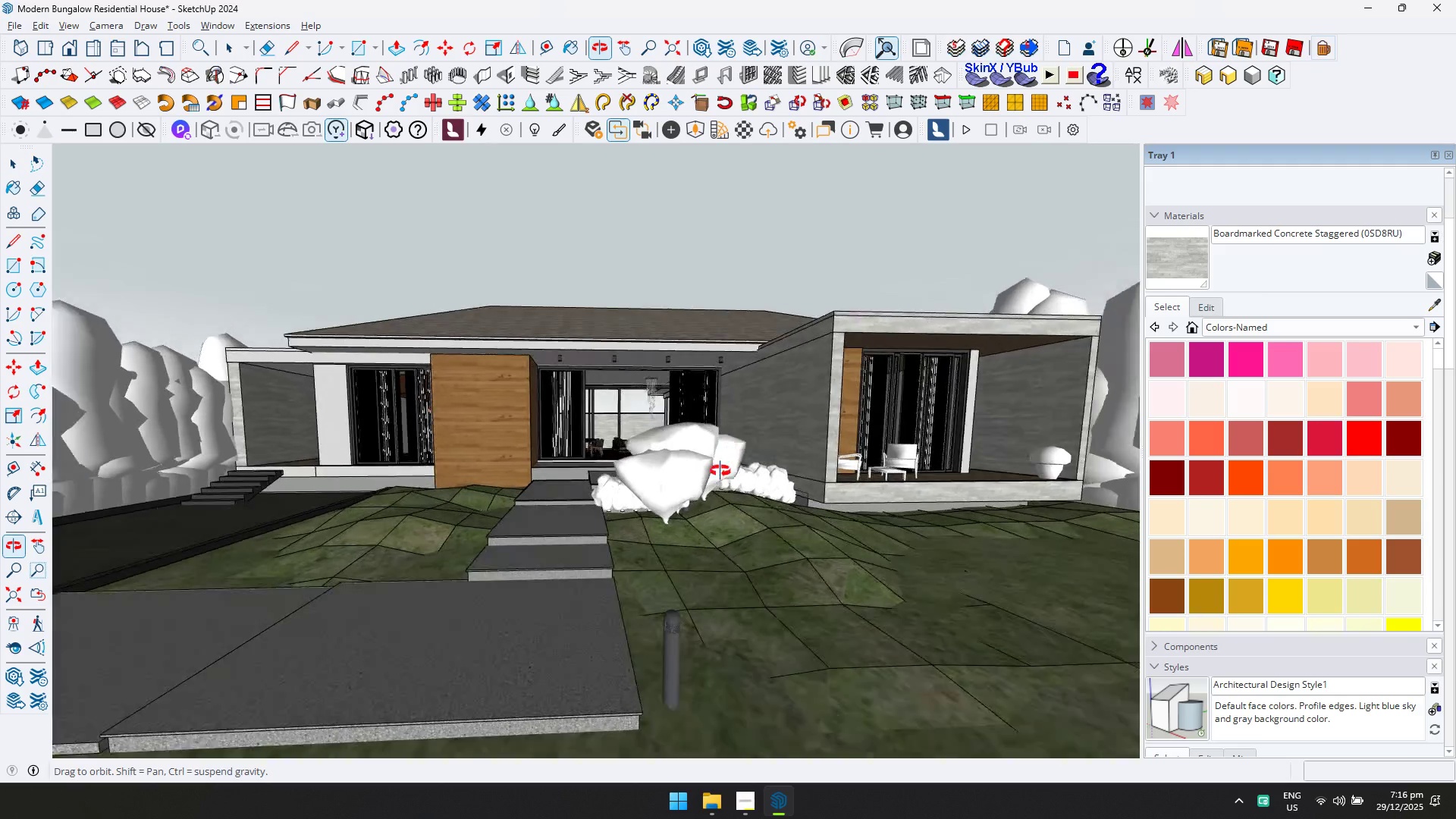 
double_click([661, 504])
 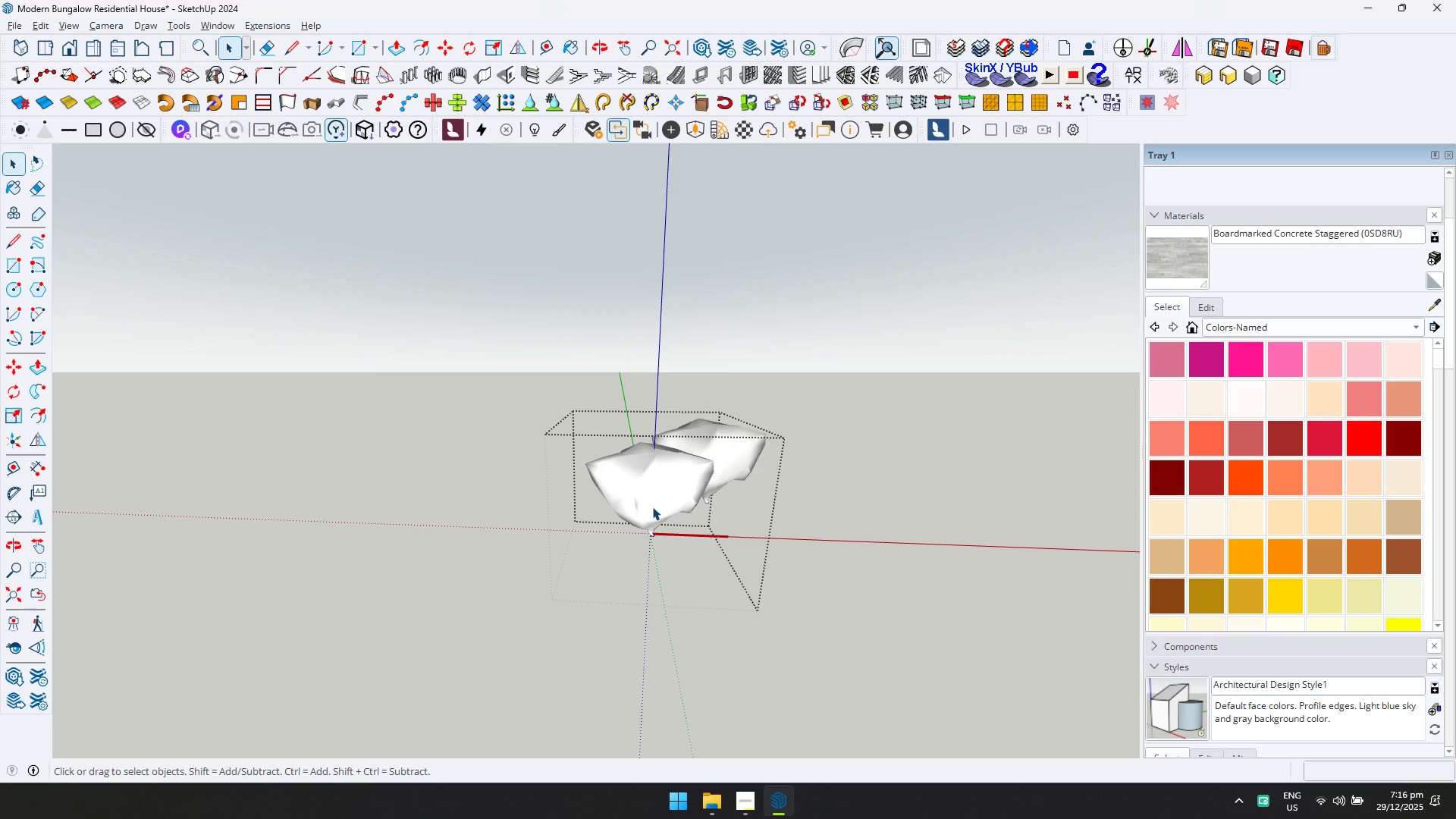 
scroll: coordinate [679, 530], scroll_direction: up, amount: 2.0
 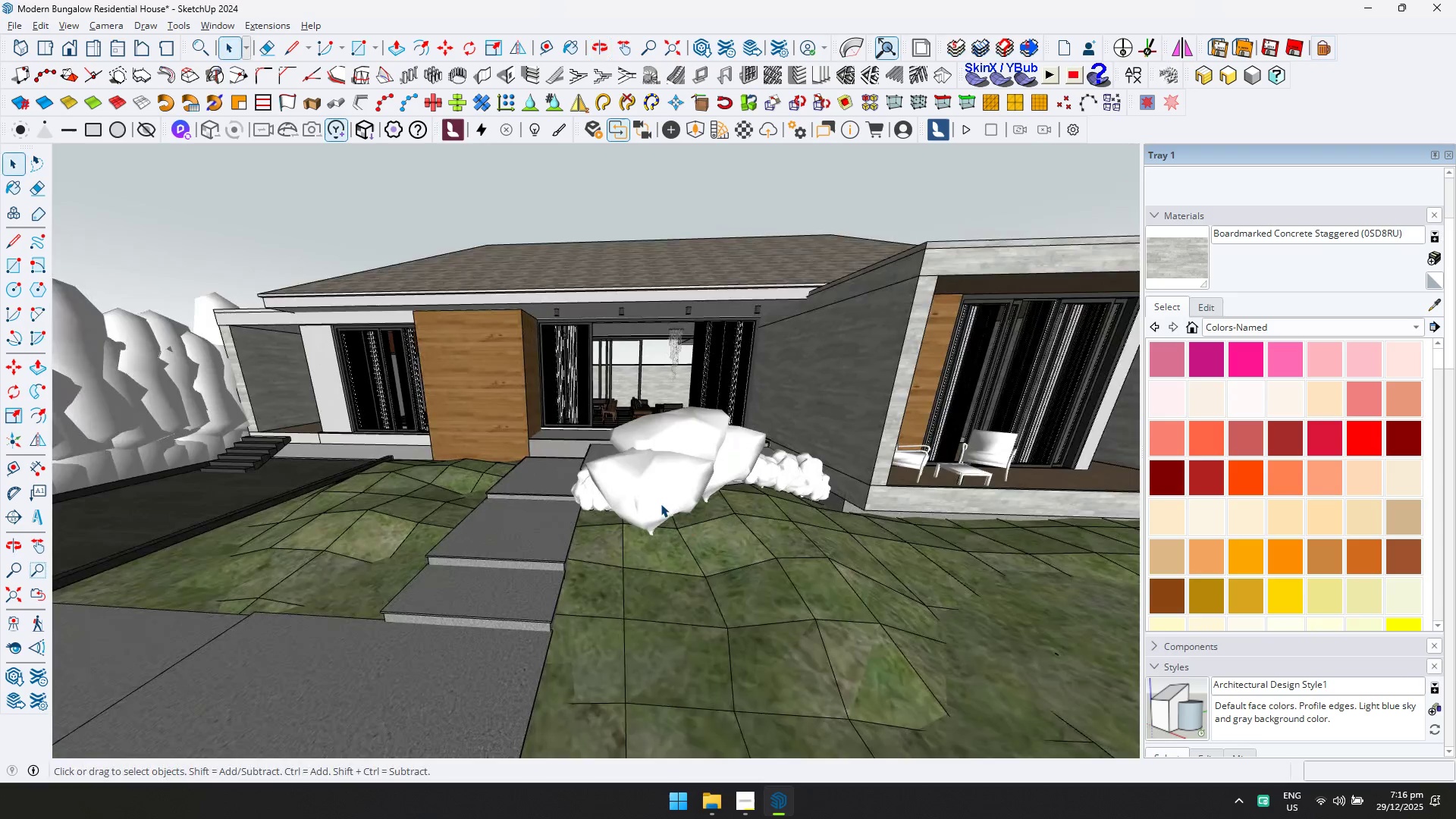 
triple_click([651, 508])
 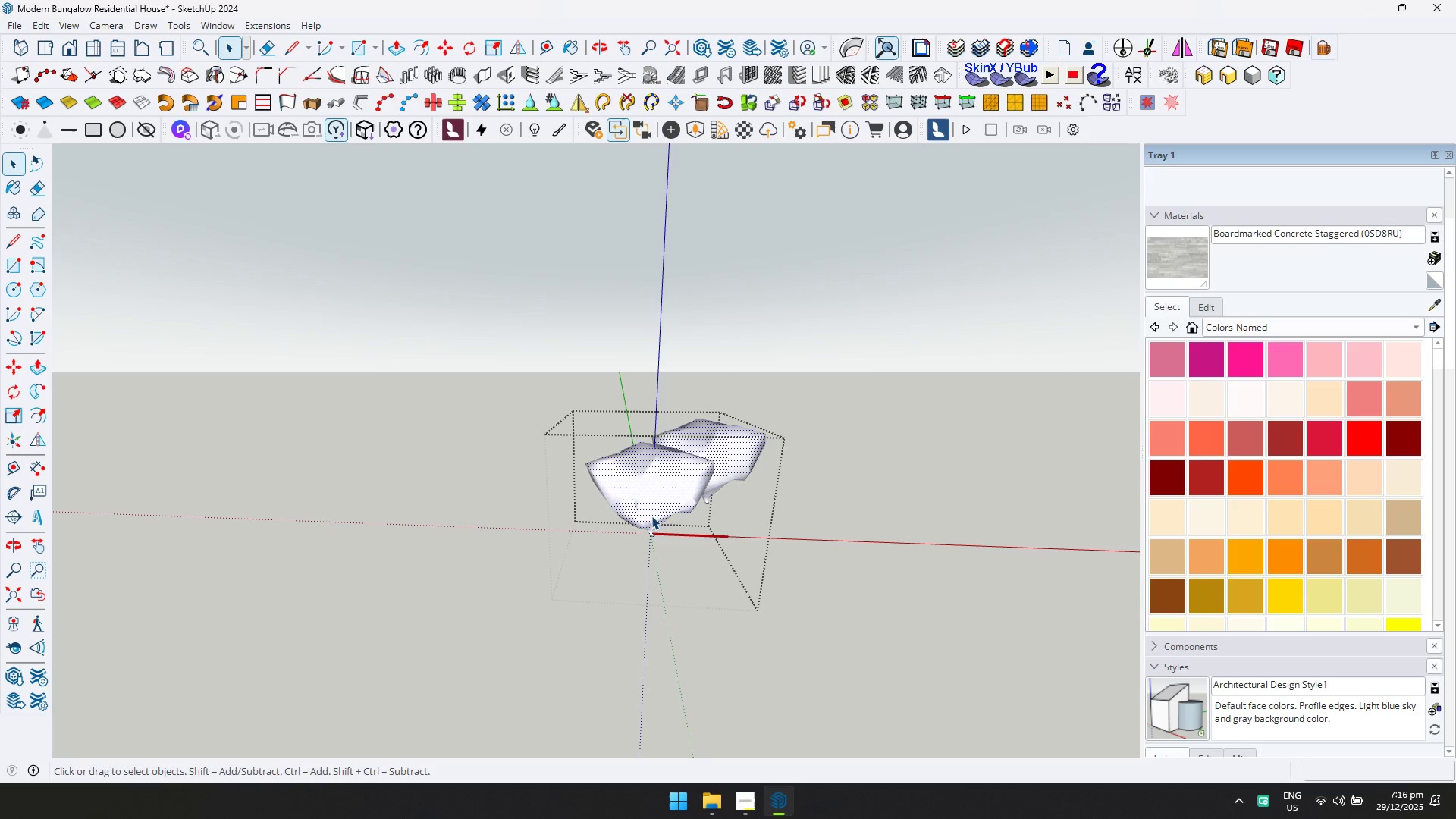 
key(Escape)
 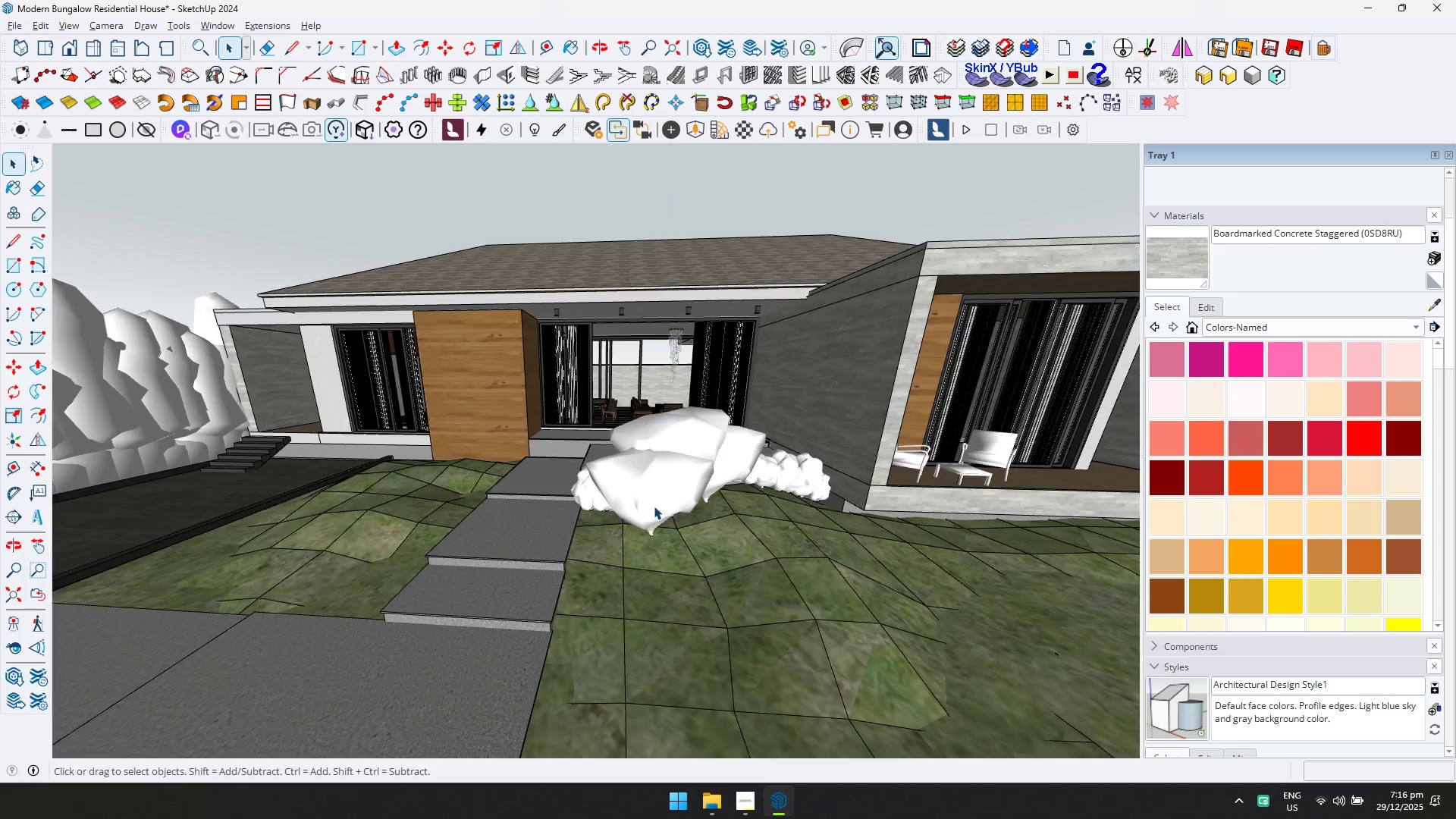 
left_click([654, 504])
 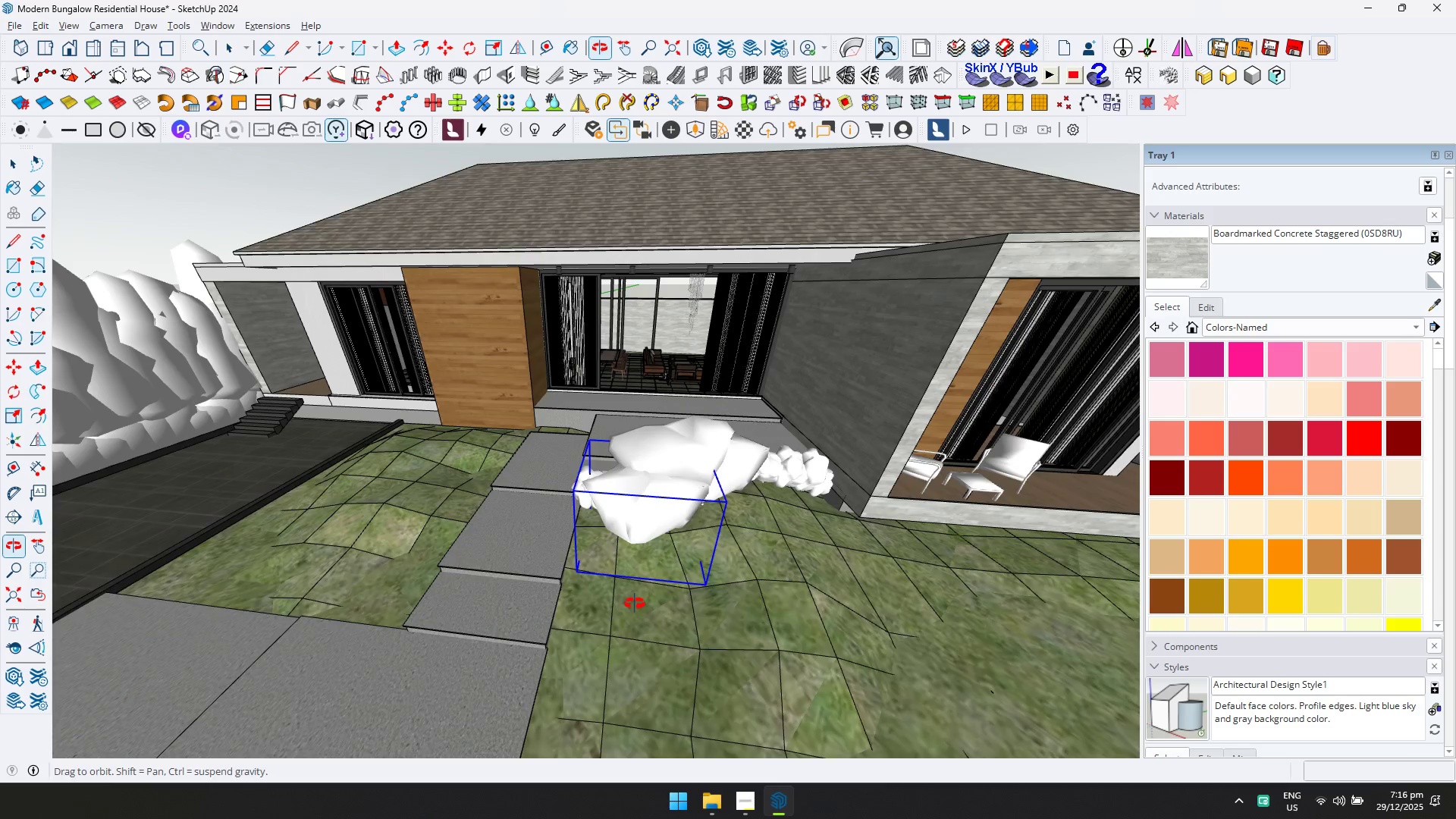 
key(M)
 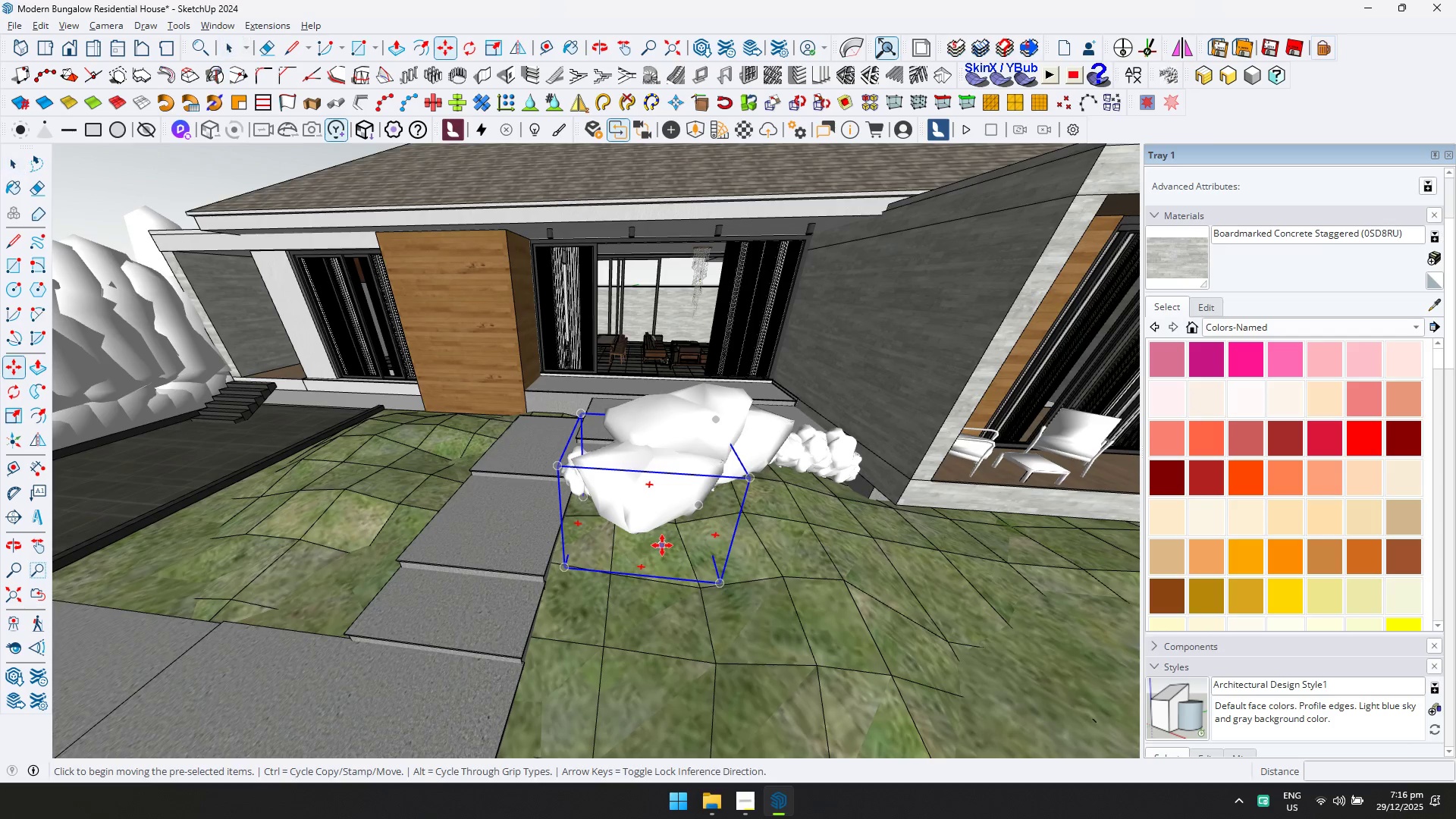 
scroll: coordinate [639, 588], scroll_direction: up, amount: 2.0
 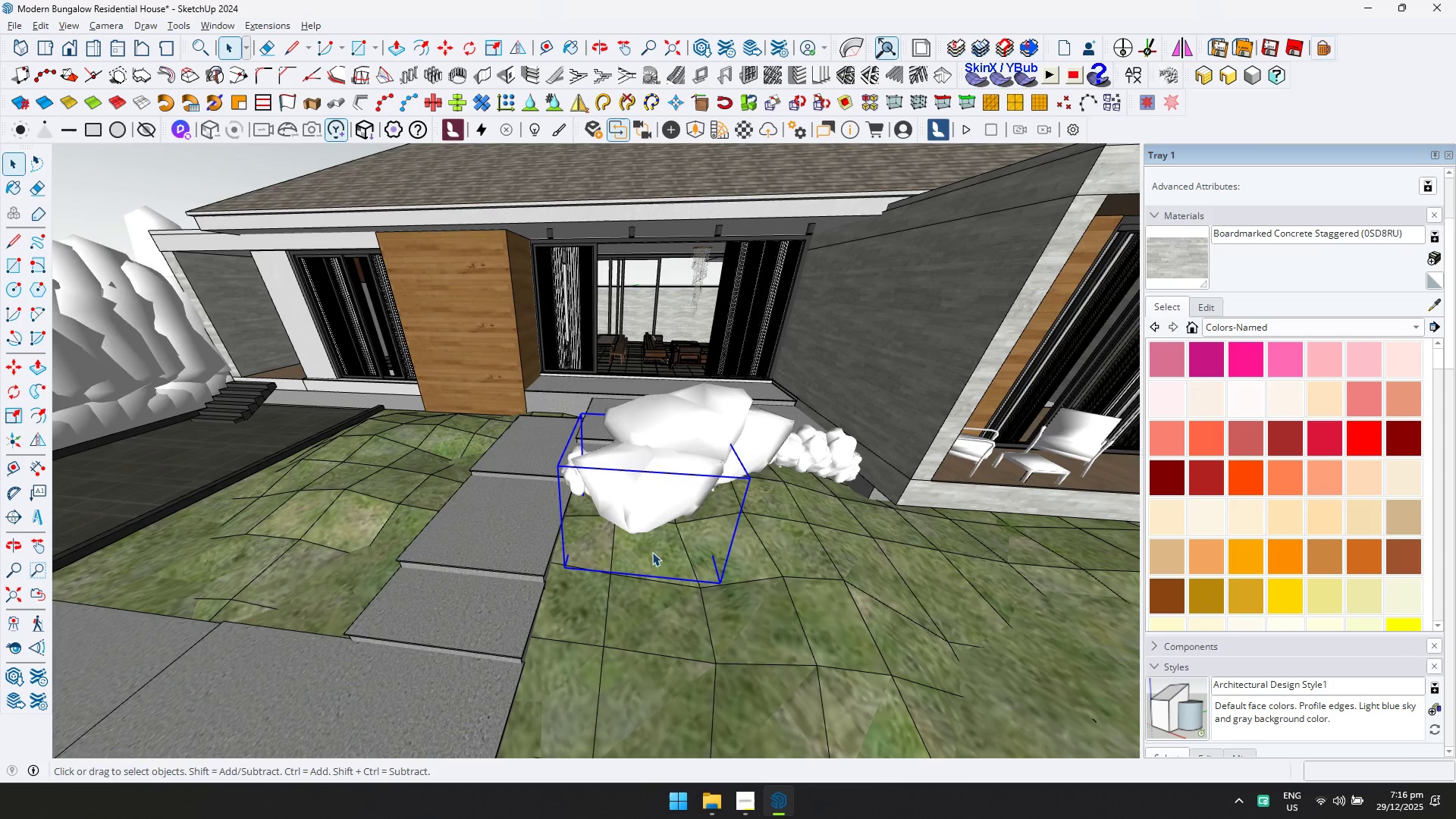 
left_click_drag(start_coordinate=[663, 545], to_coordinate=[658, 546])
 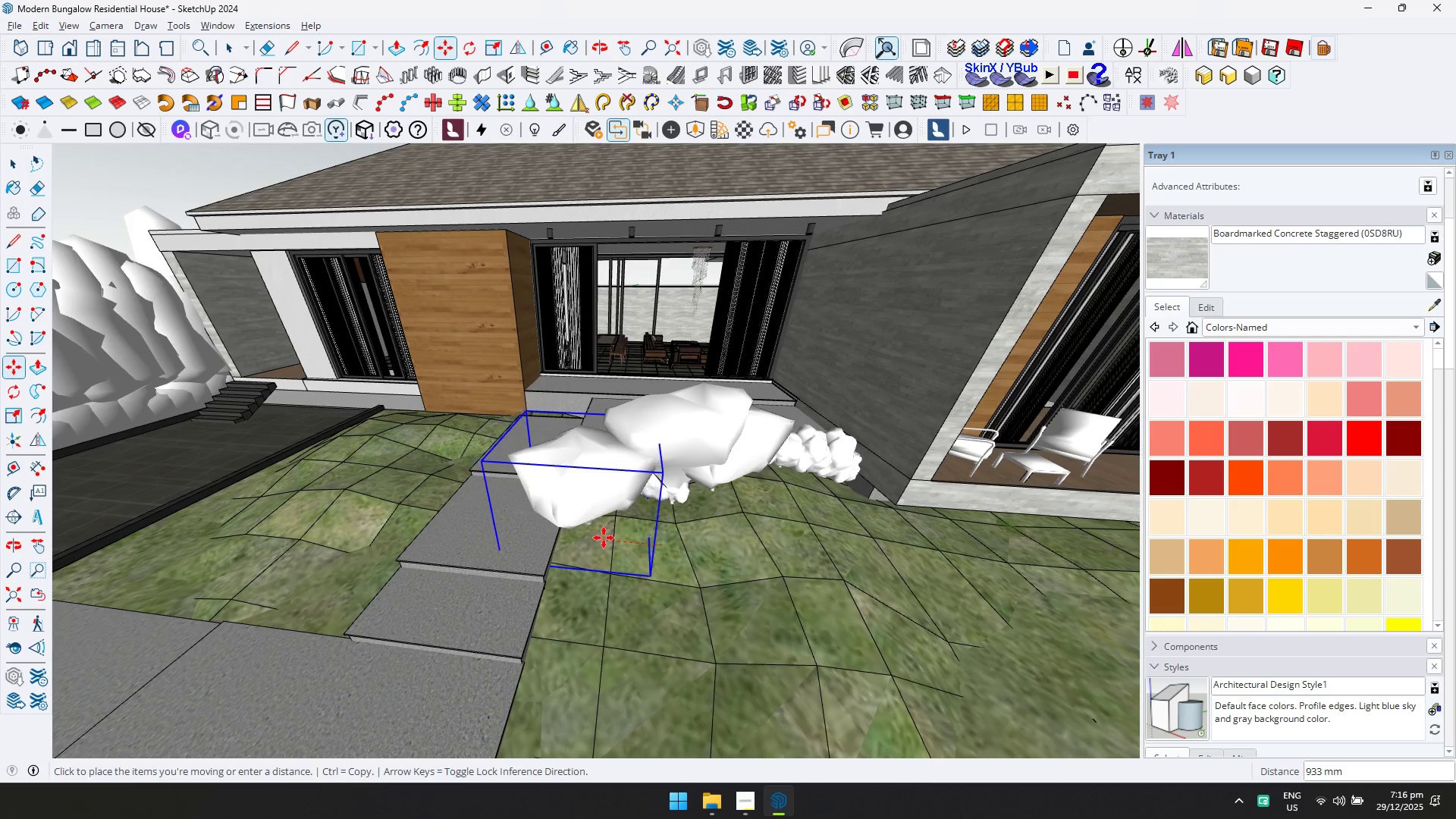 
left_click([604, 538])
 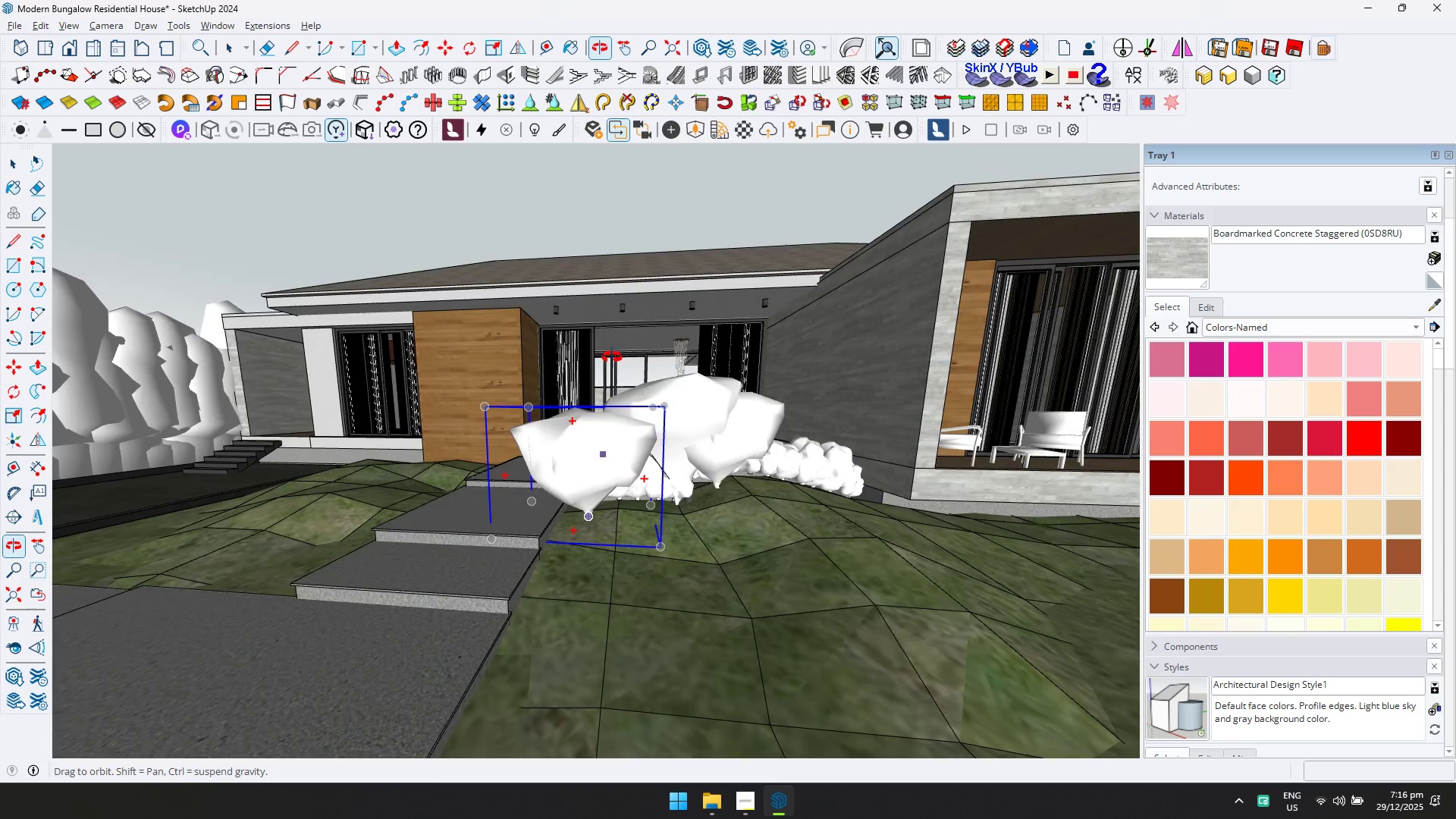 
key(Space)
 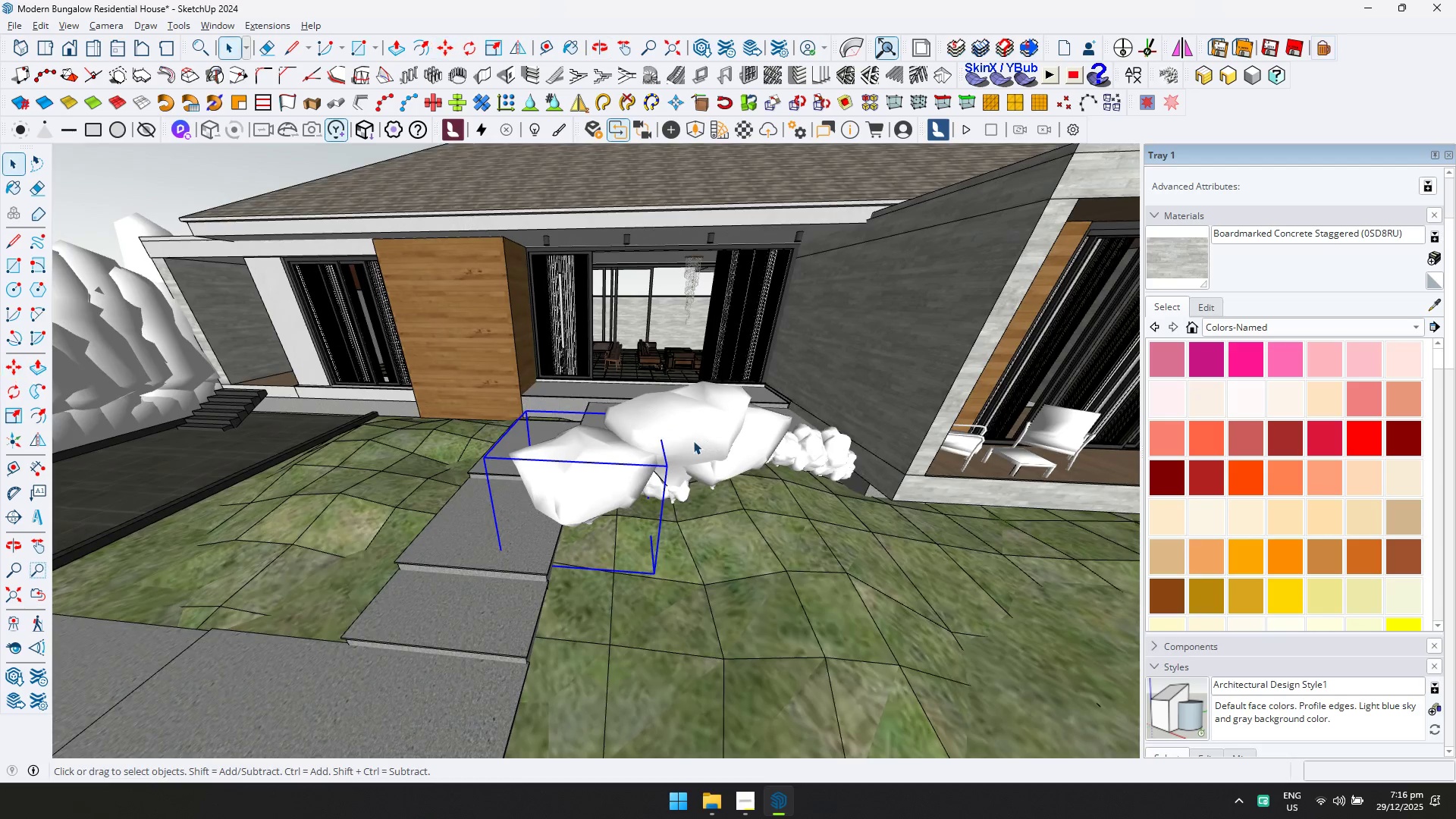 
left_click([693, 440])
 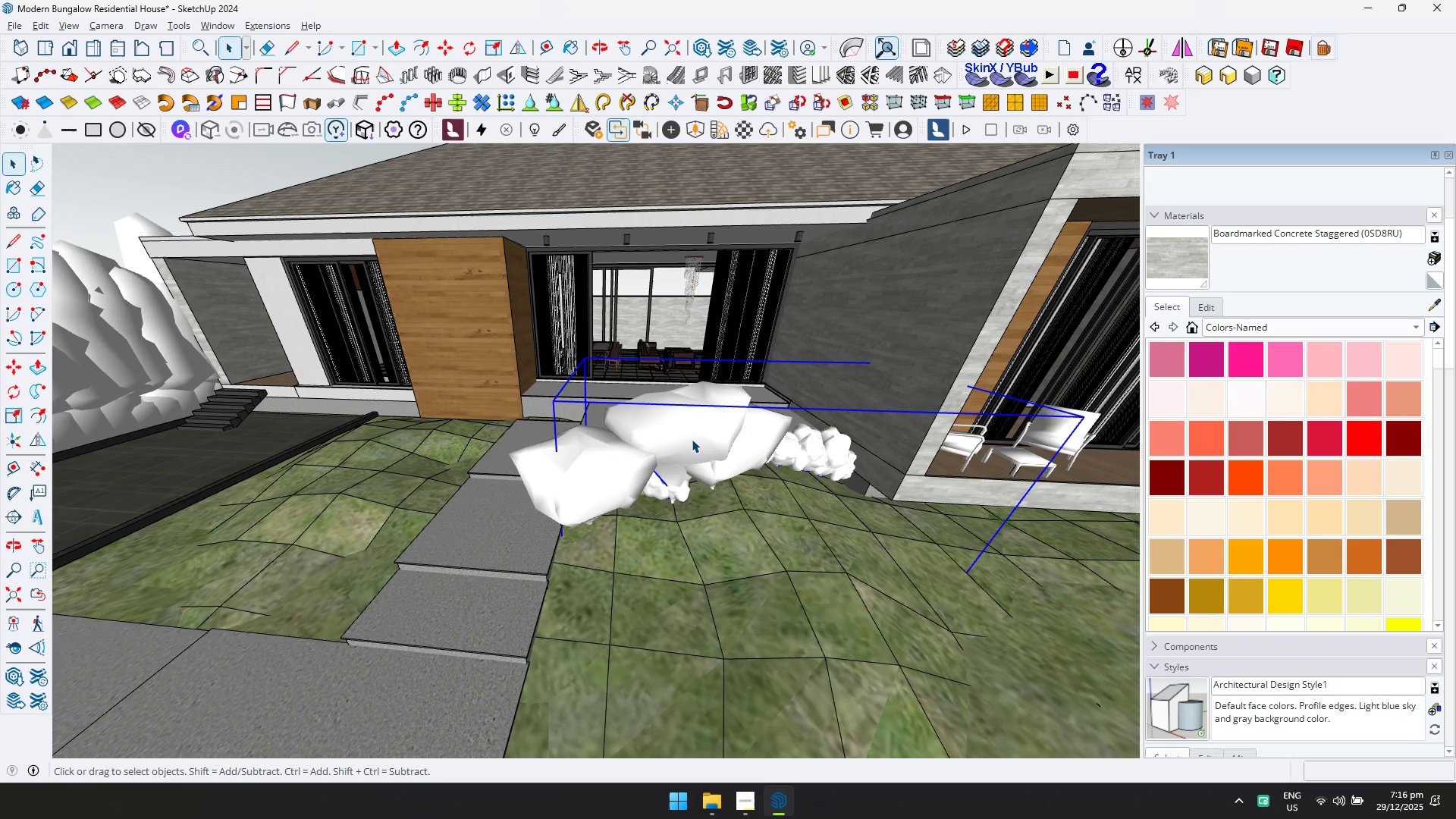 
double_click([691, 439])
 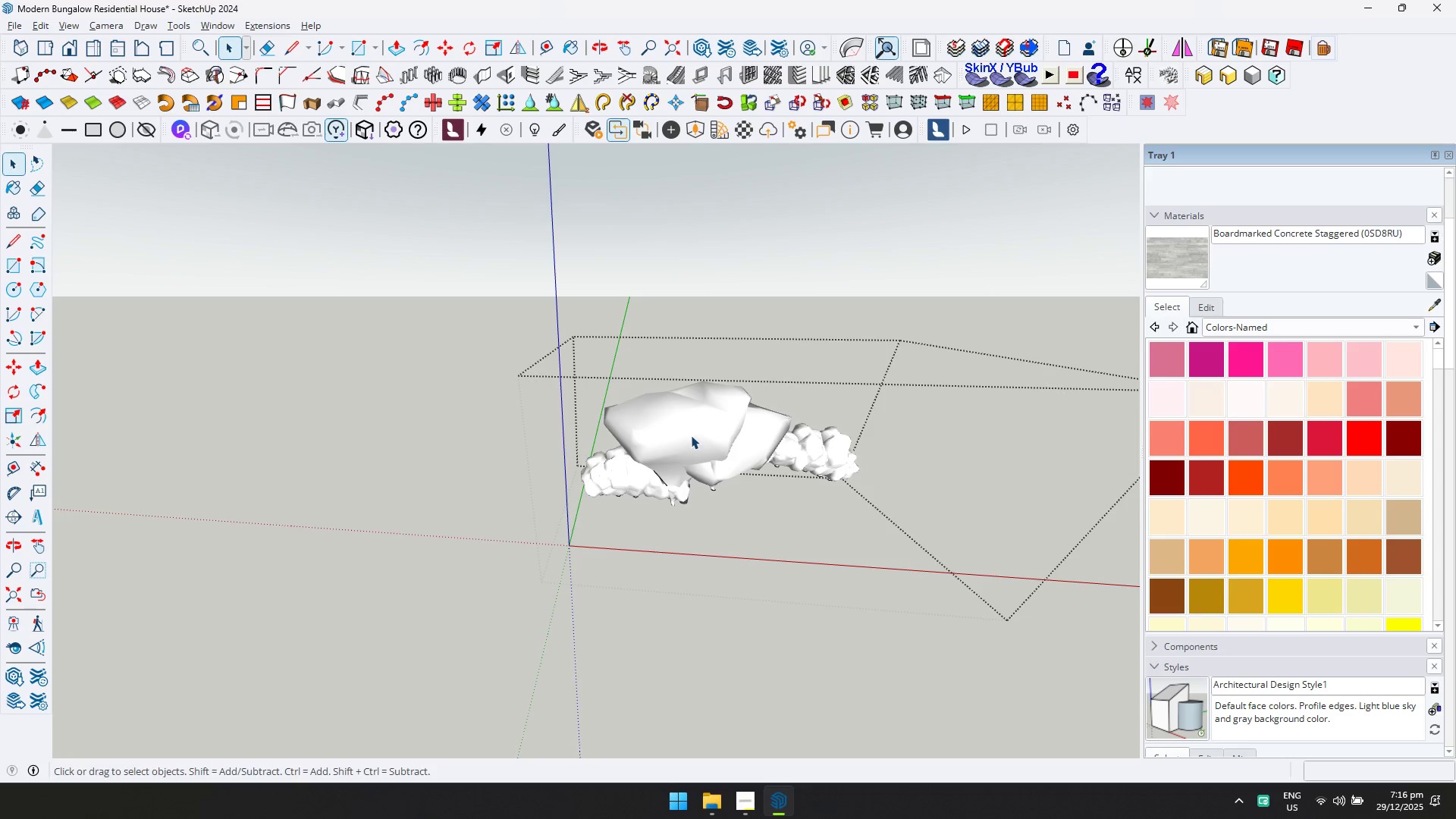 
triple_click([690, 429])
 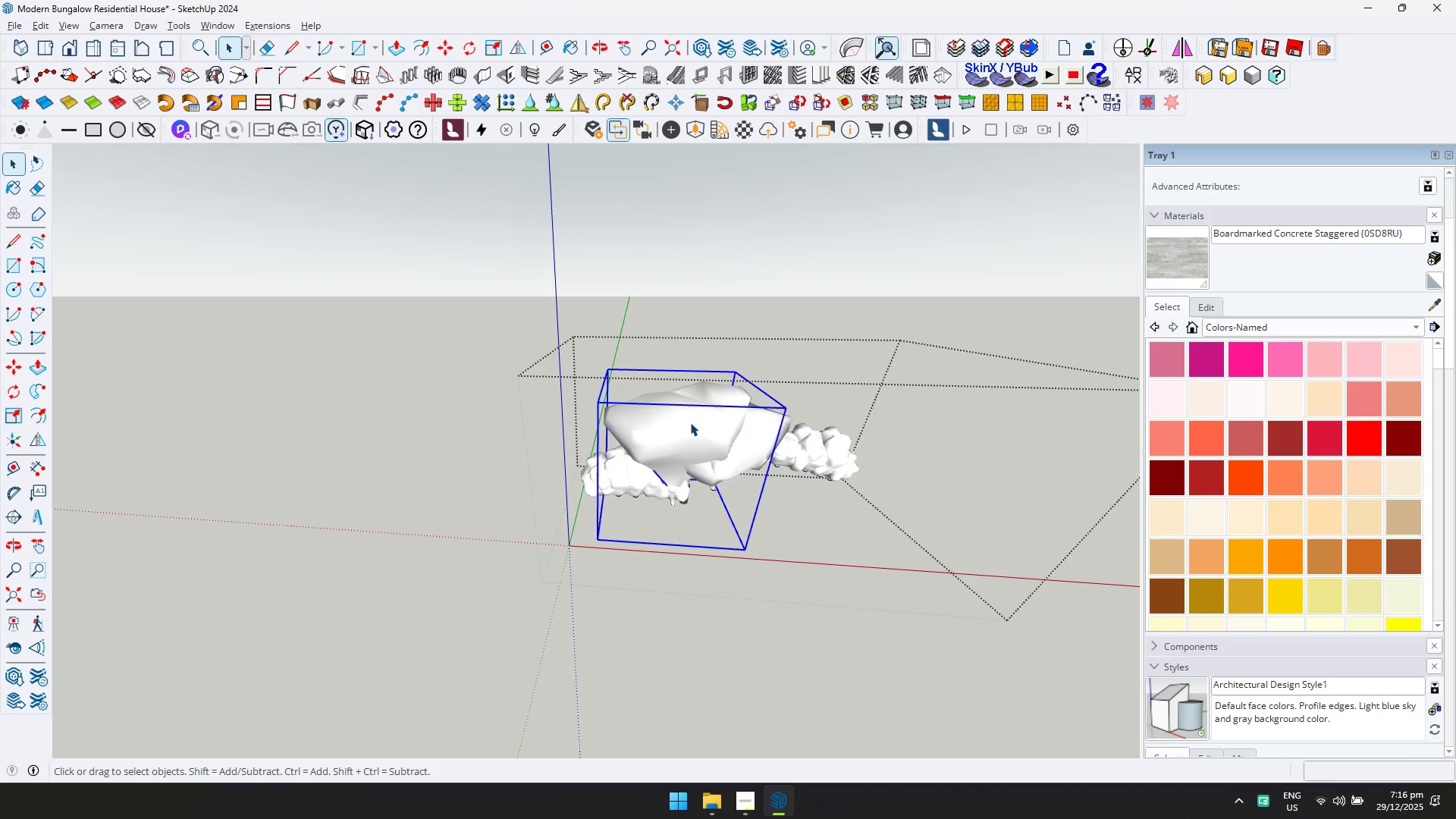 
key(Control+X)
 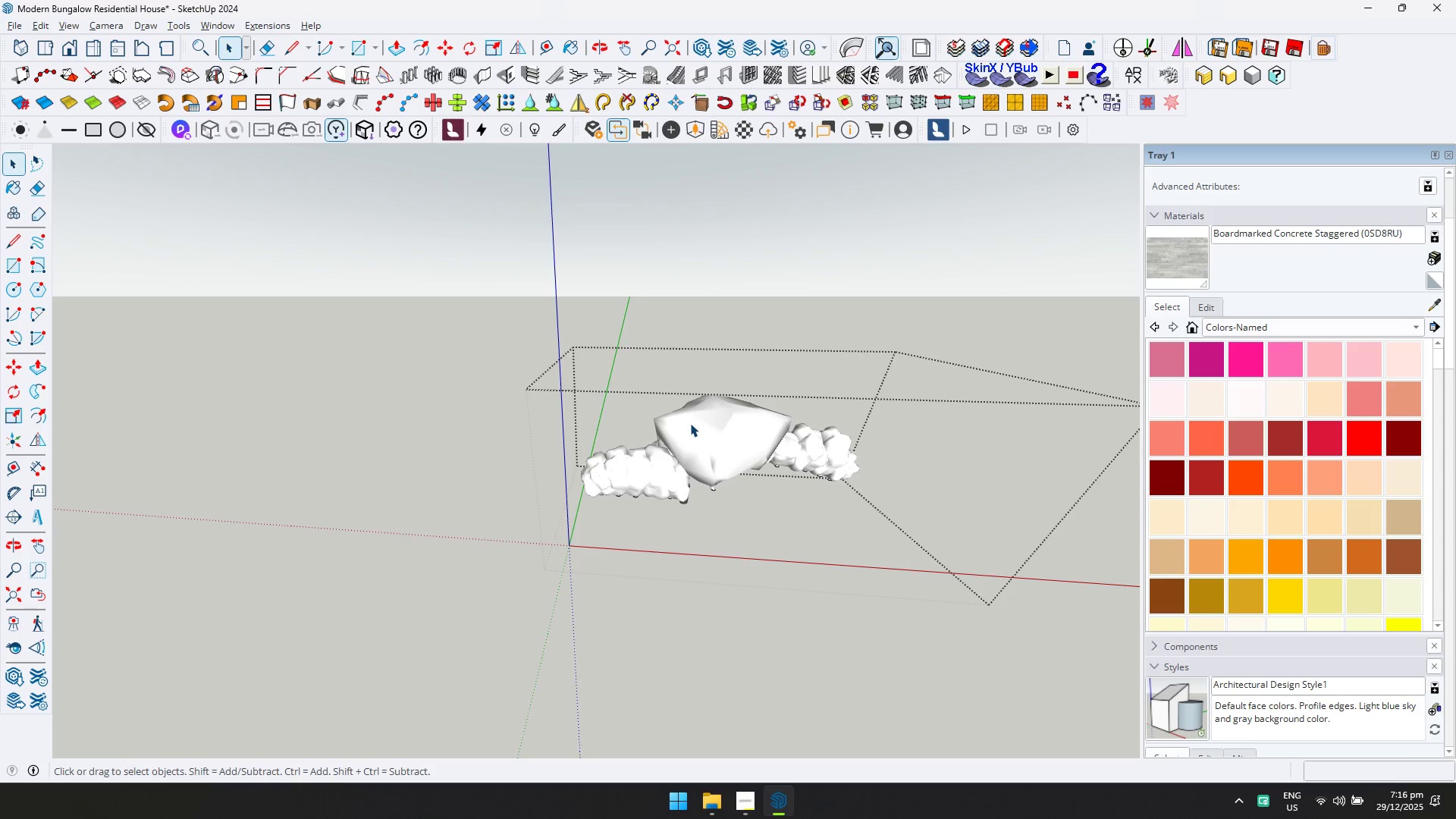 
key(Escape)
 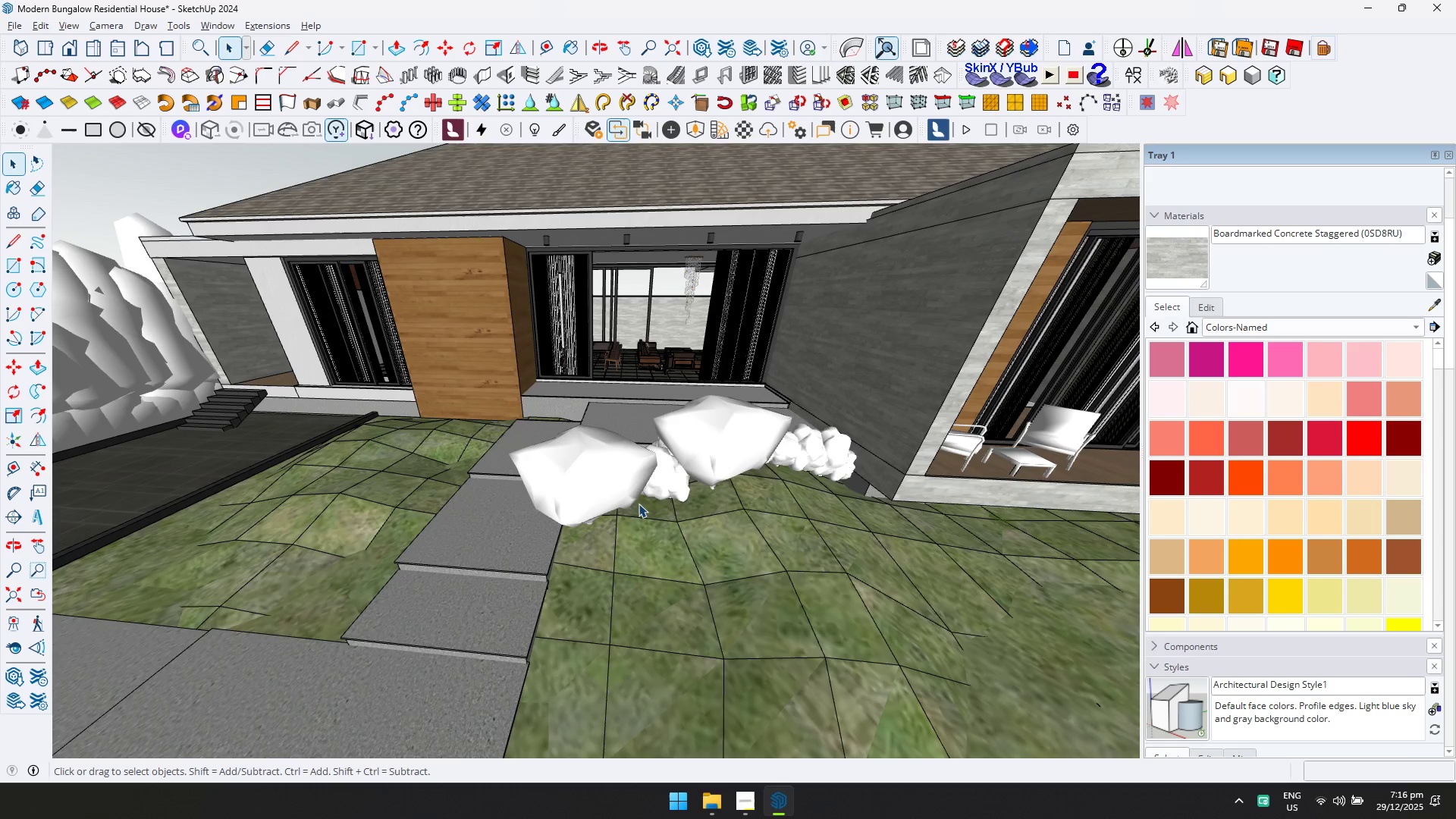 
left_click([602, 488])
 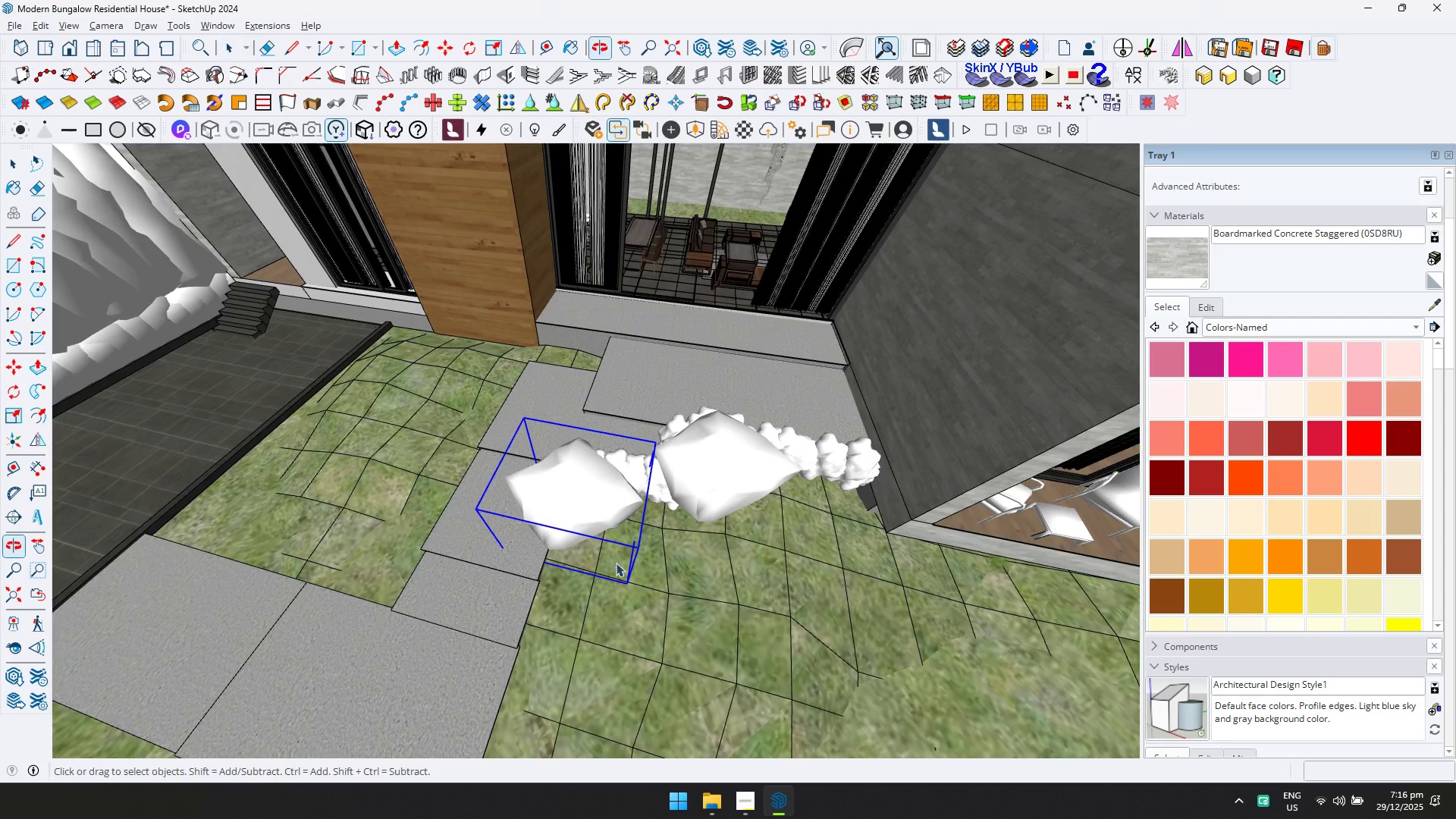 
key(M)
 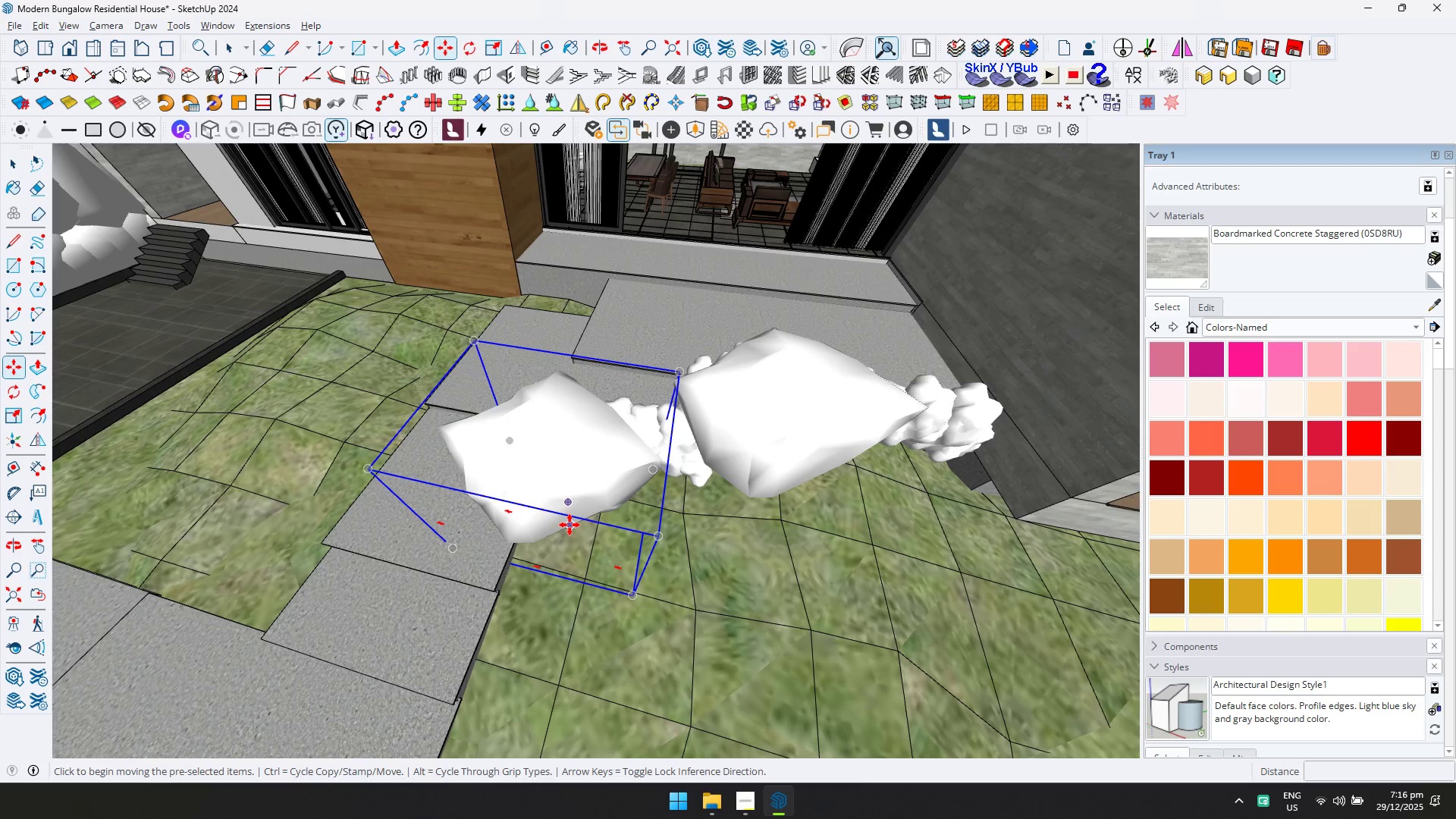 
scroll: coordinate [616, 560], scroll_direction: up, amount: 4.0
 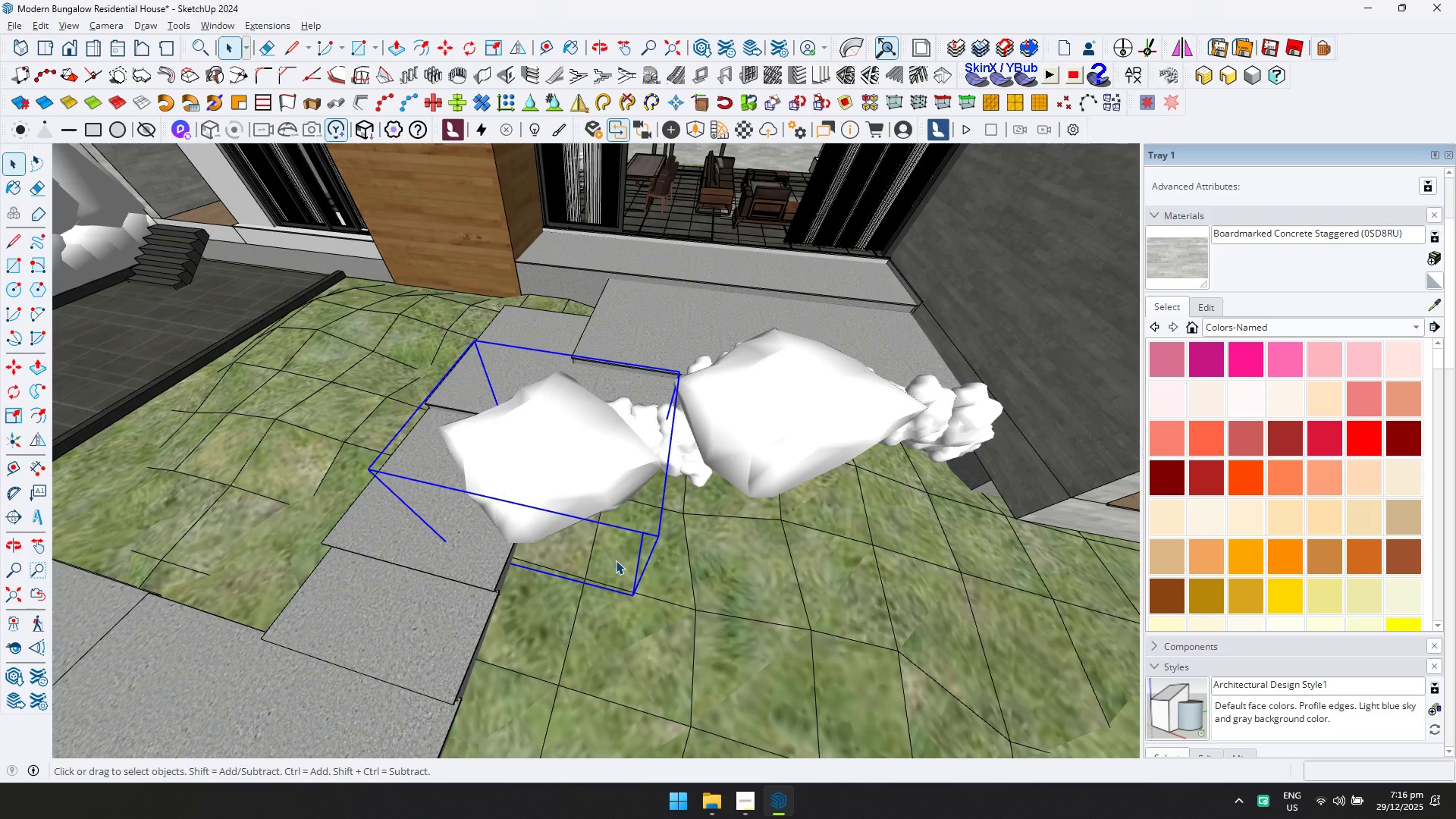 
key(Control+ControlLeft)
 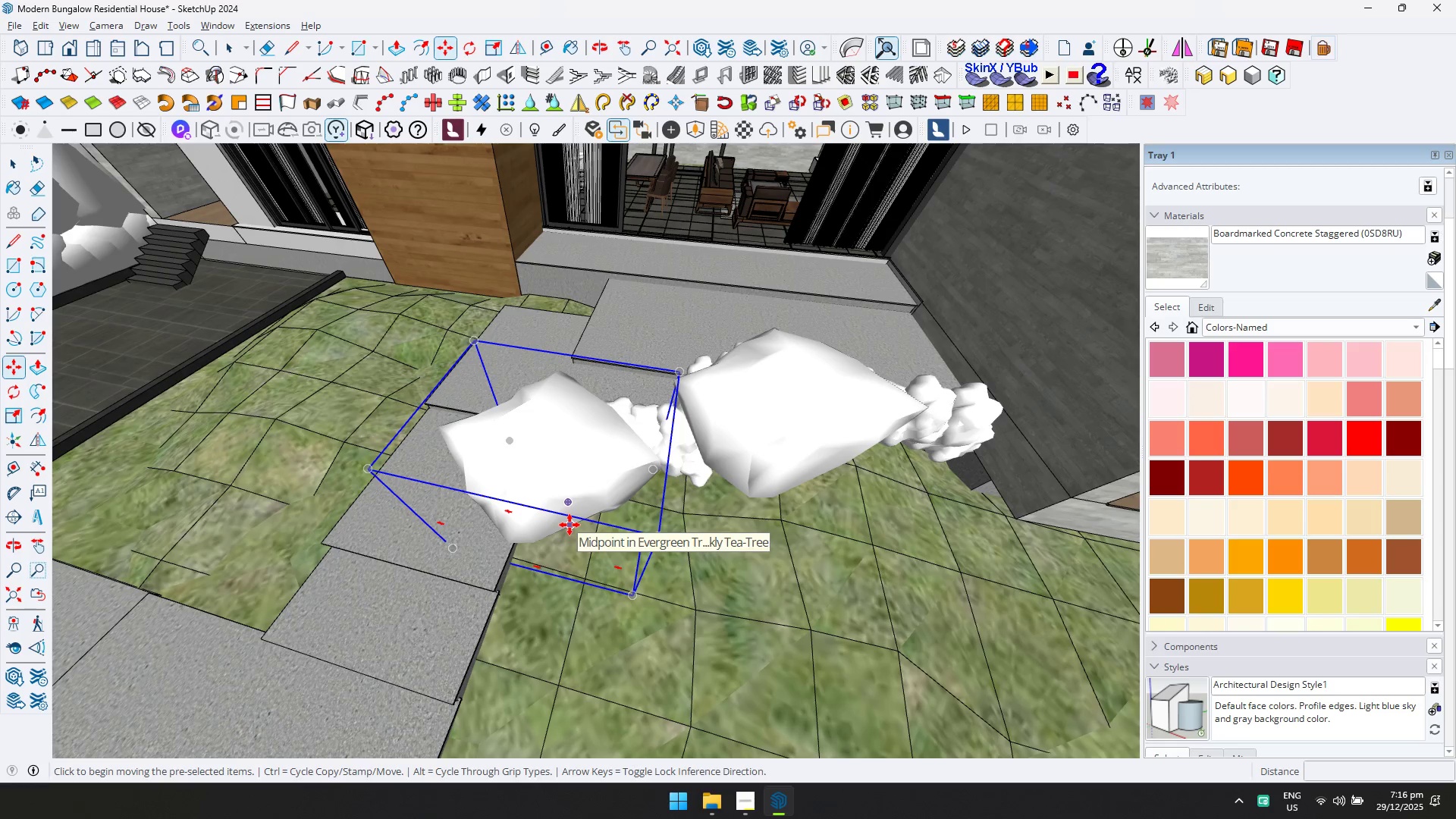 
left_click([570, 525])
 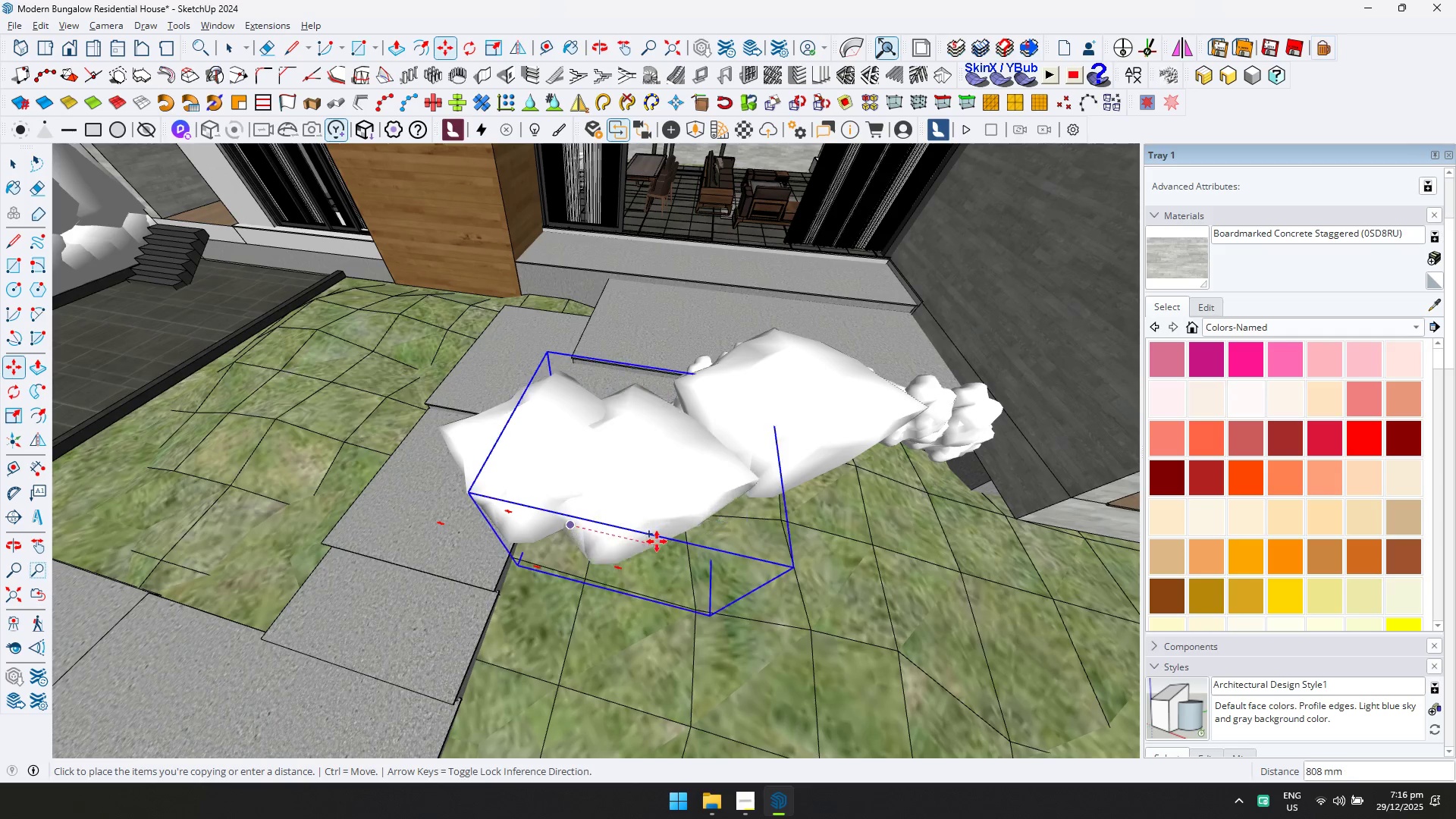 
left_click_drag(start_coordinate=[655, 550], to_coordinate=[659, 551])
 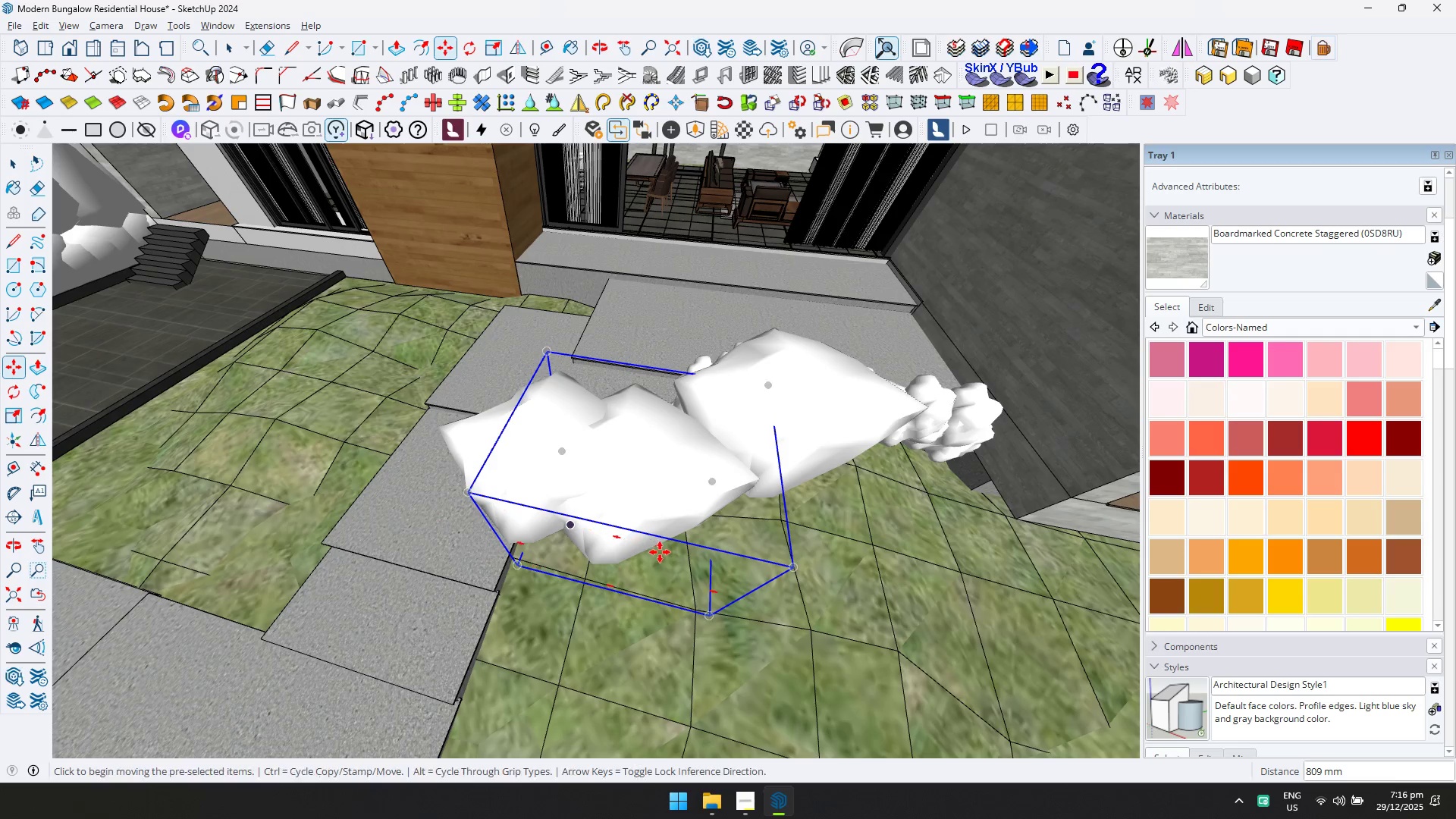 
left_click_drag(start_coordinate=[660, 555], to_coordinate=[660, 548])
 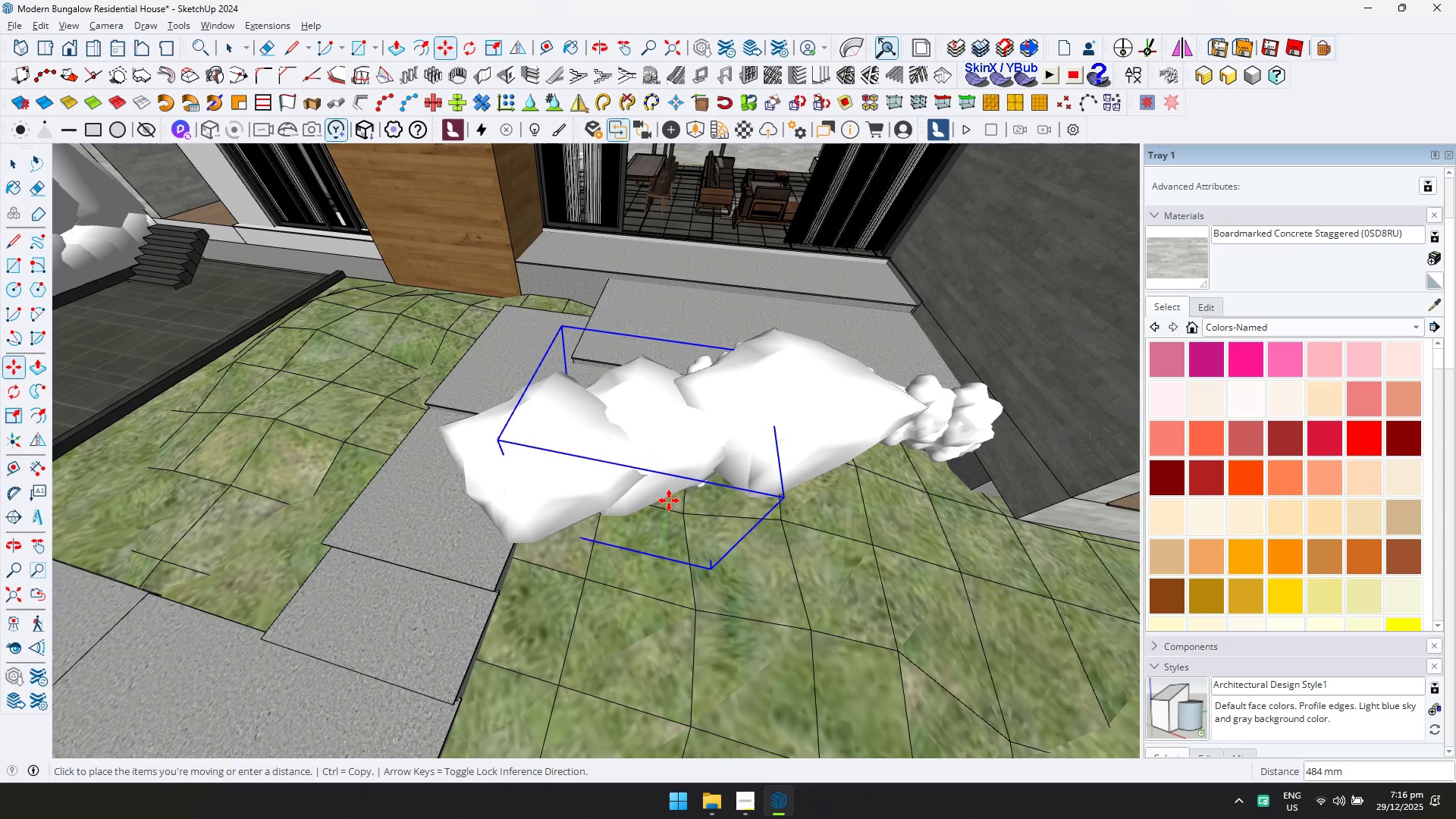 
left_click([673, 496])
 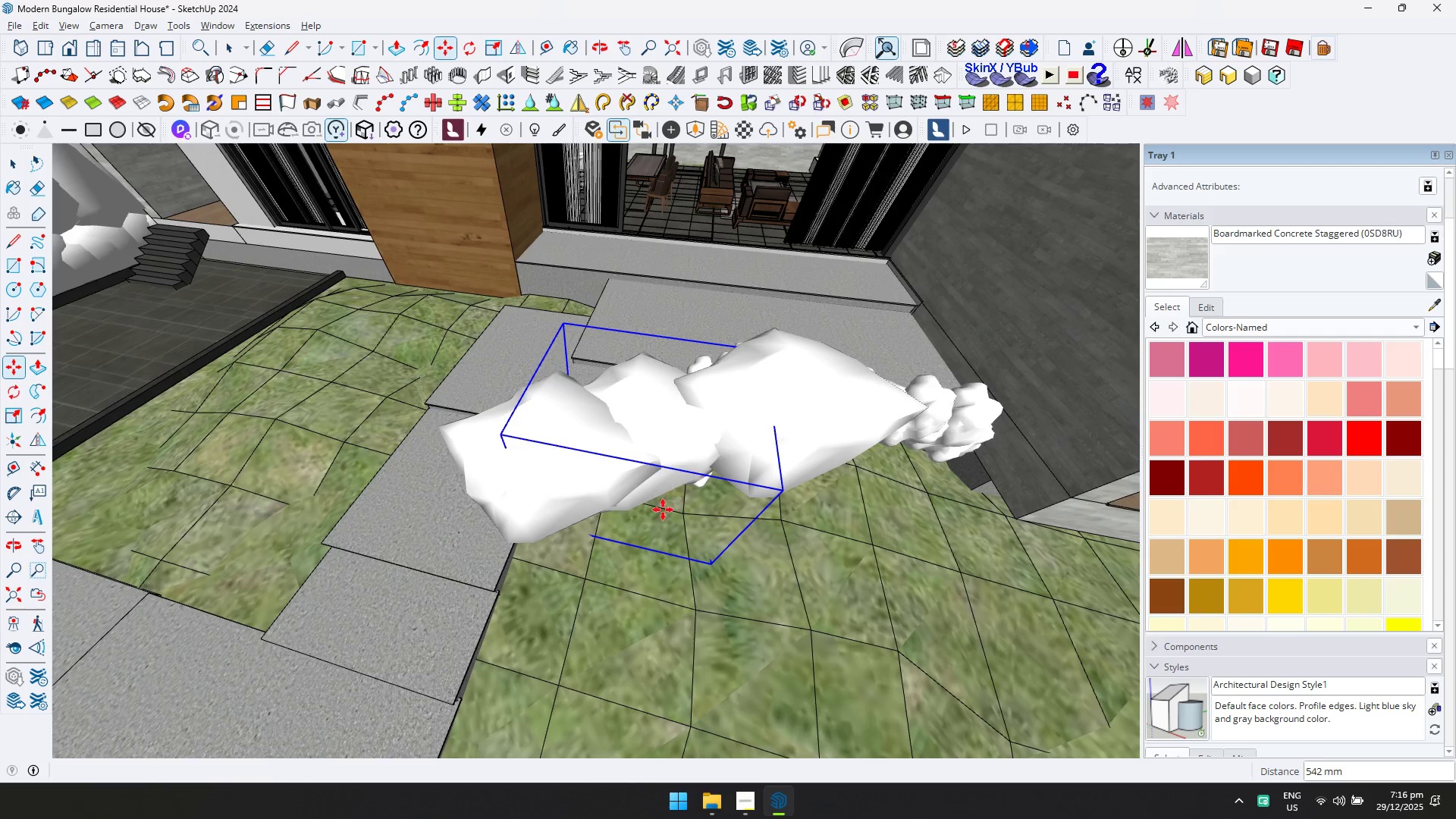 
scroll: coordinate [662, 513], scroll_direction: down, amount: 1.0
 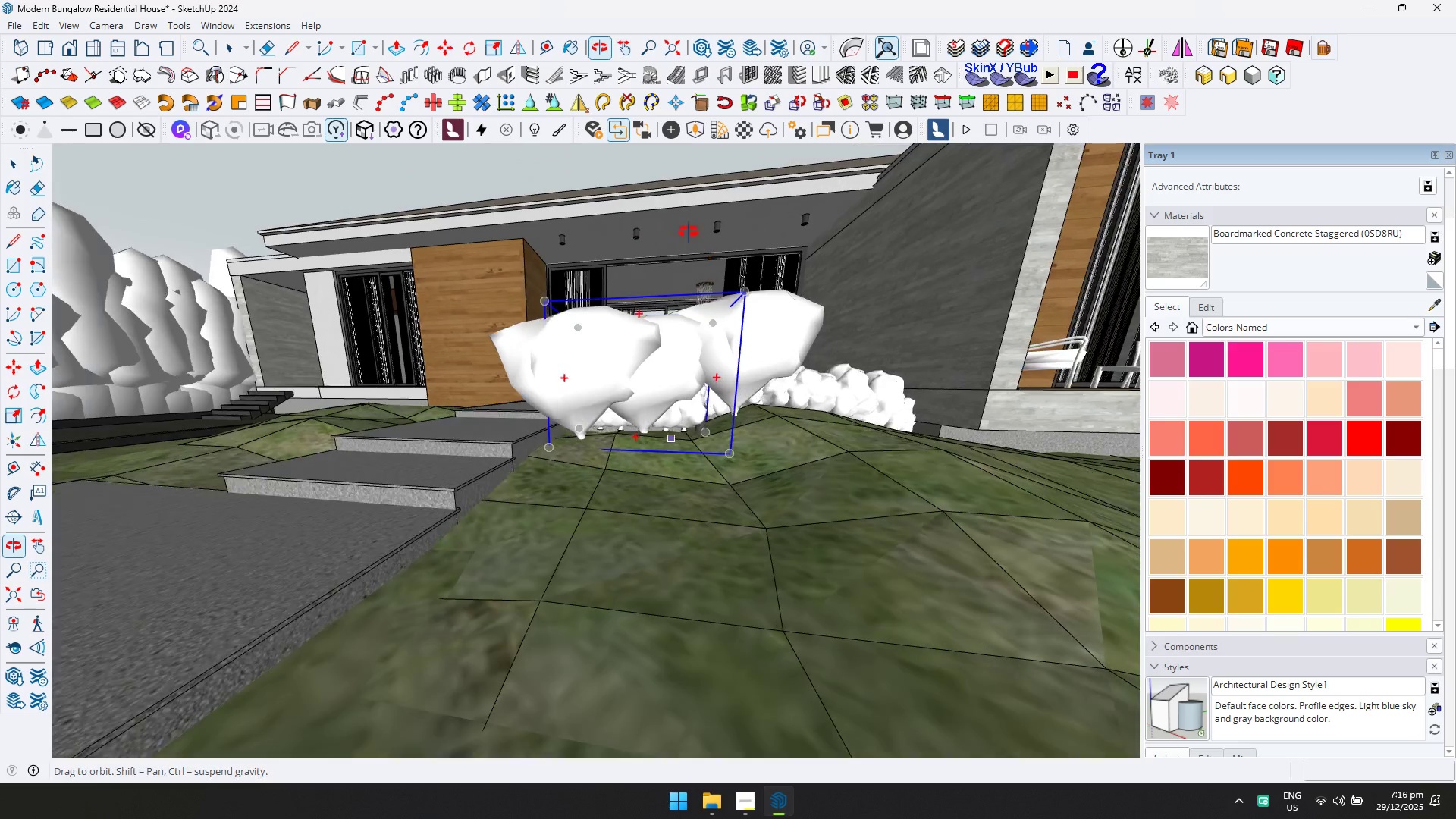 
key(Space)
 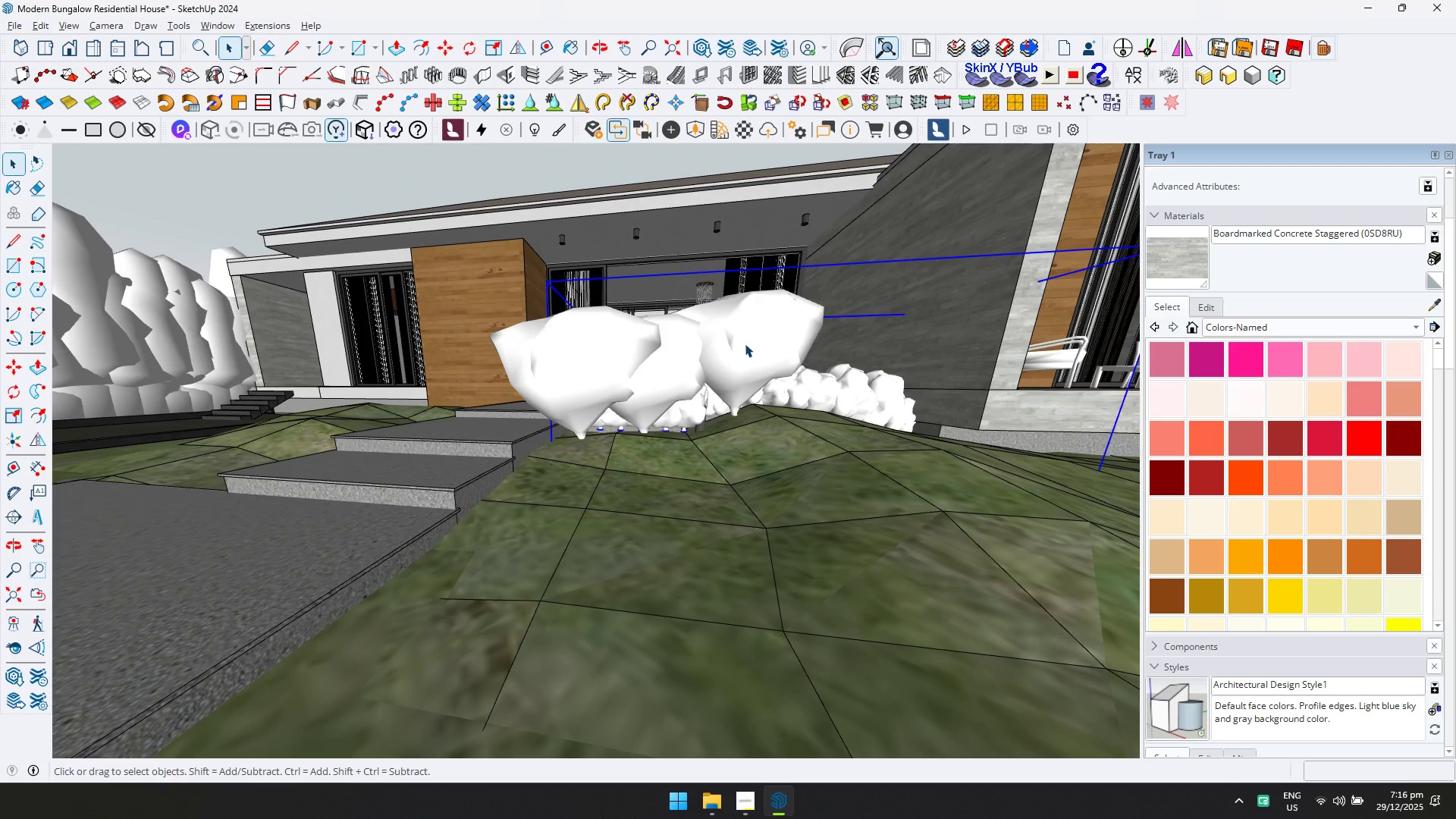 
double_click([635, 360])
 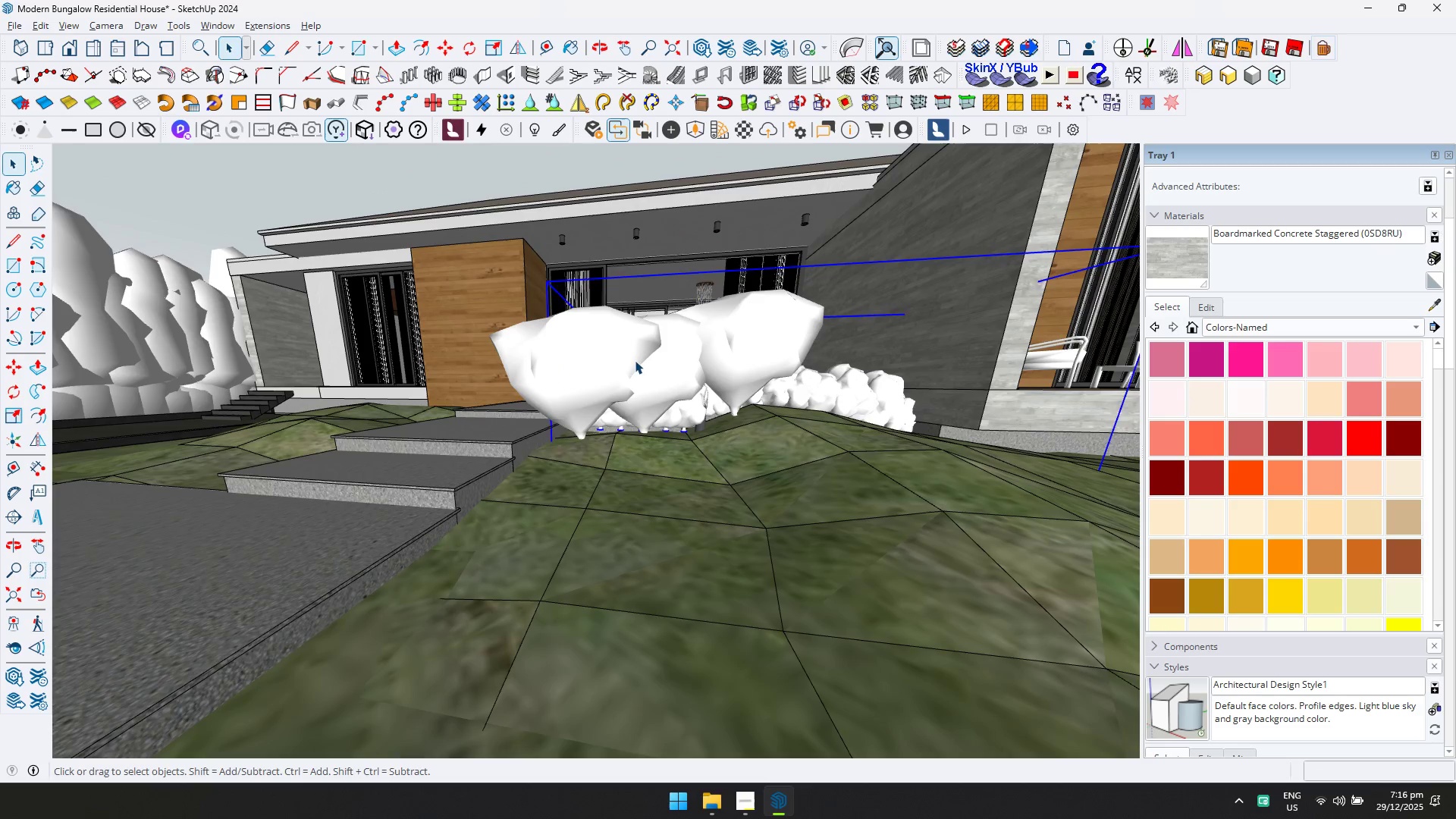 
hold_key(key=ControlLeft, duration=0.77)
triple_click([574, 362])
 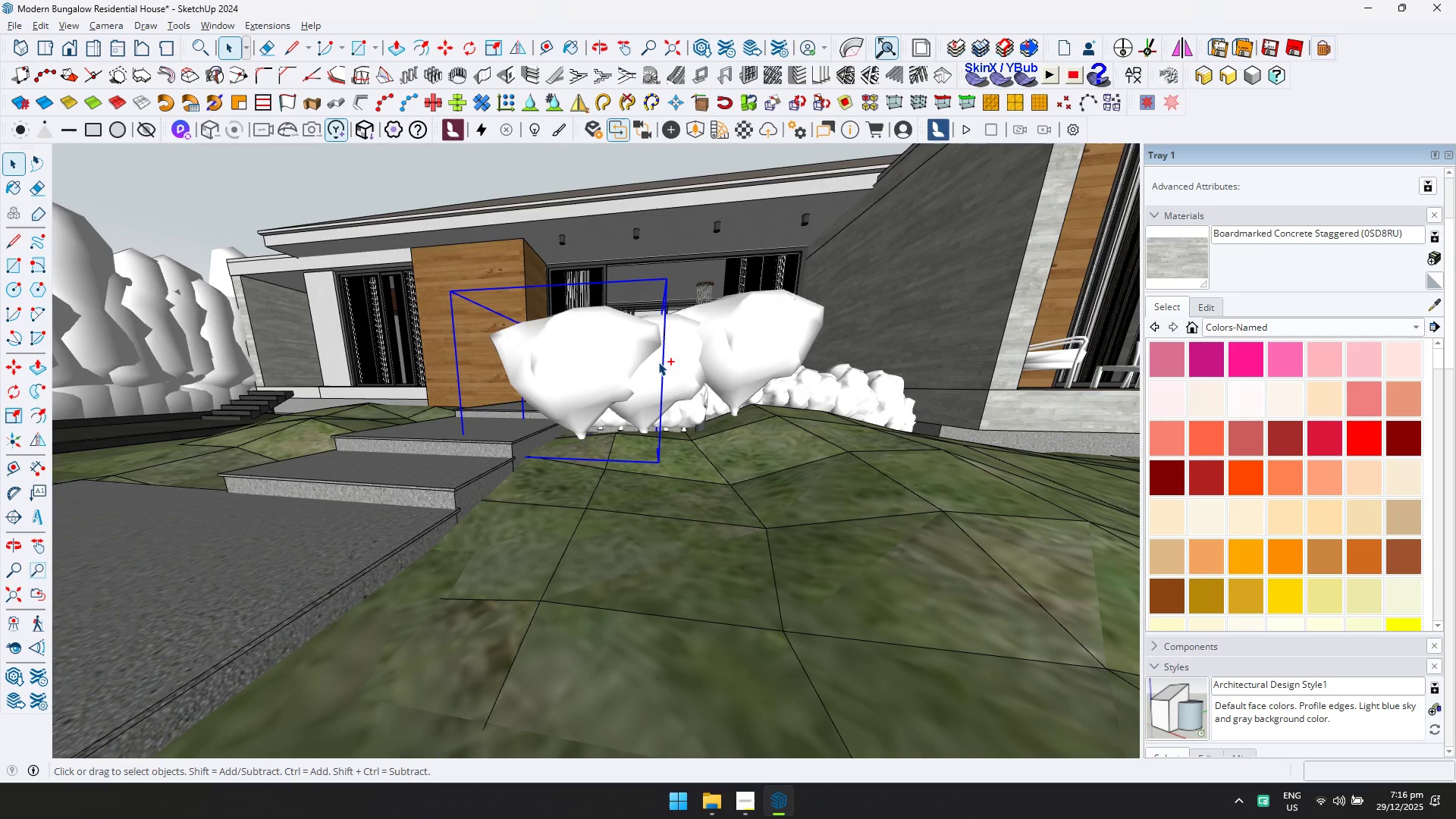 
triple_click([666, 360])
 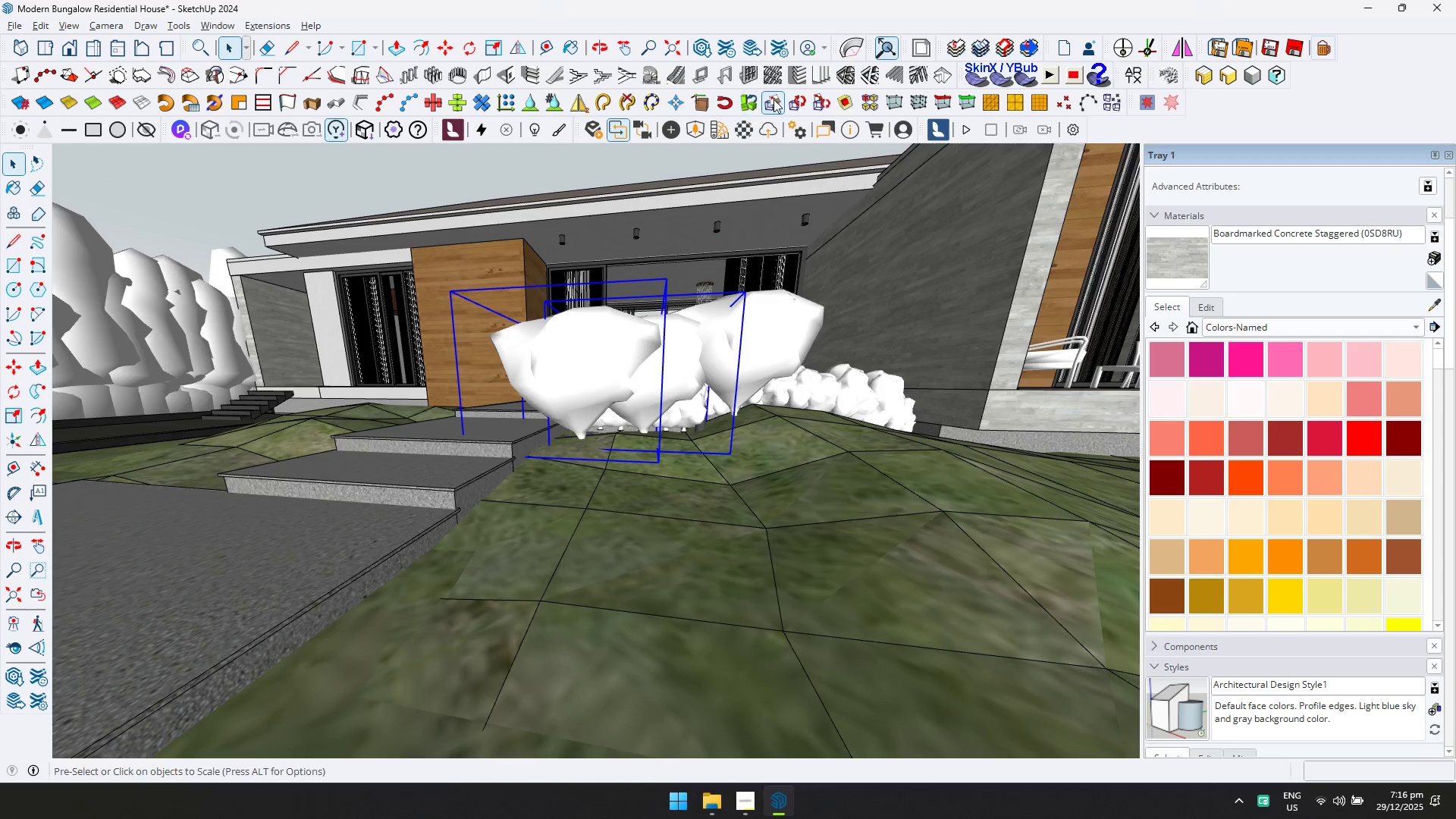 
double_click([826, 108])
 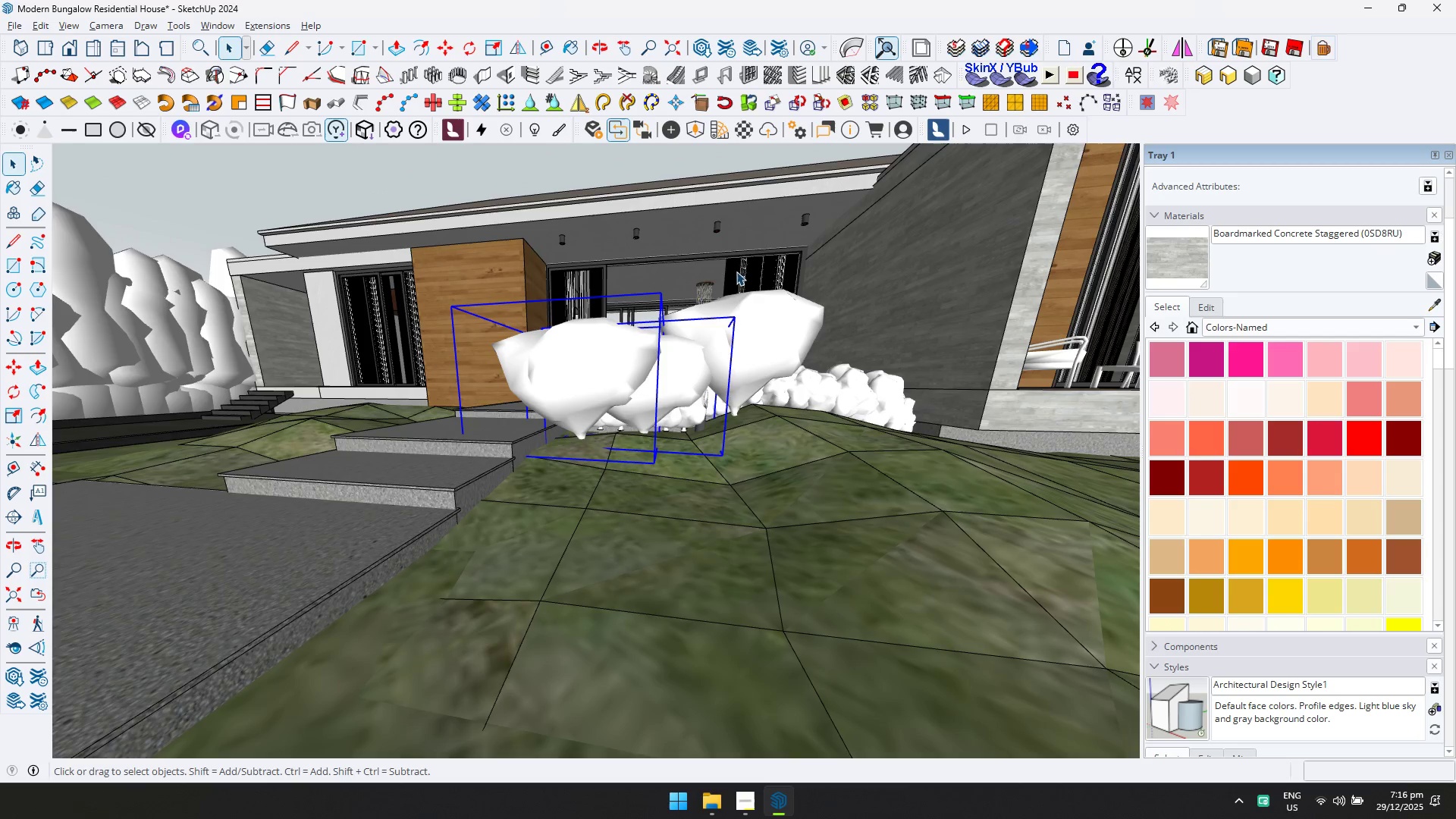 
key(Escape)
 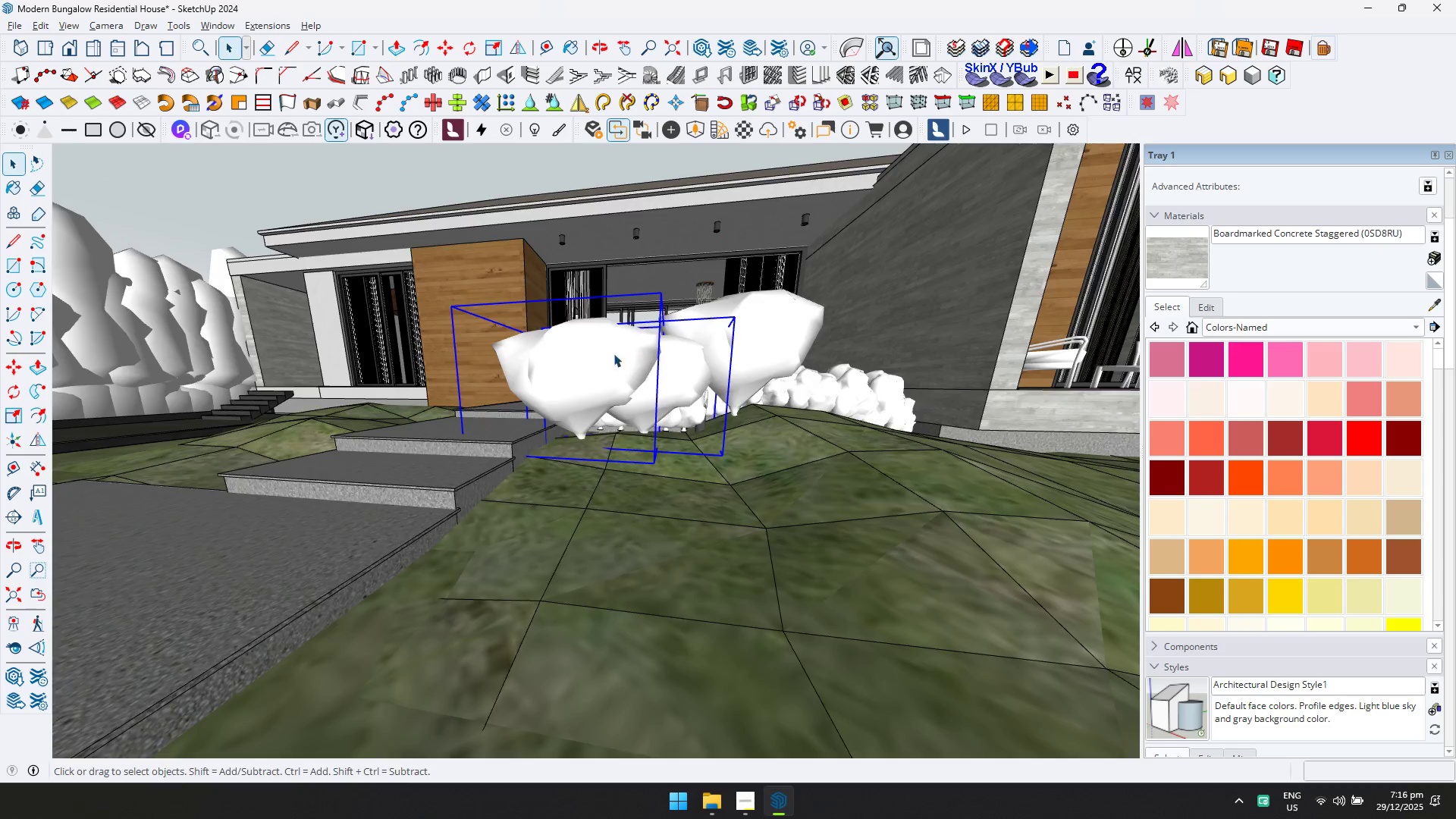 
scroll: coordinate [632, 485], scroll_direction: down, amount: 16.0
 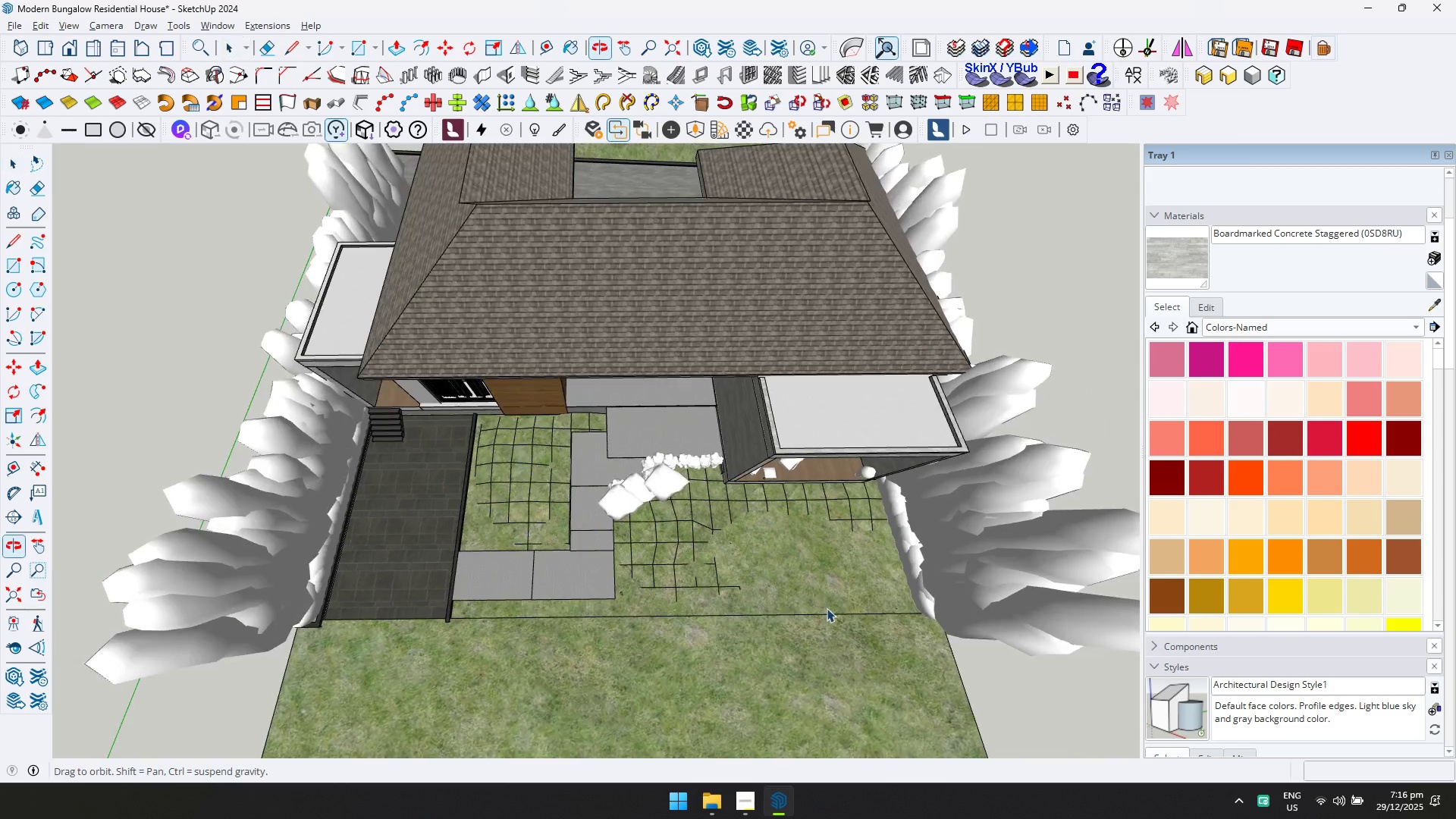 
scroll: coordinate [821, 532], scroll_direction: up, amount: 4.0
 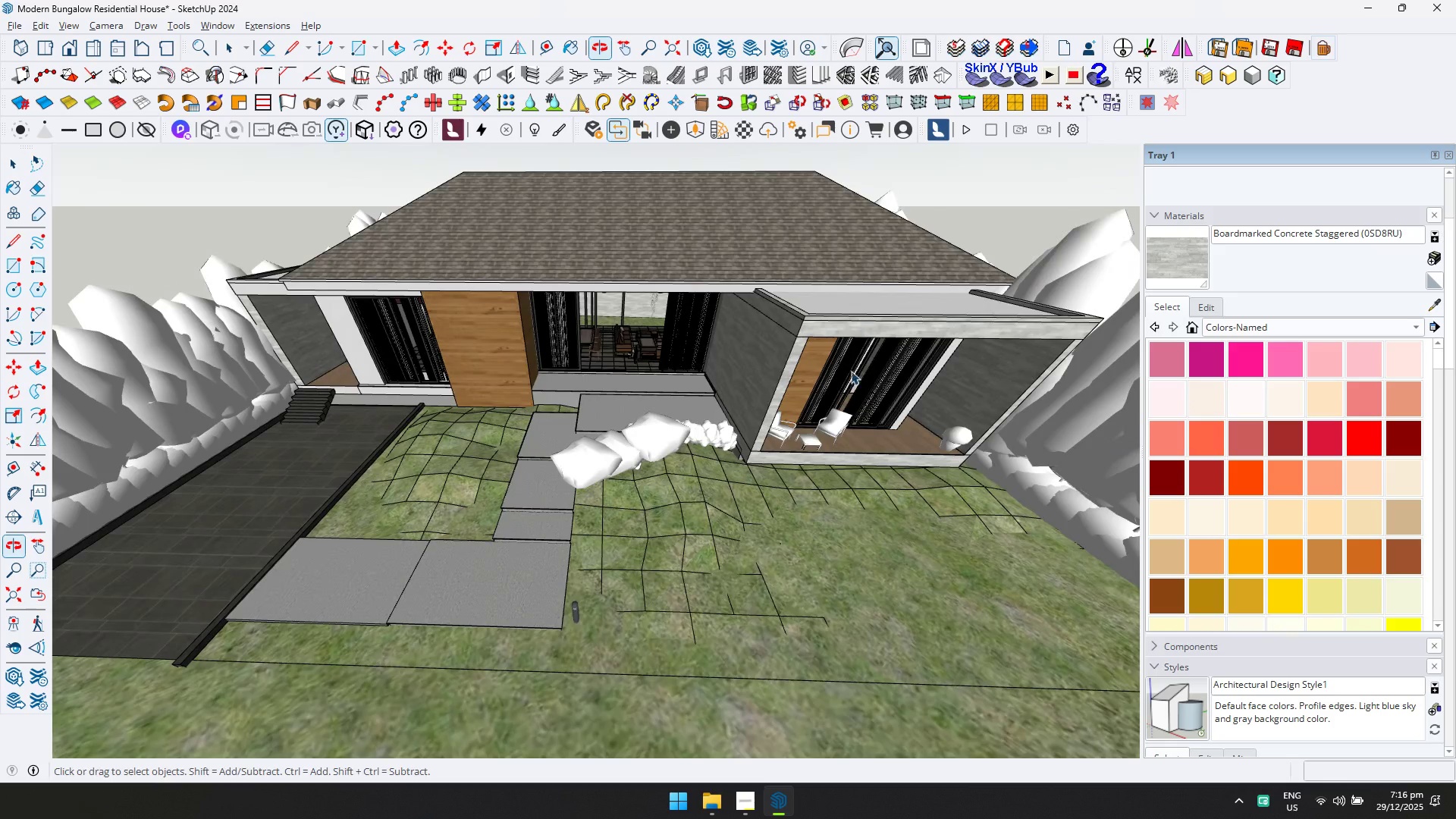 
key(Shift+ShiftLeft)
 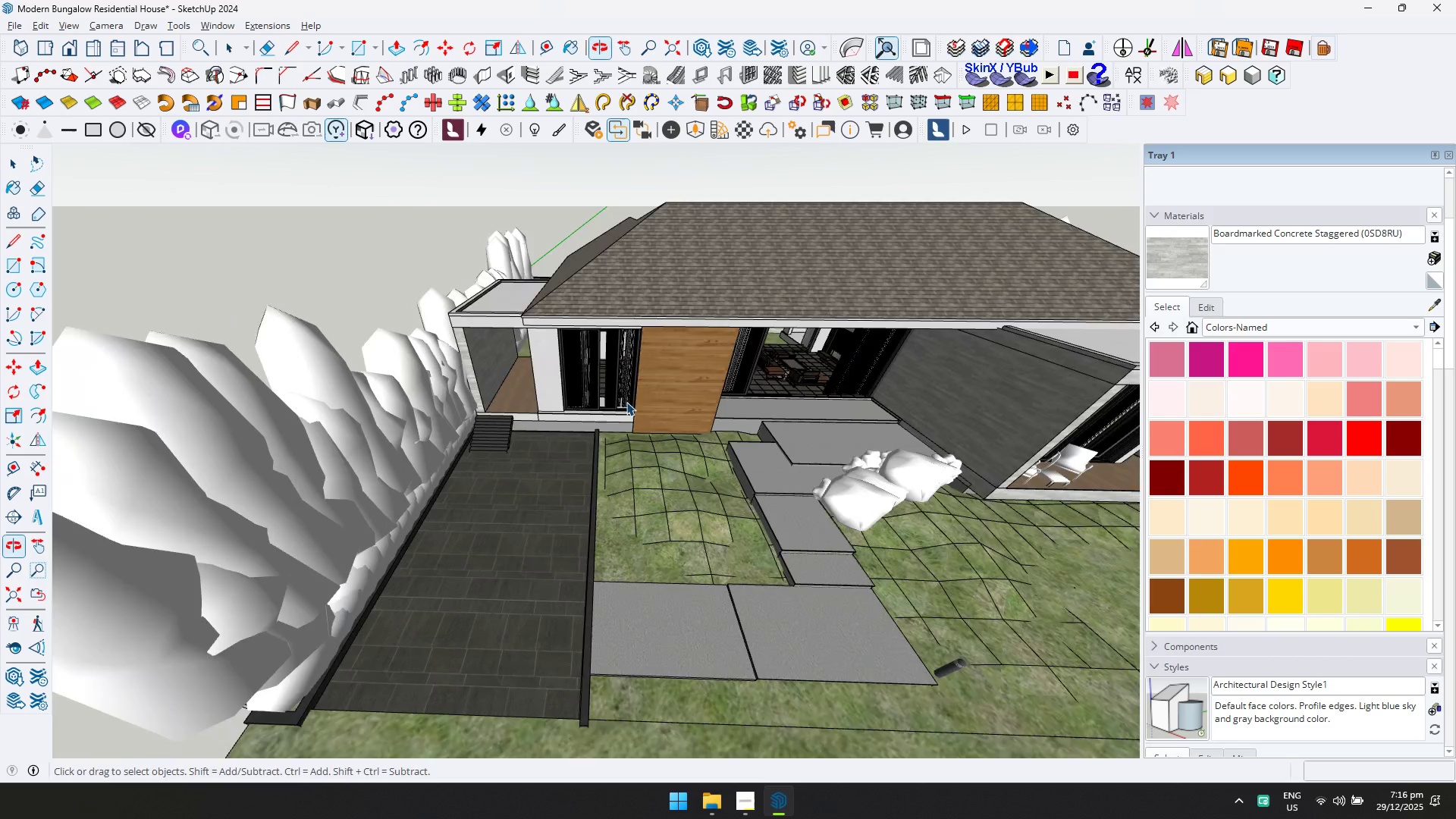 
key(Control+ControlLeft)
 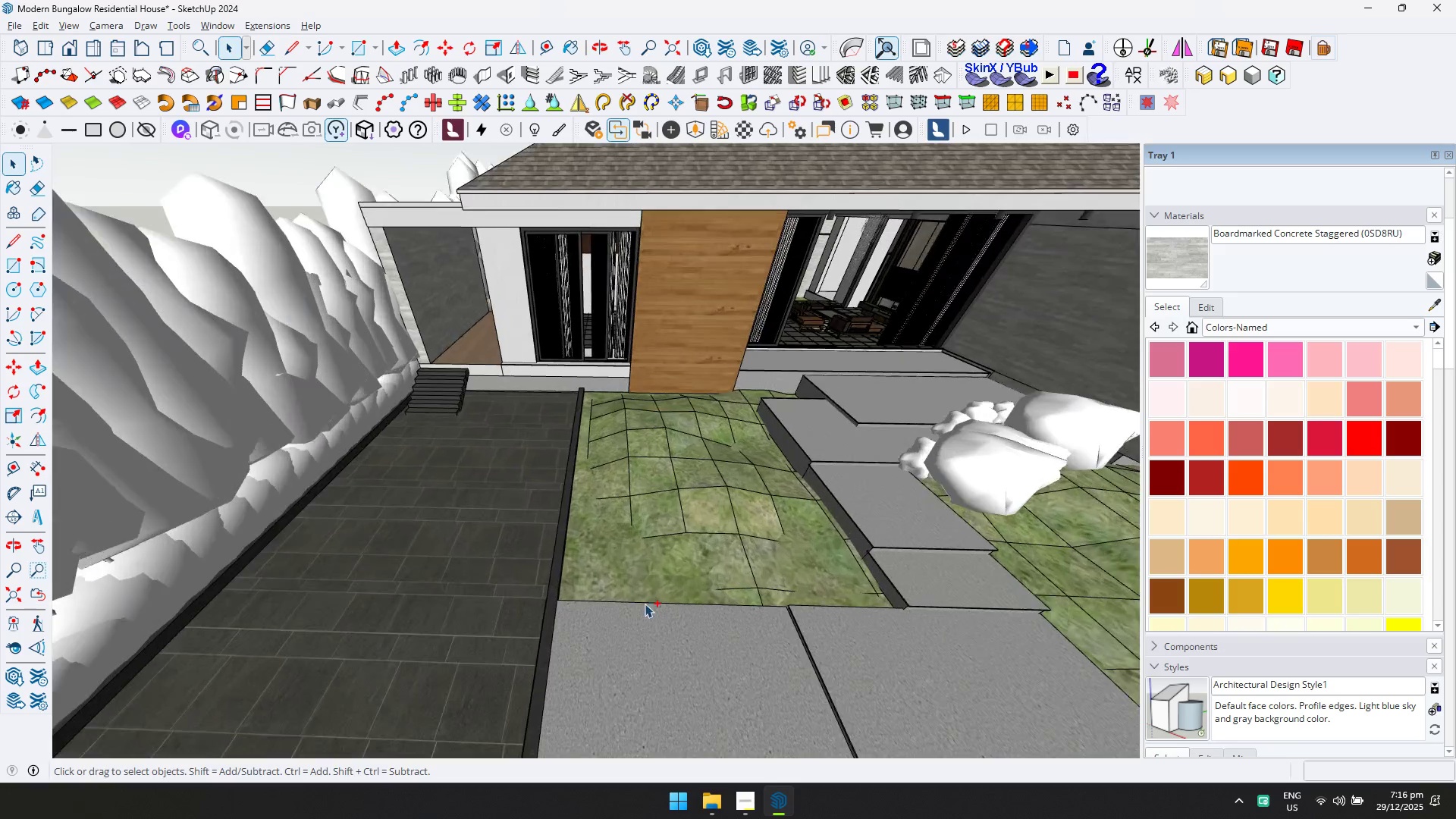 
key(Control+V)
 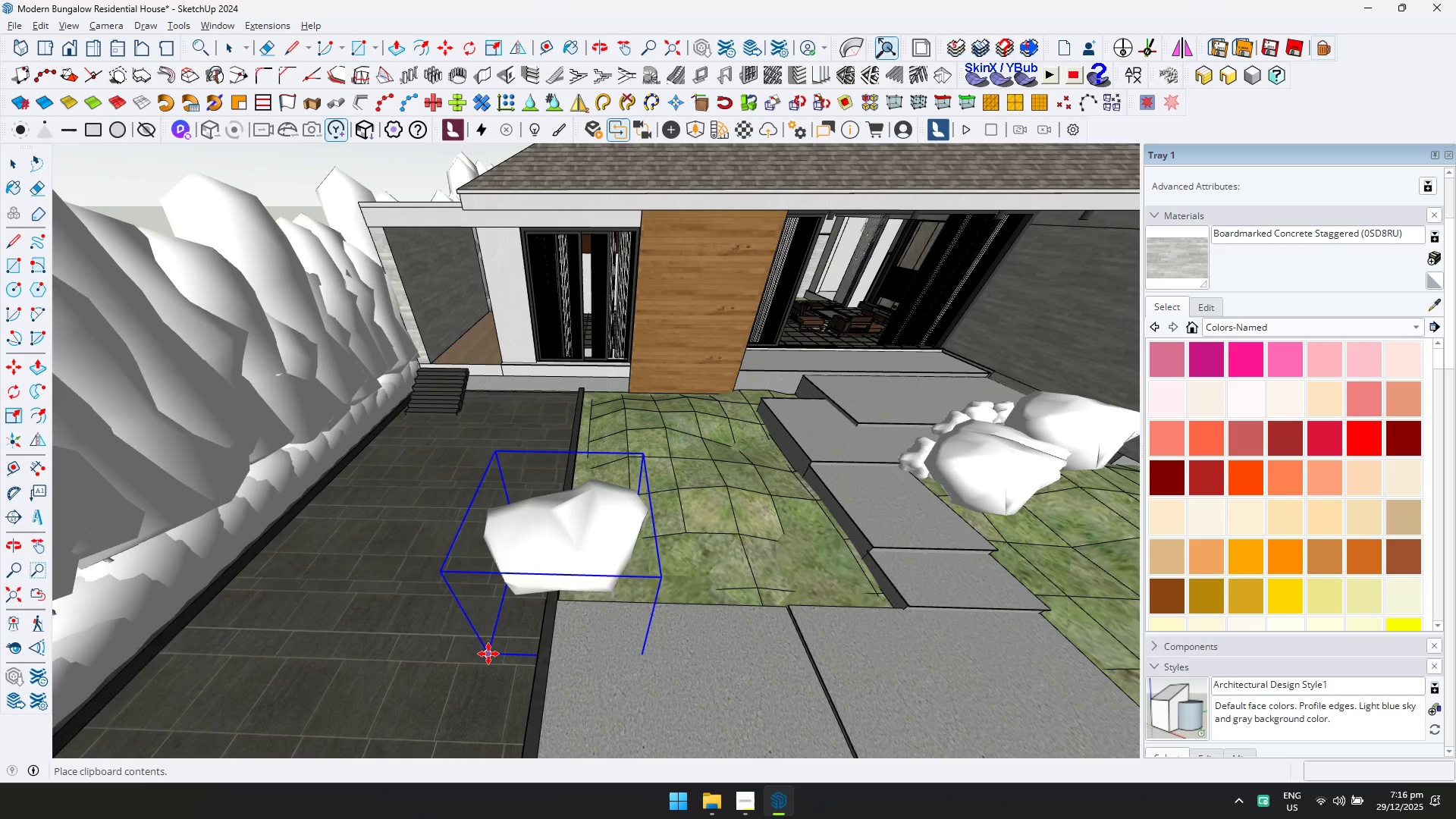 
scroll: coordinate [645, 601], scroll_direction: up, amount: 5.0
 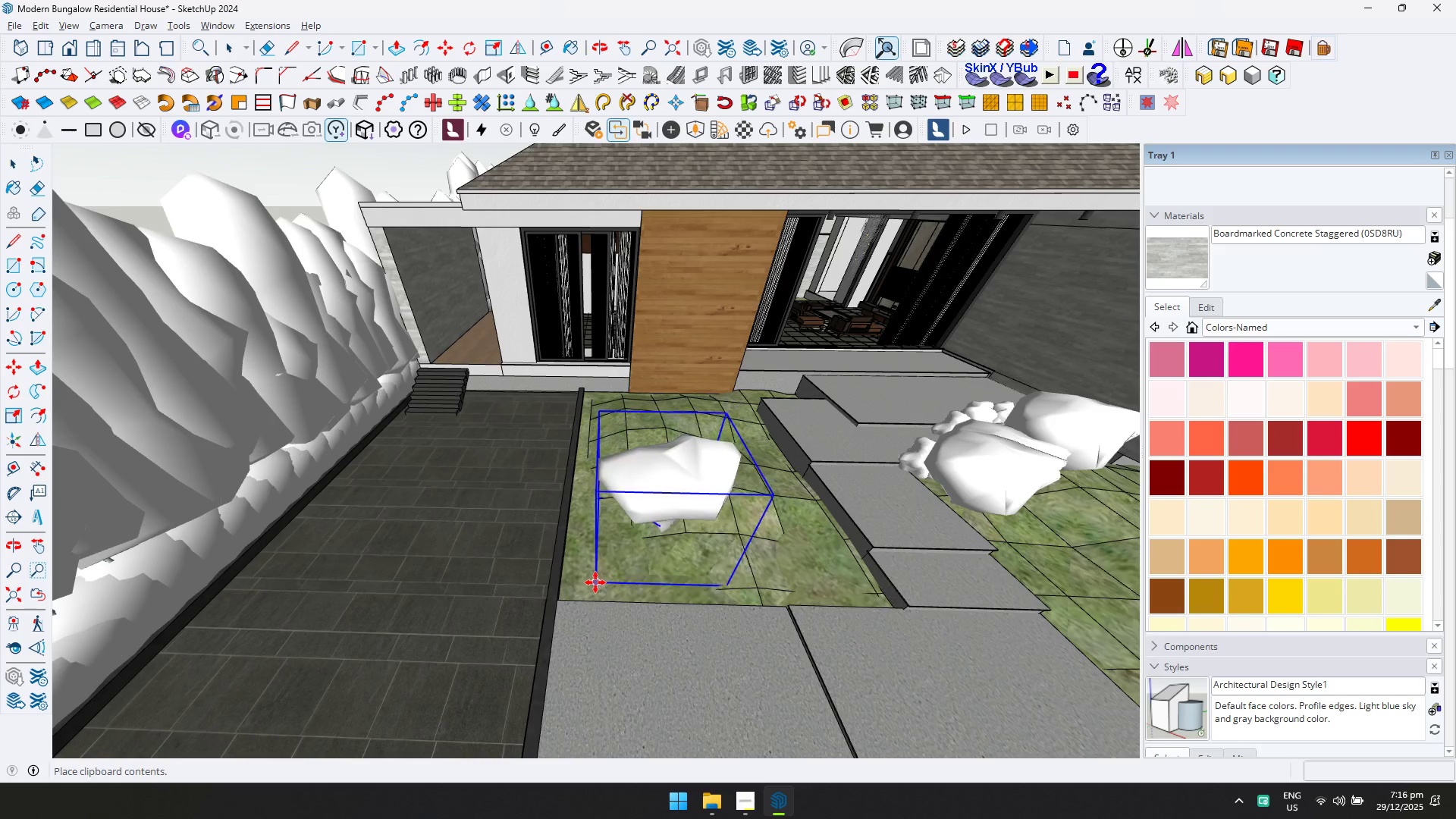 
left_click([487, 665])
 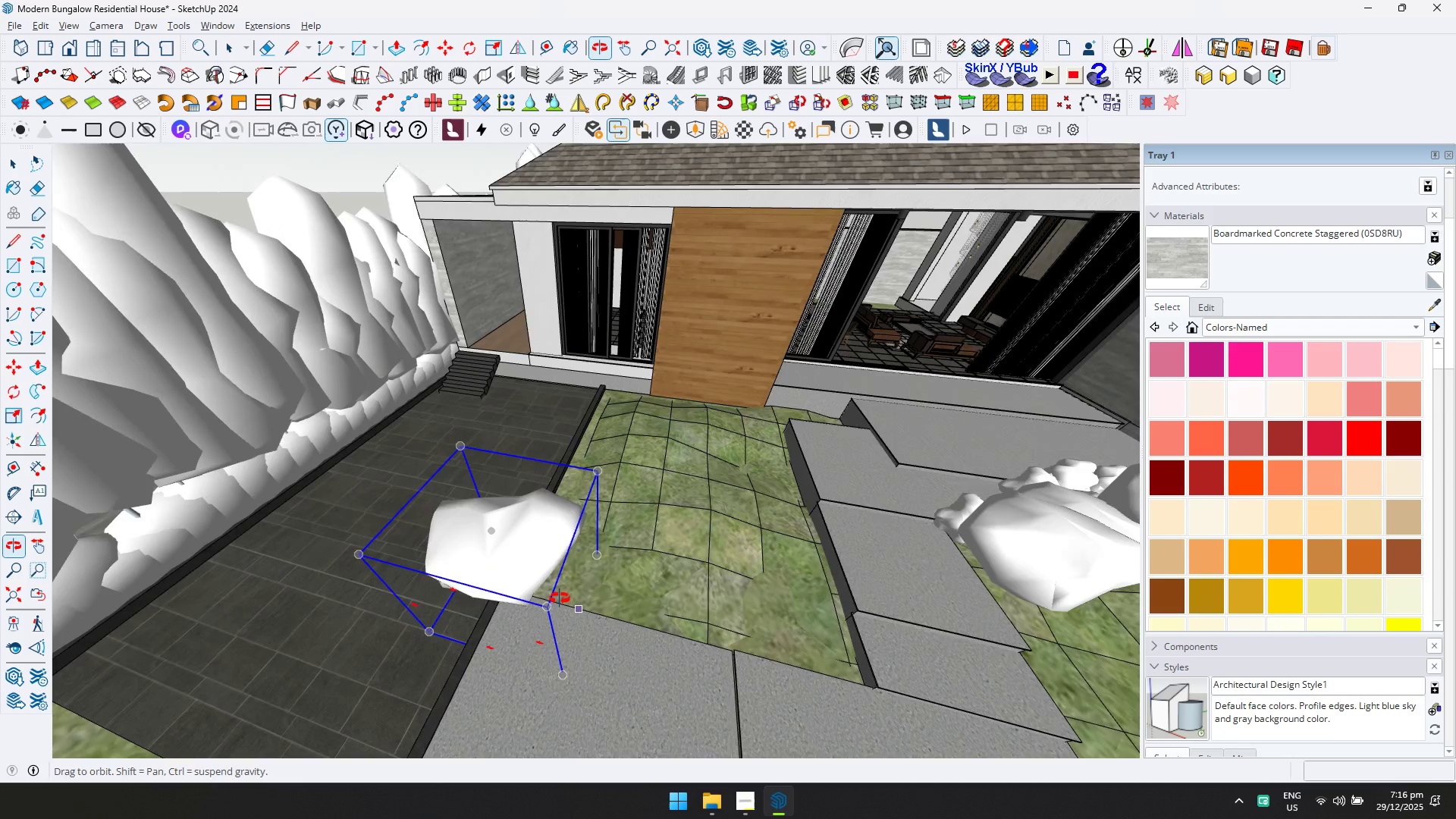 
key(Q)
 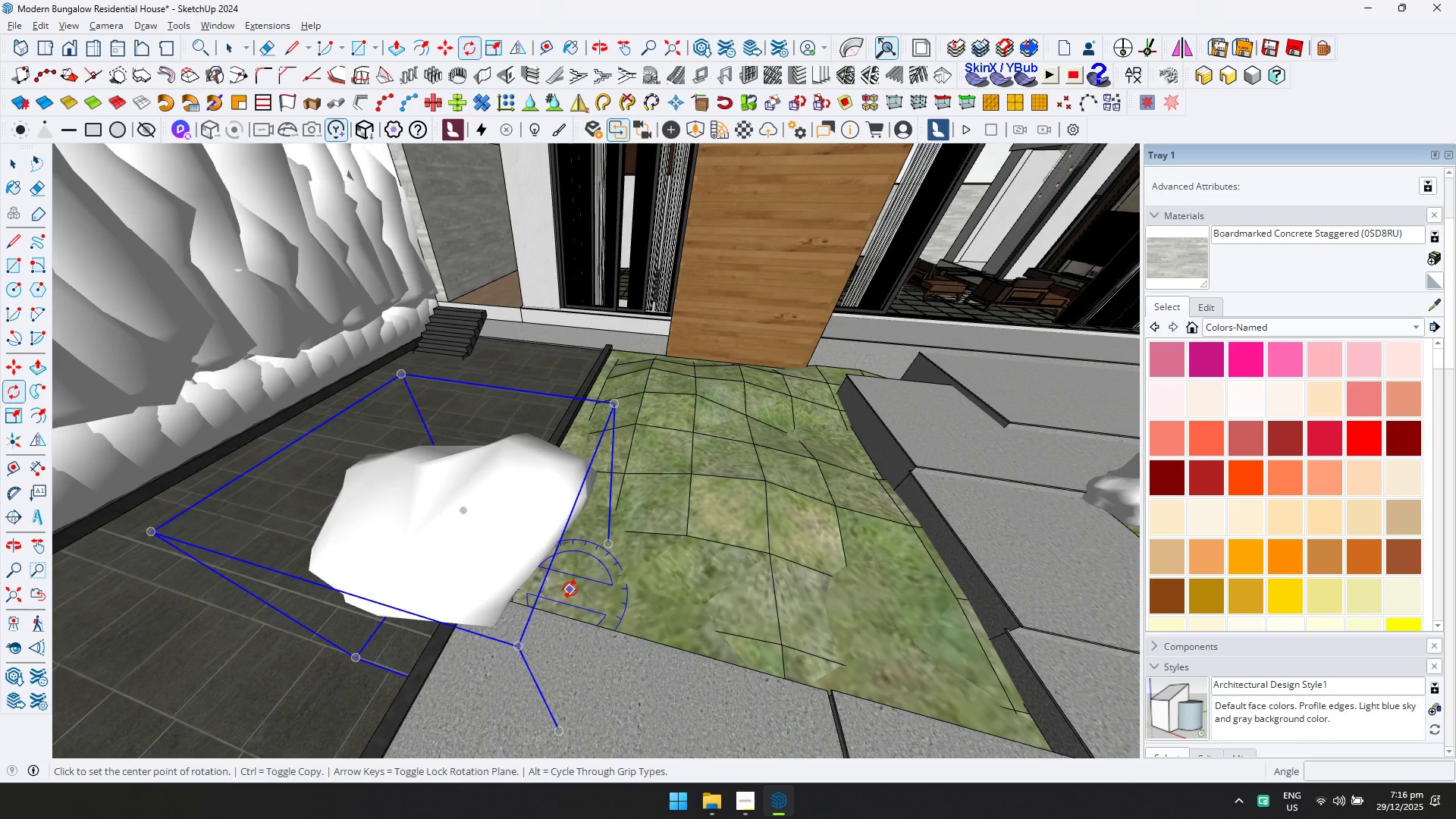 
left_click([570, 589])
 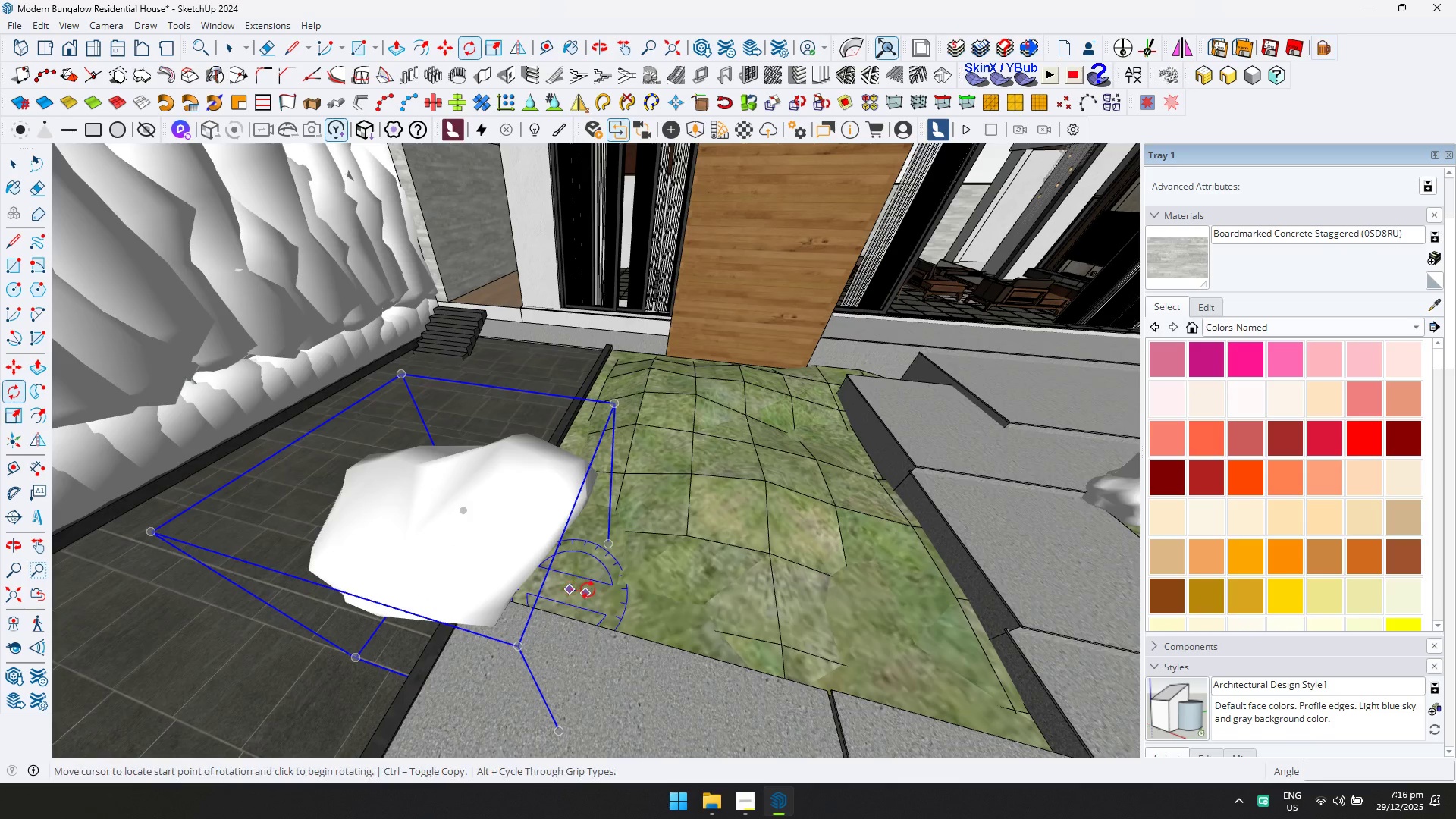 
scroll: coordinate [570, 588], scroll_direction: up, amount: 4.0
 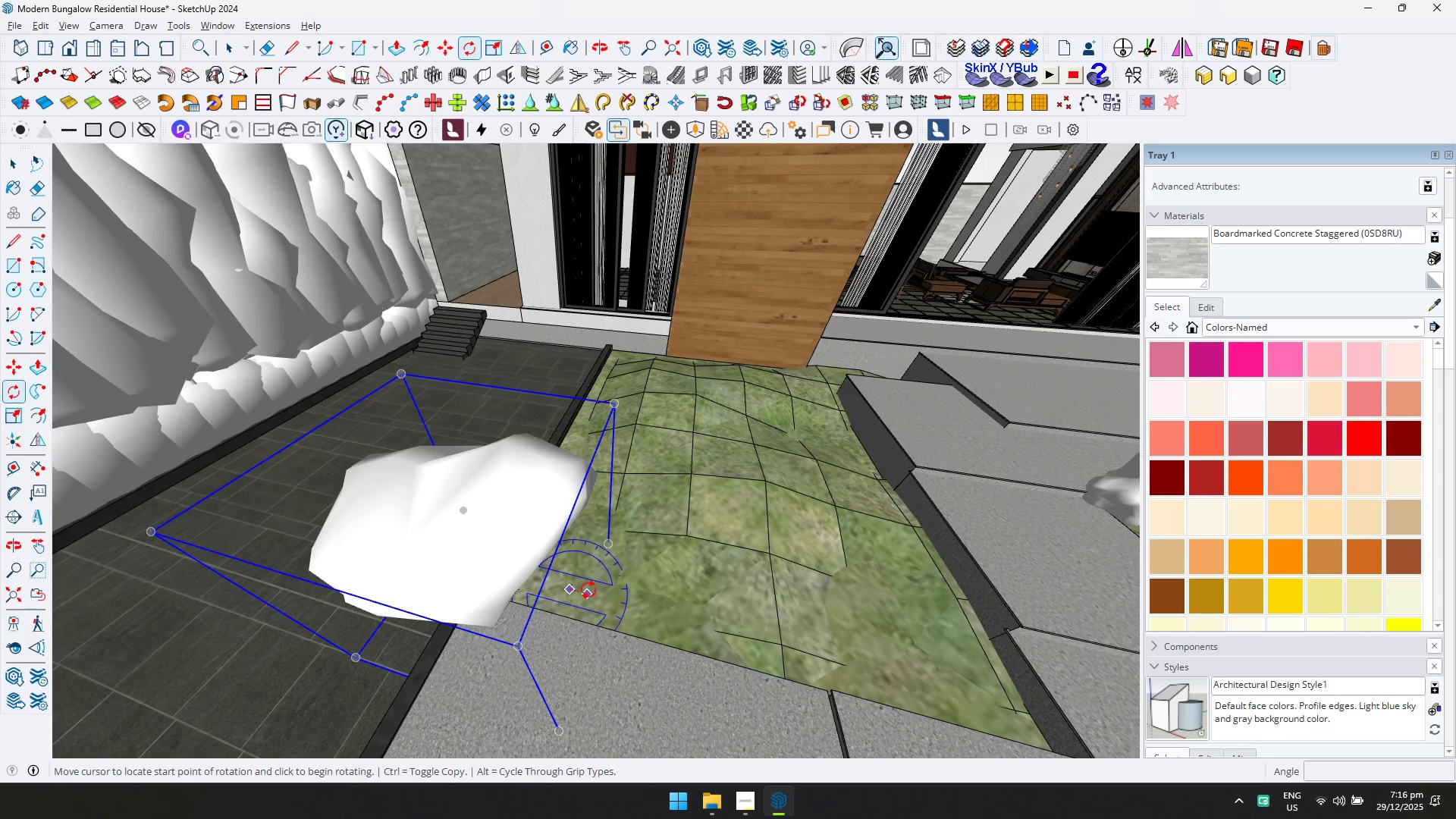 
double_click([588, 590])
 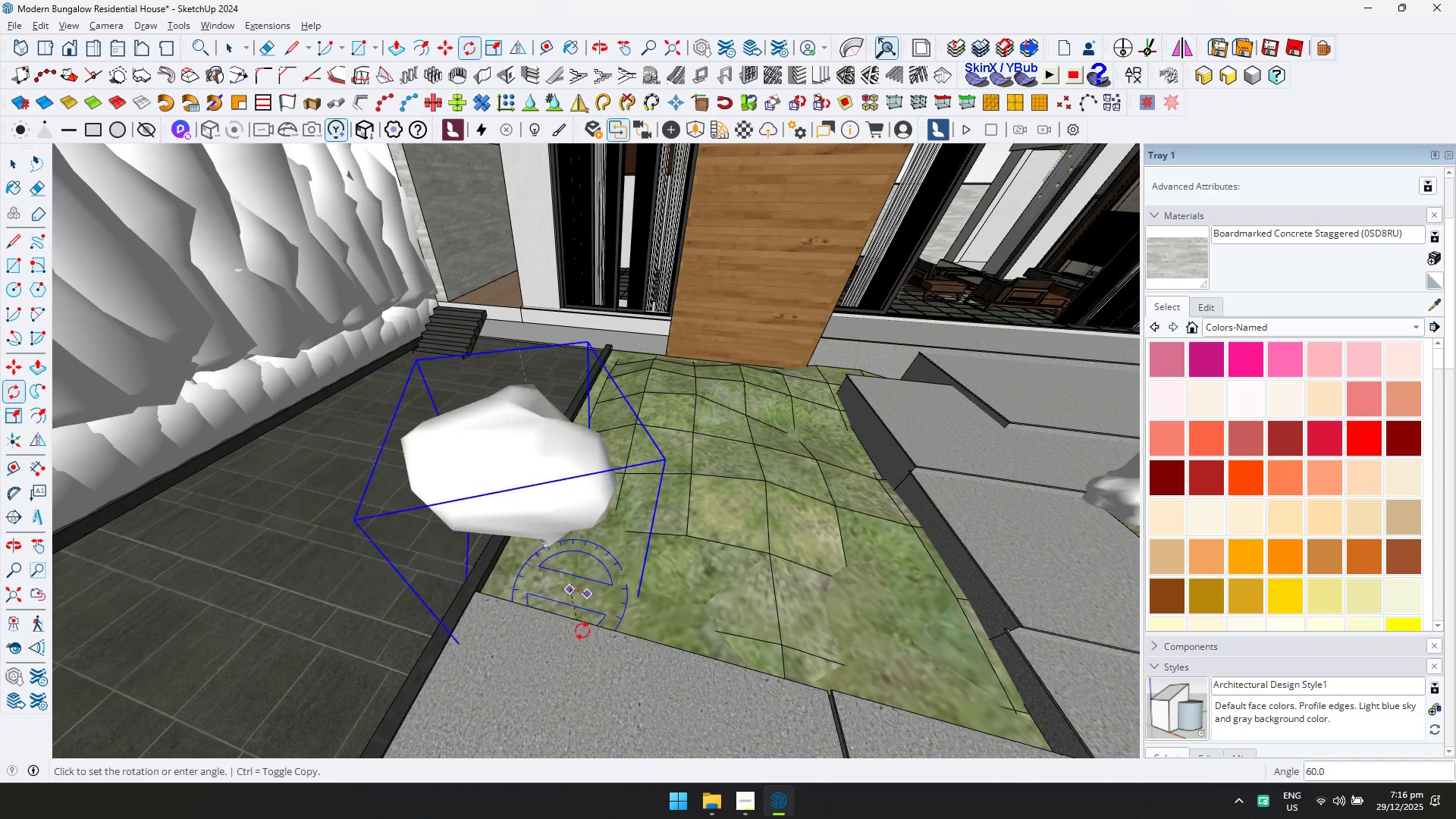 
left_click([582, 631])
 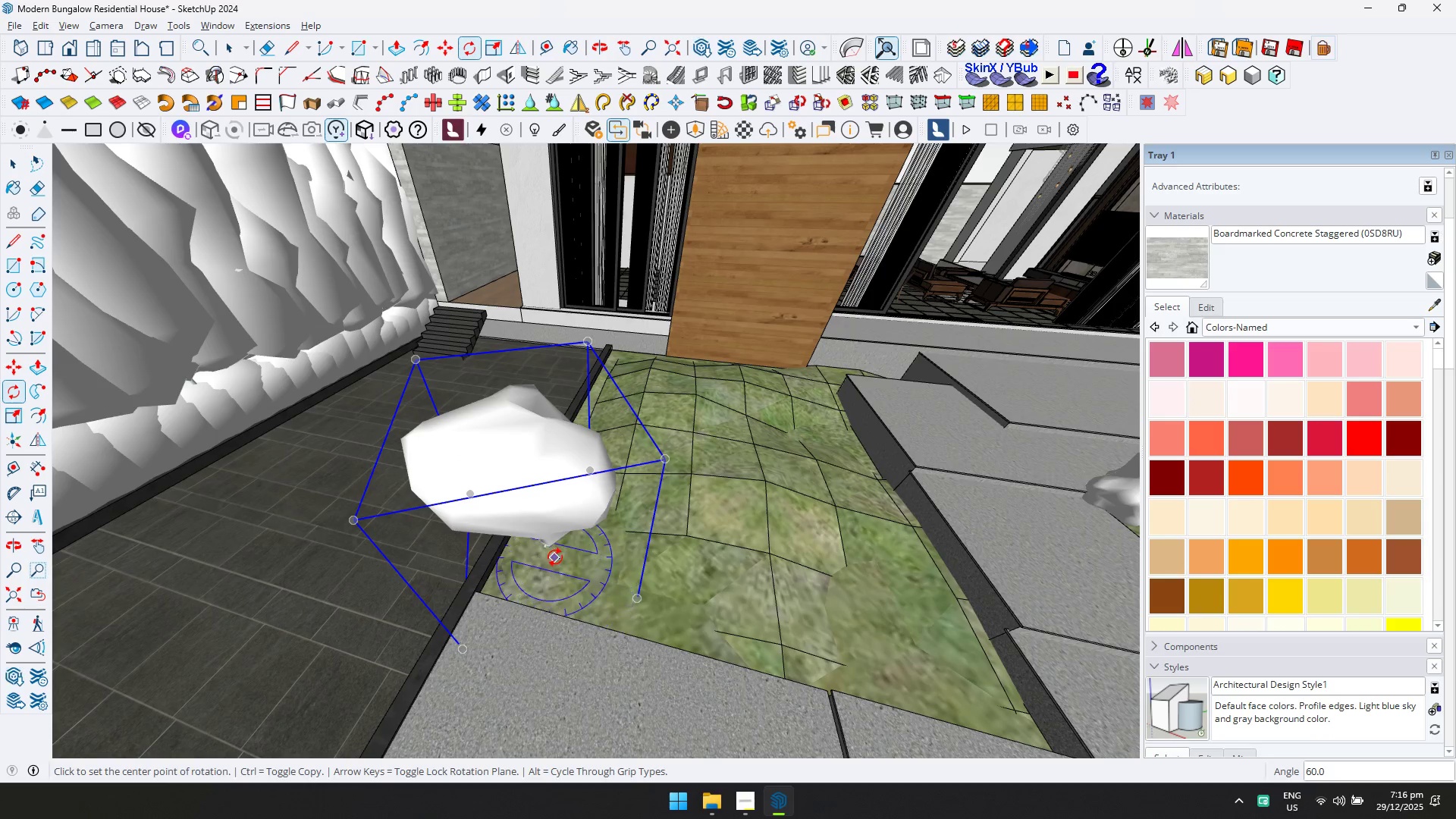 
key(M)
 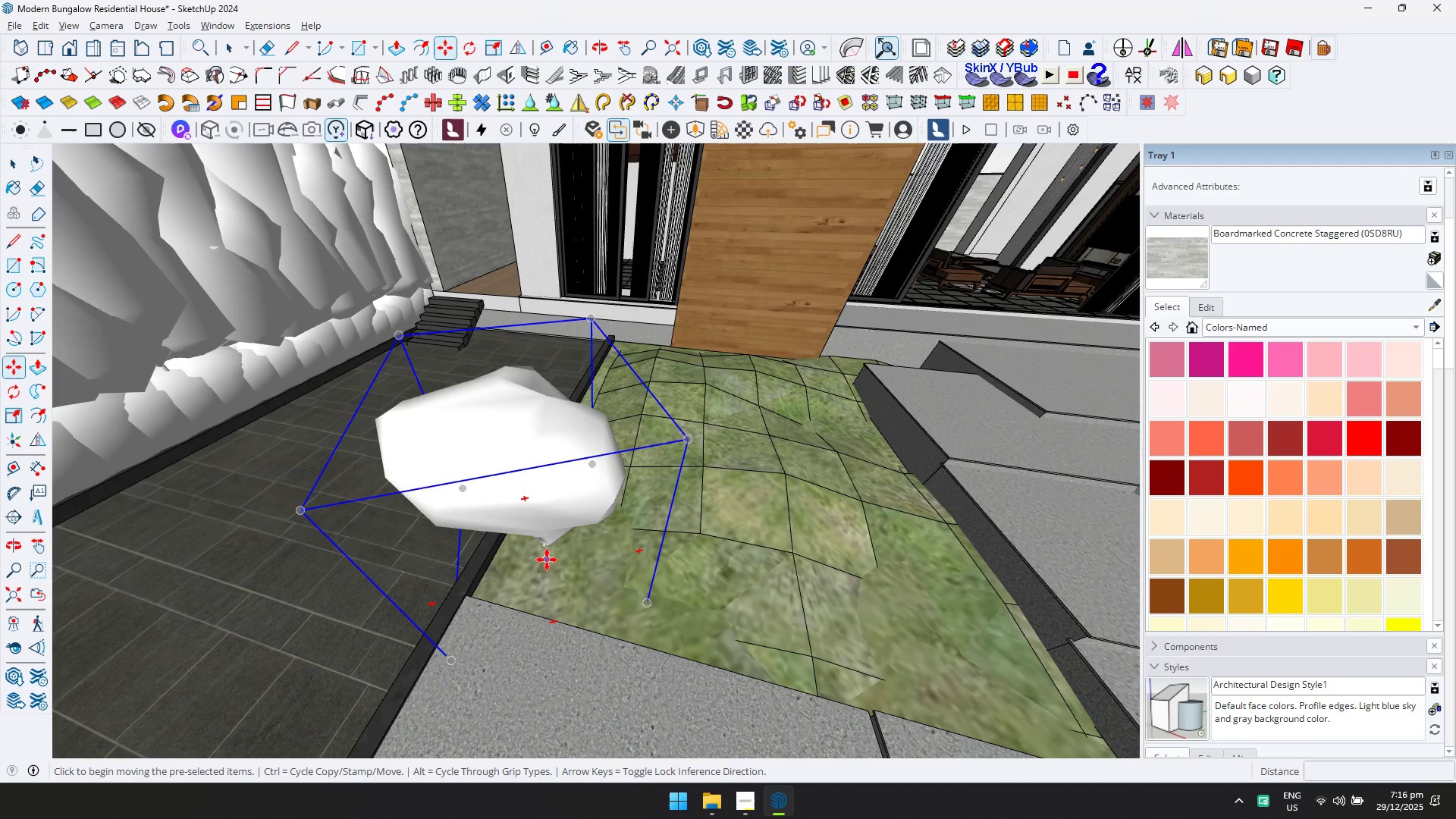 
scroll: coordinate [555, 557], scroll_direction: up, amount: 1.0
 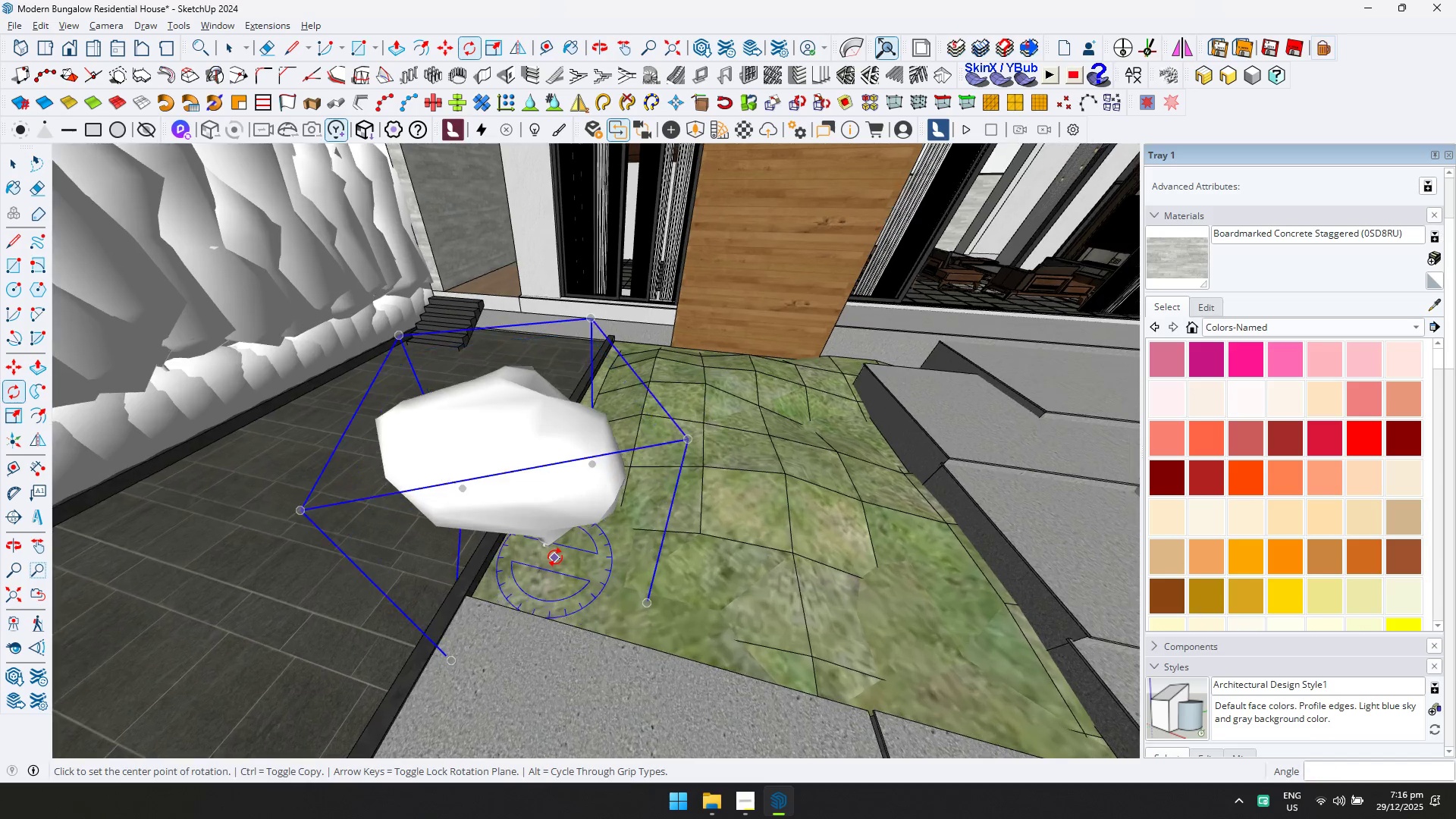 
left_click([544, 560])
 